 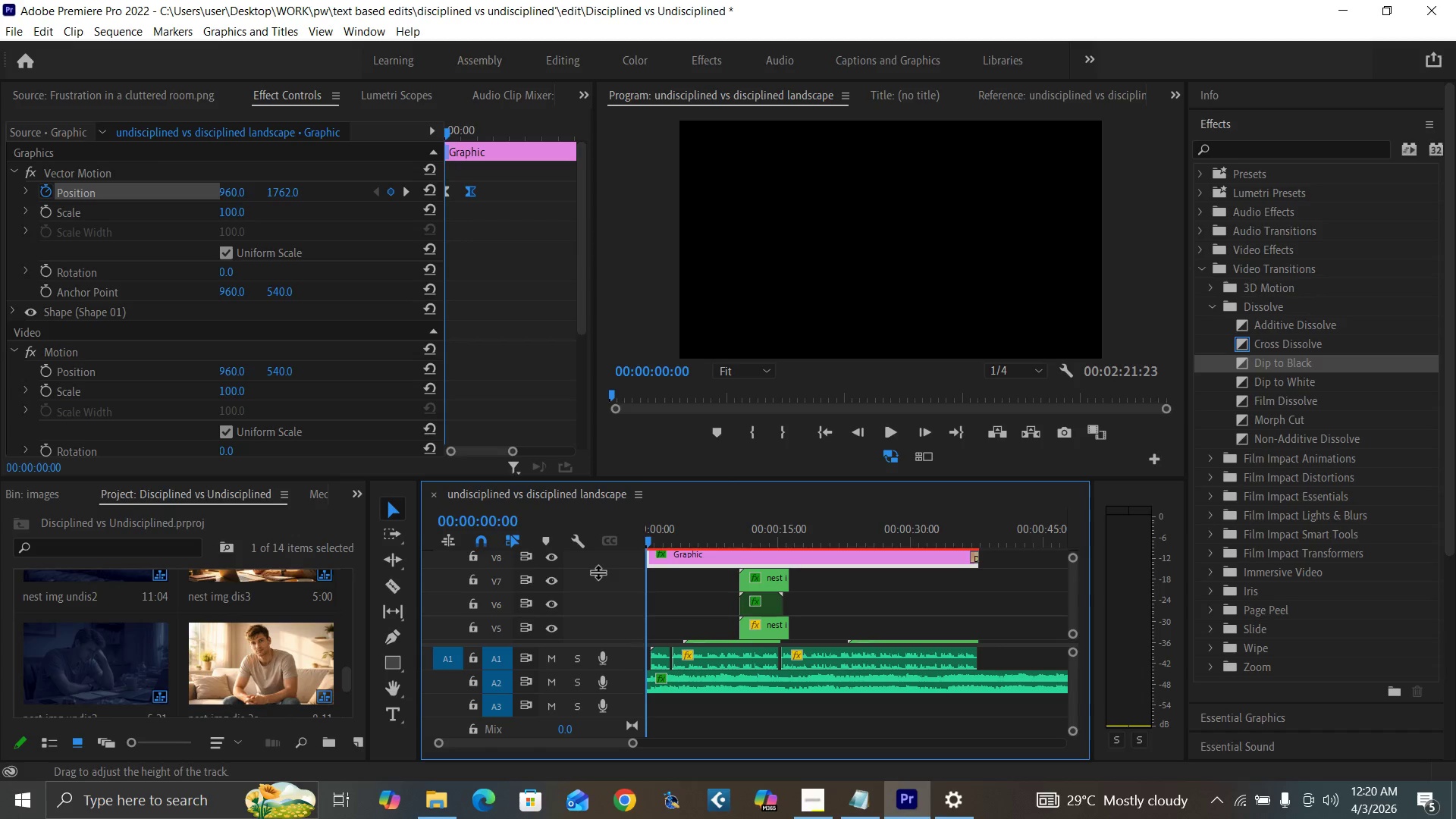 
key(Control+S)
 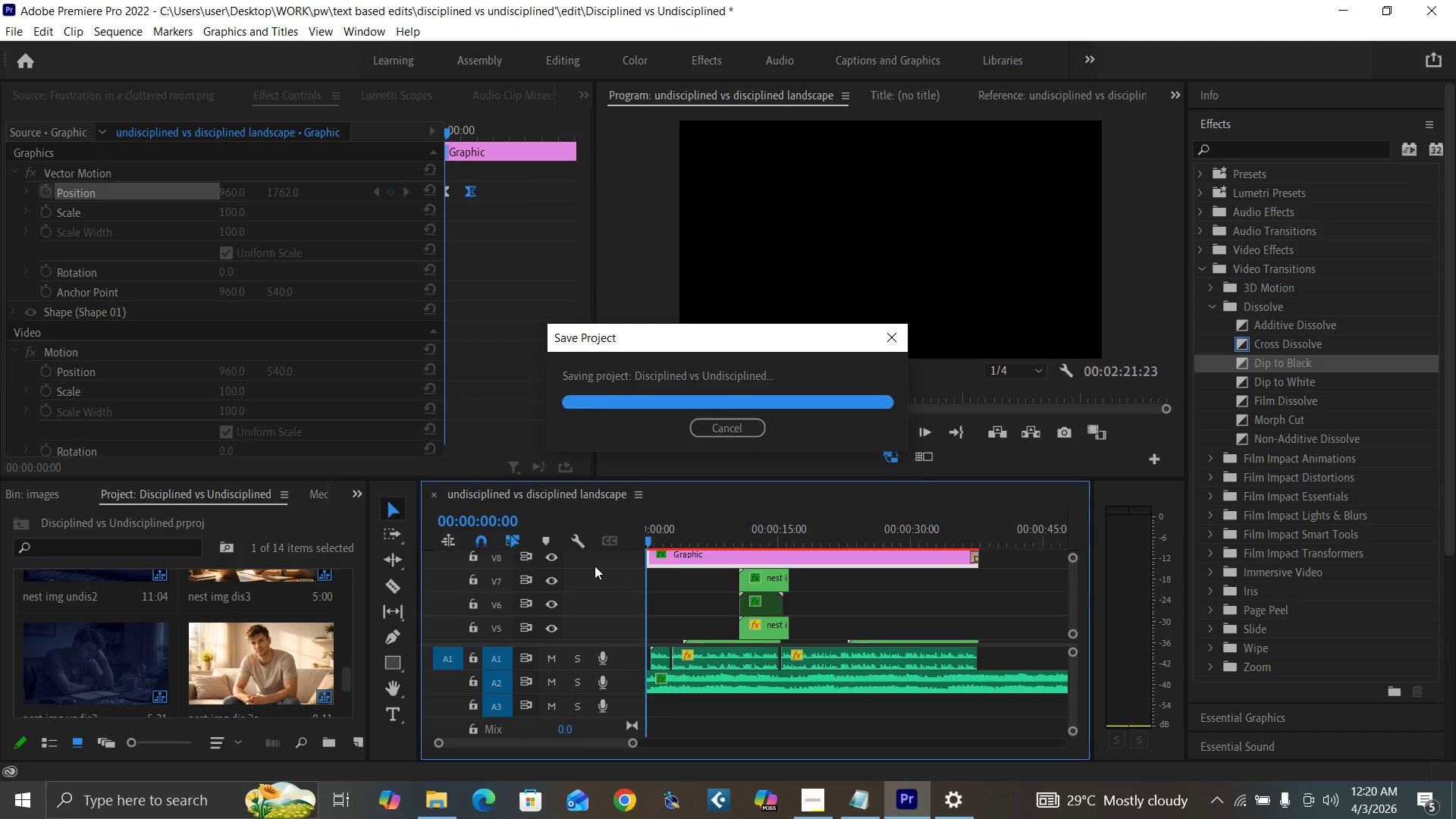 
key(Control+Backquote)
 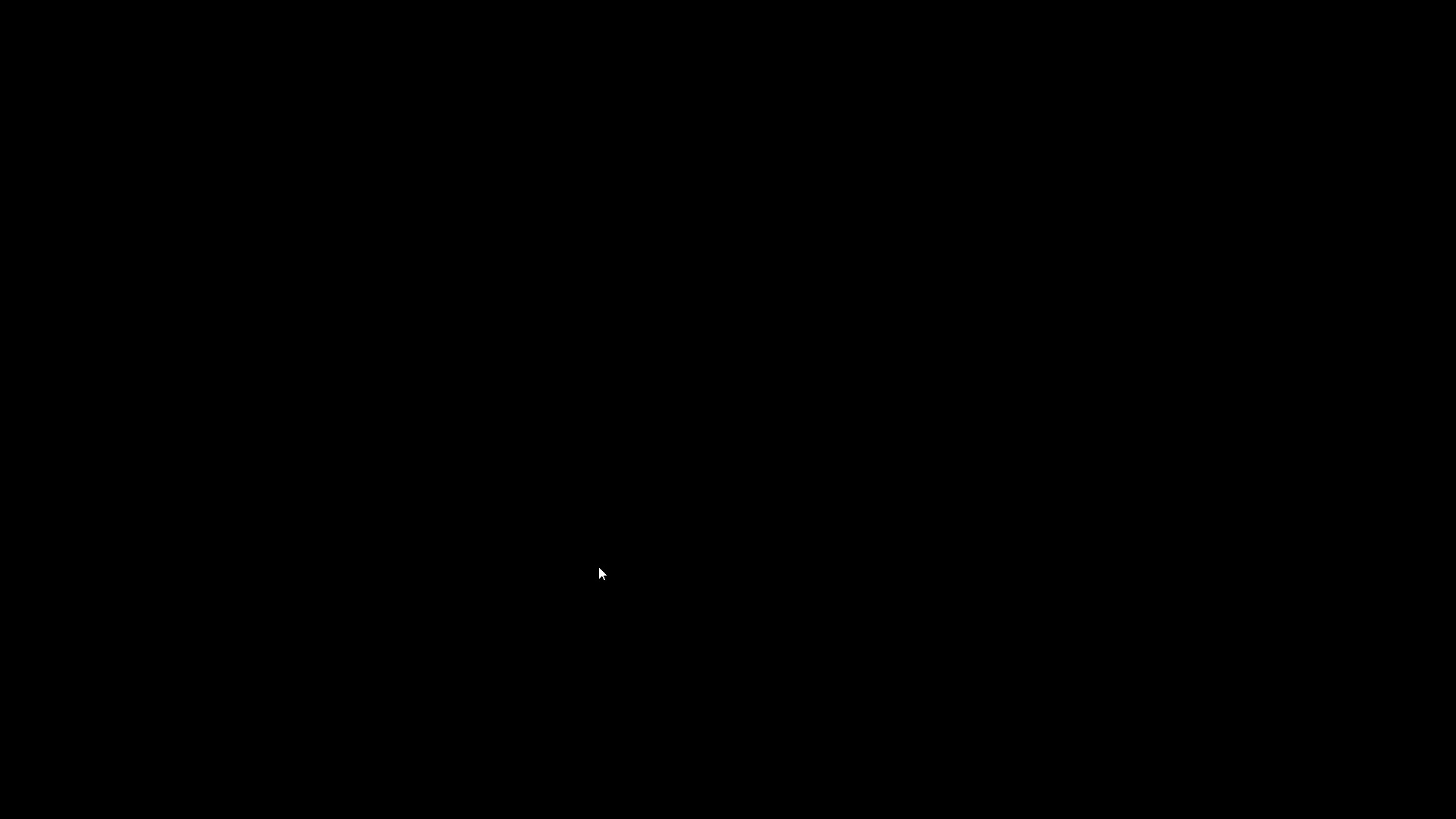 
key(Space)
 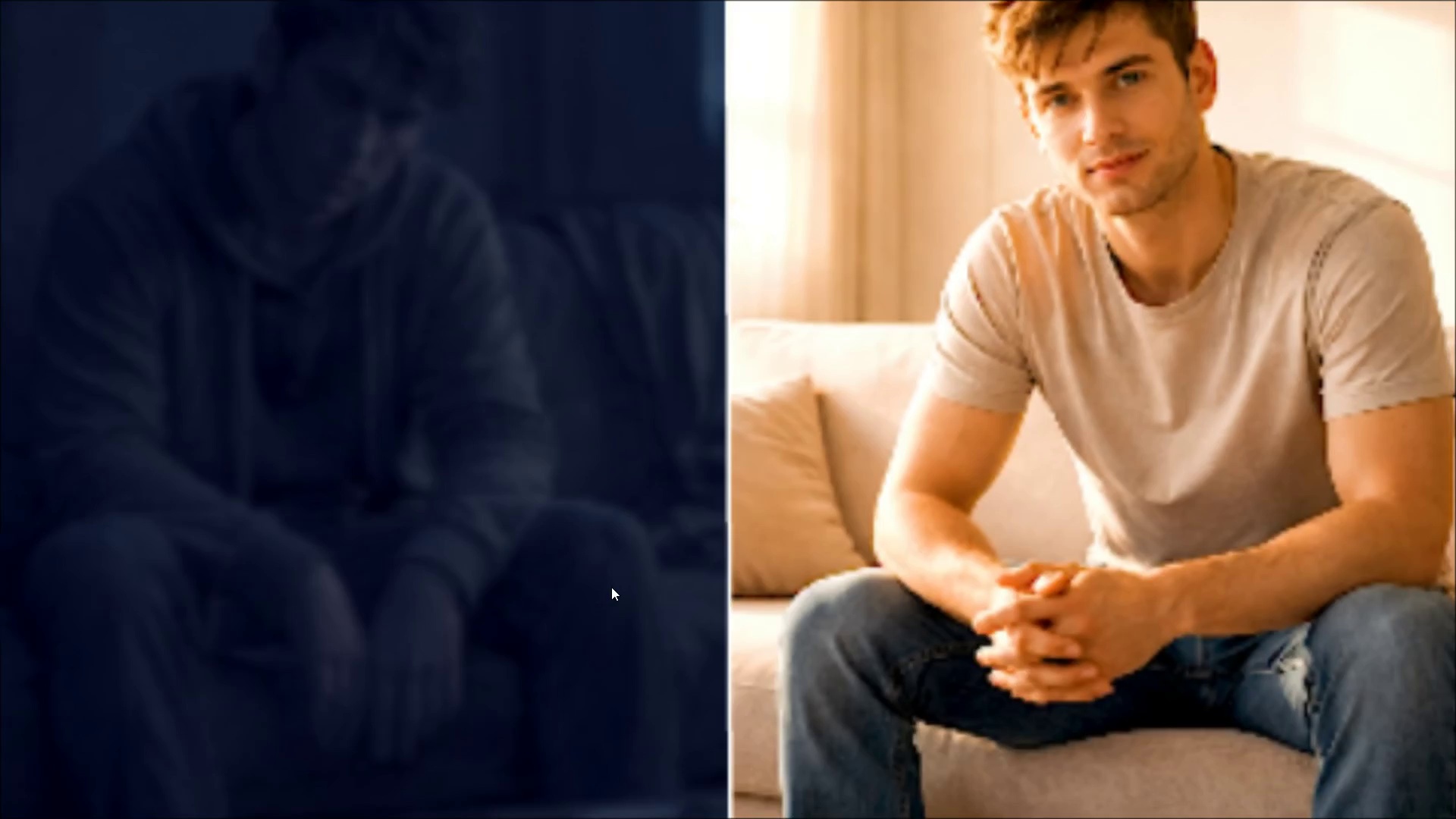 
key(Space)
 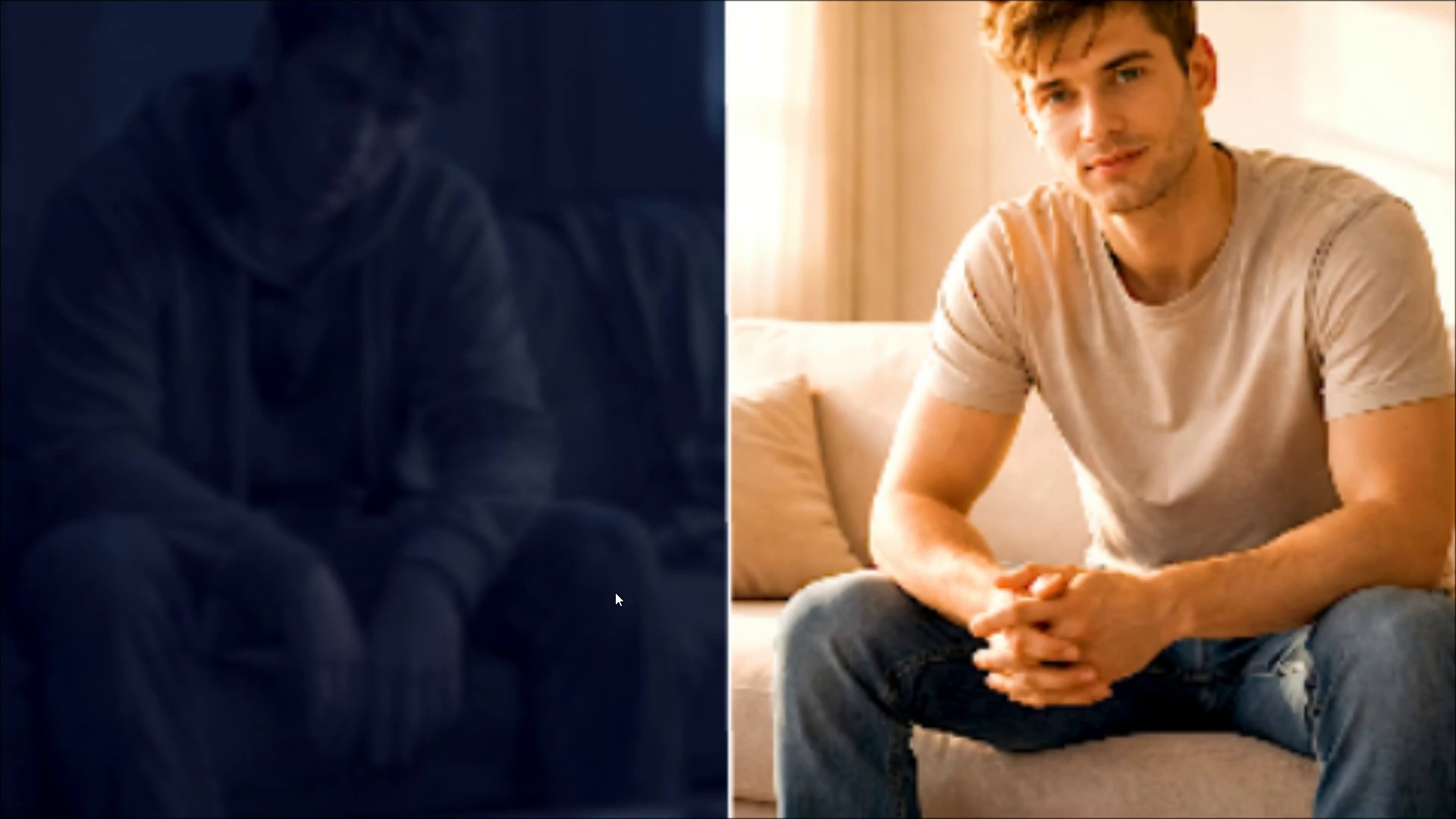 
key(Control+Backquote)
 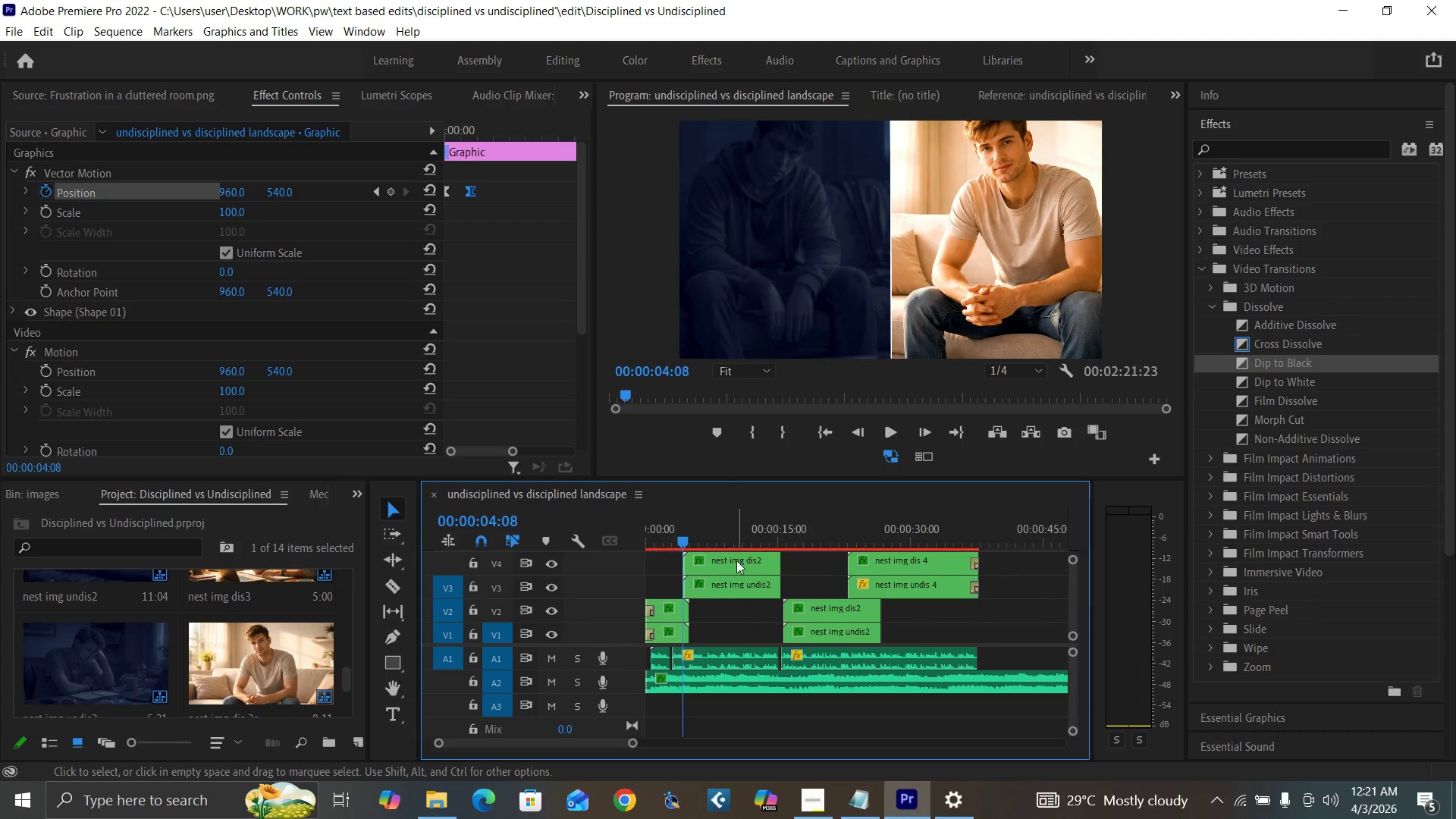 
double_click([726, 563])
 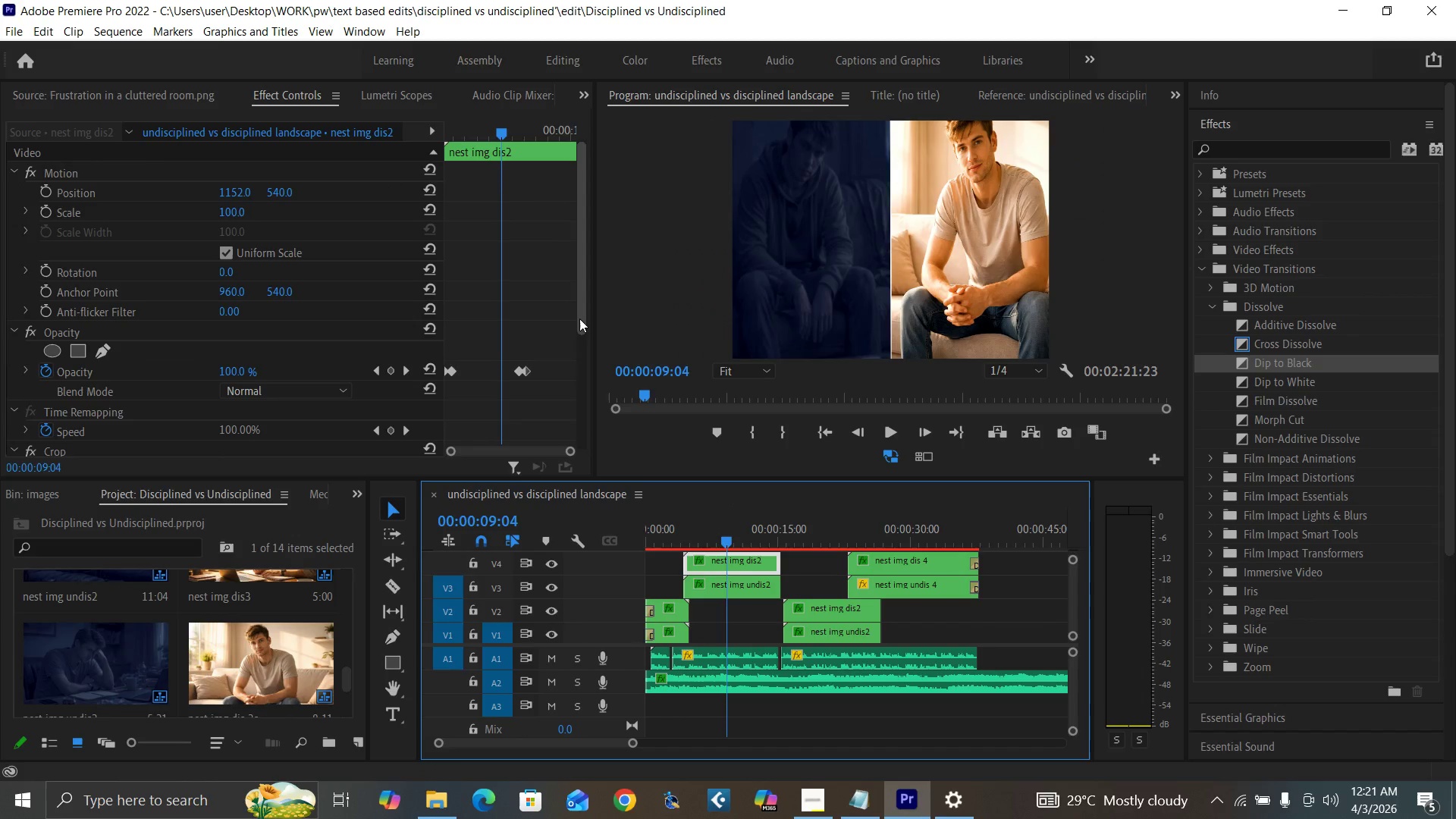 
left_click_drag(start_coordinate=[579, 318], to_coordinate=[568, 385])
 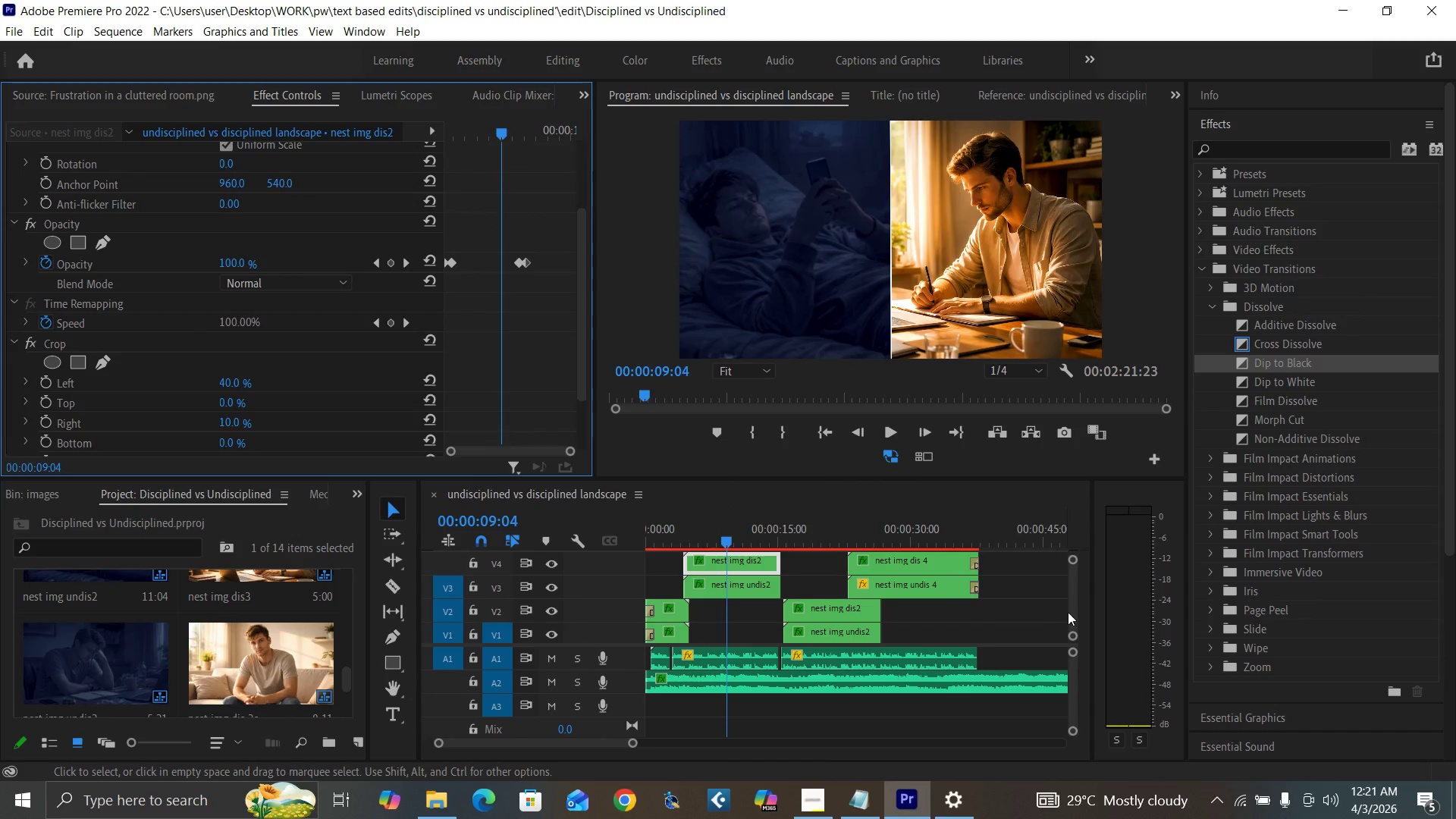 
left_click_drag(start_coordinate=[1074, 617], to_coordinate=[1078, 613])
 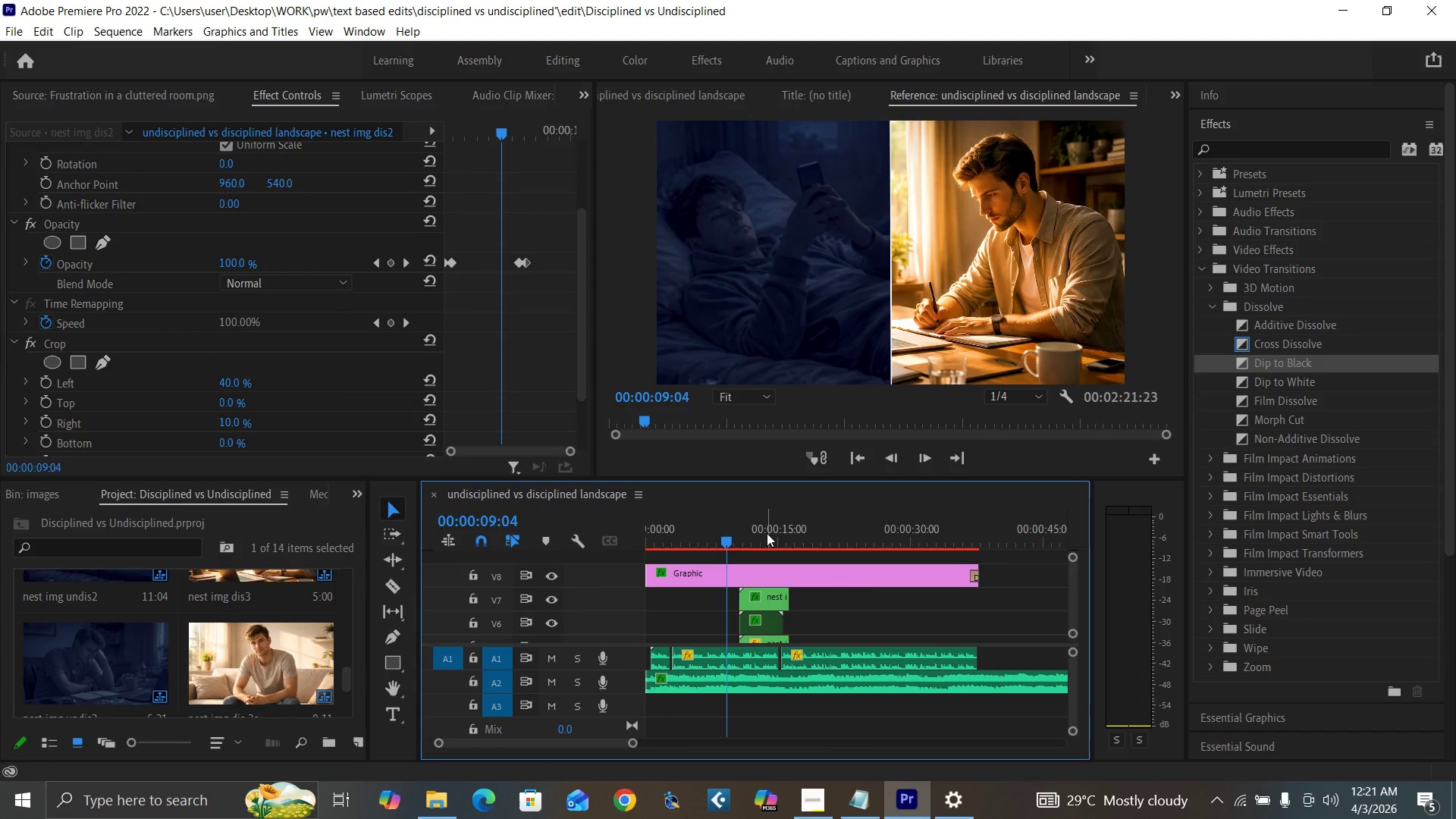 
left_click([767, 533])
 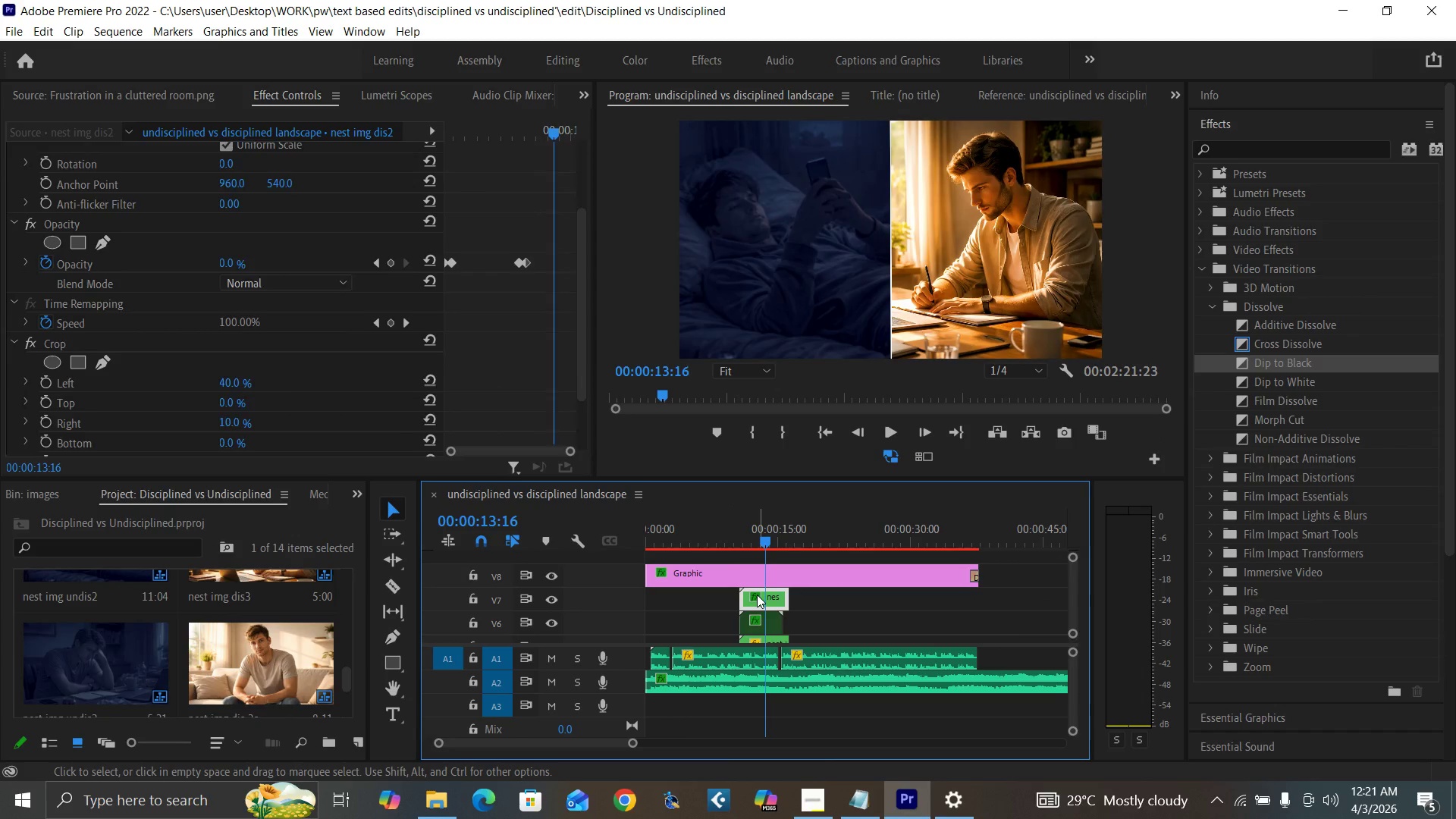 
double_click([757, 595])
 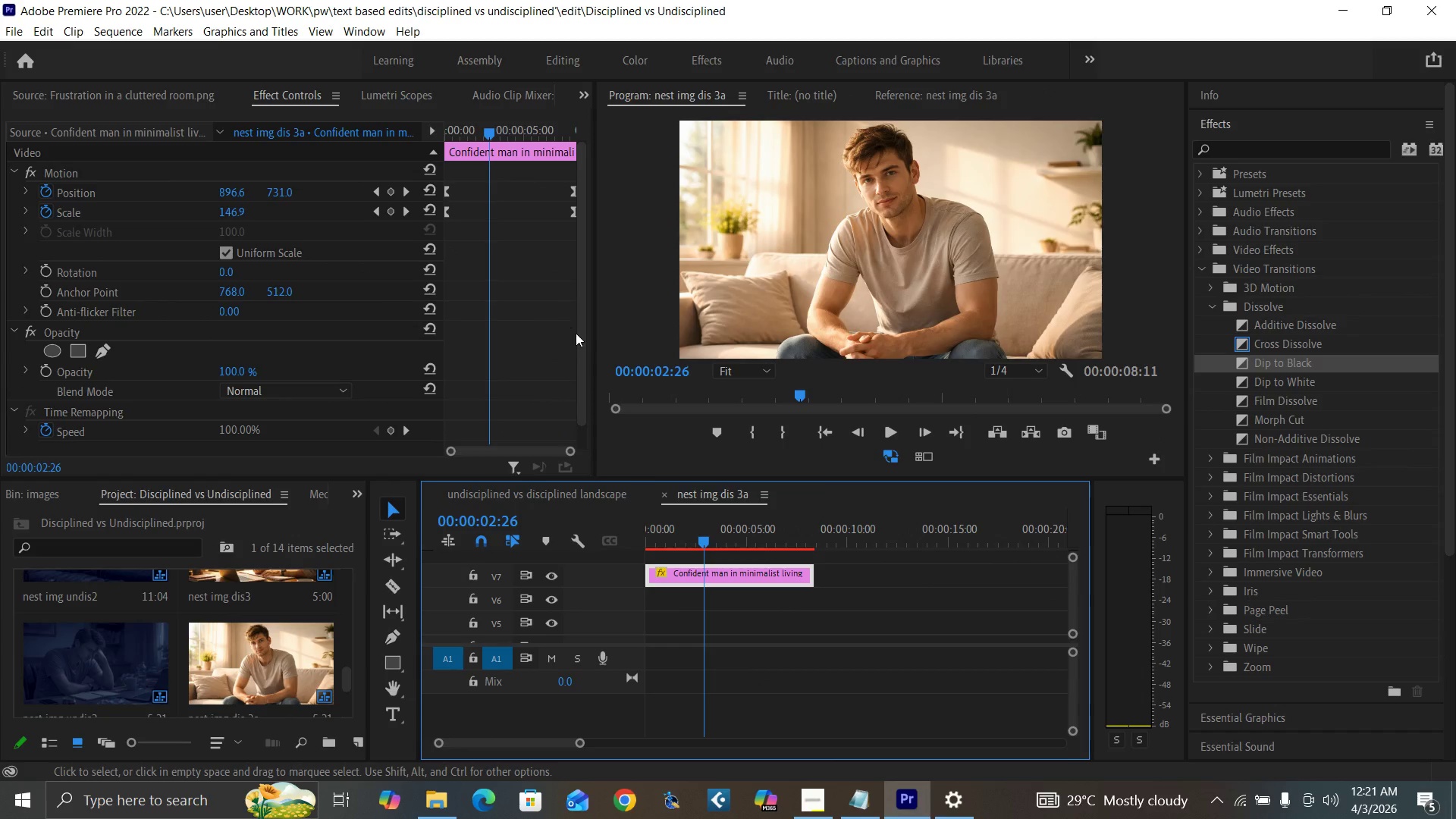 
left_click_drag(start_coordinate=[582, 348], to_coordinate=[575, 464])
 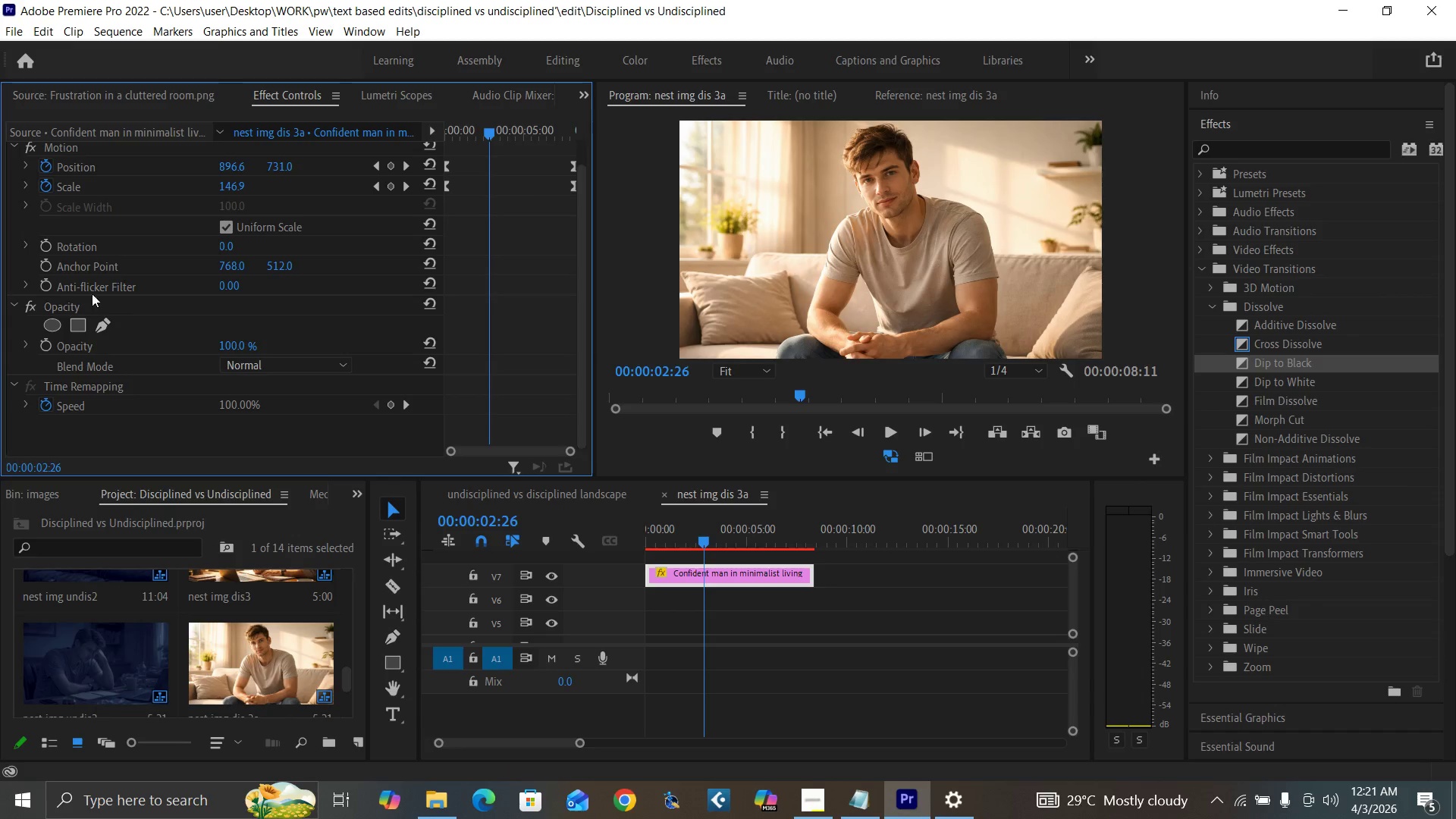 
wait(5.19)
 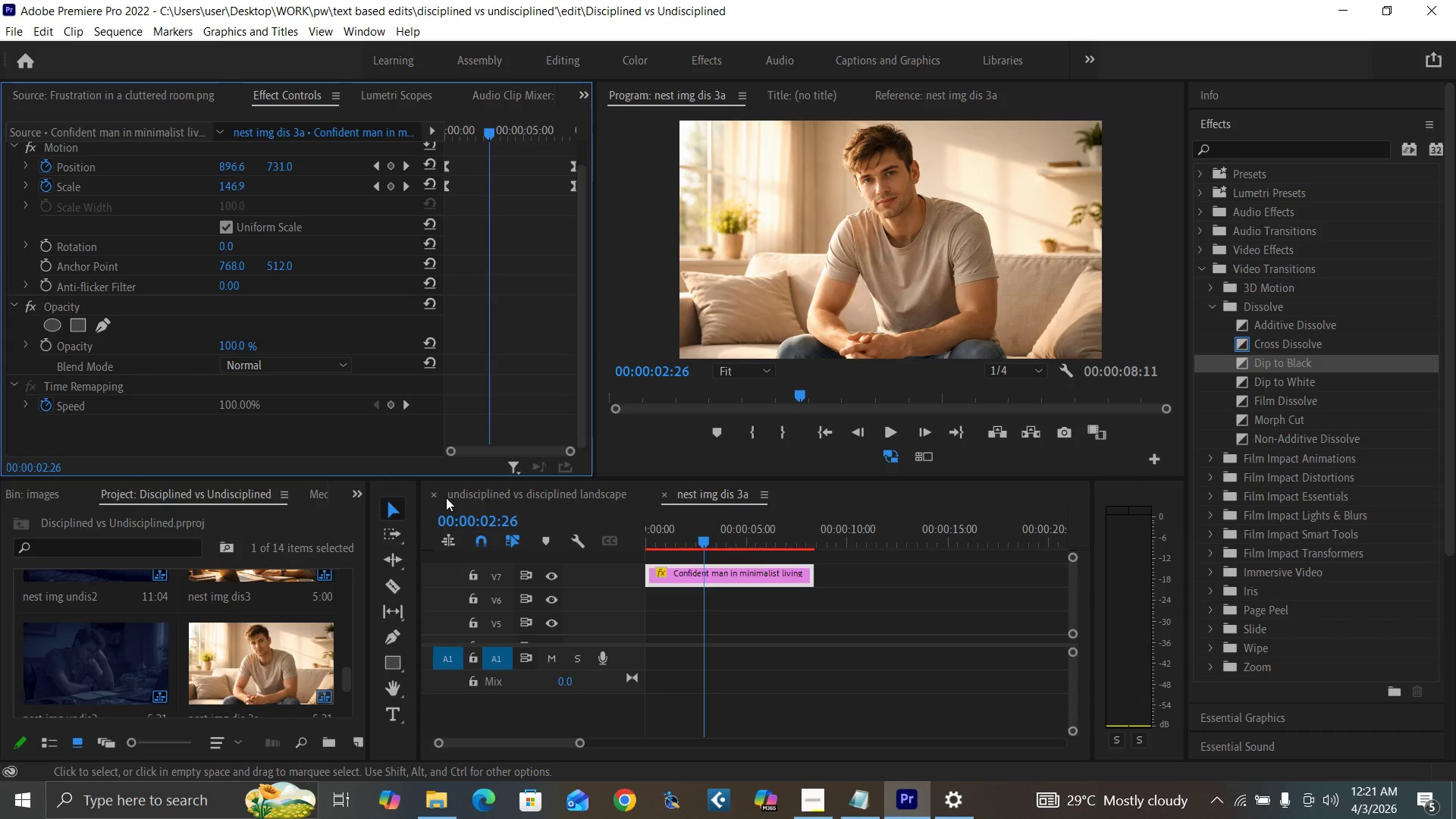 
left_click_drag(start_coordinate=[579, 365], to_coordinate=[582, 321])
 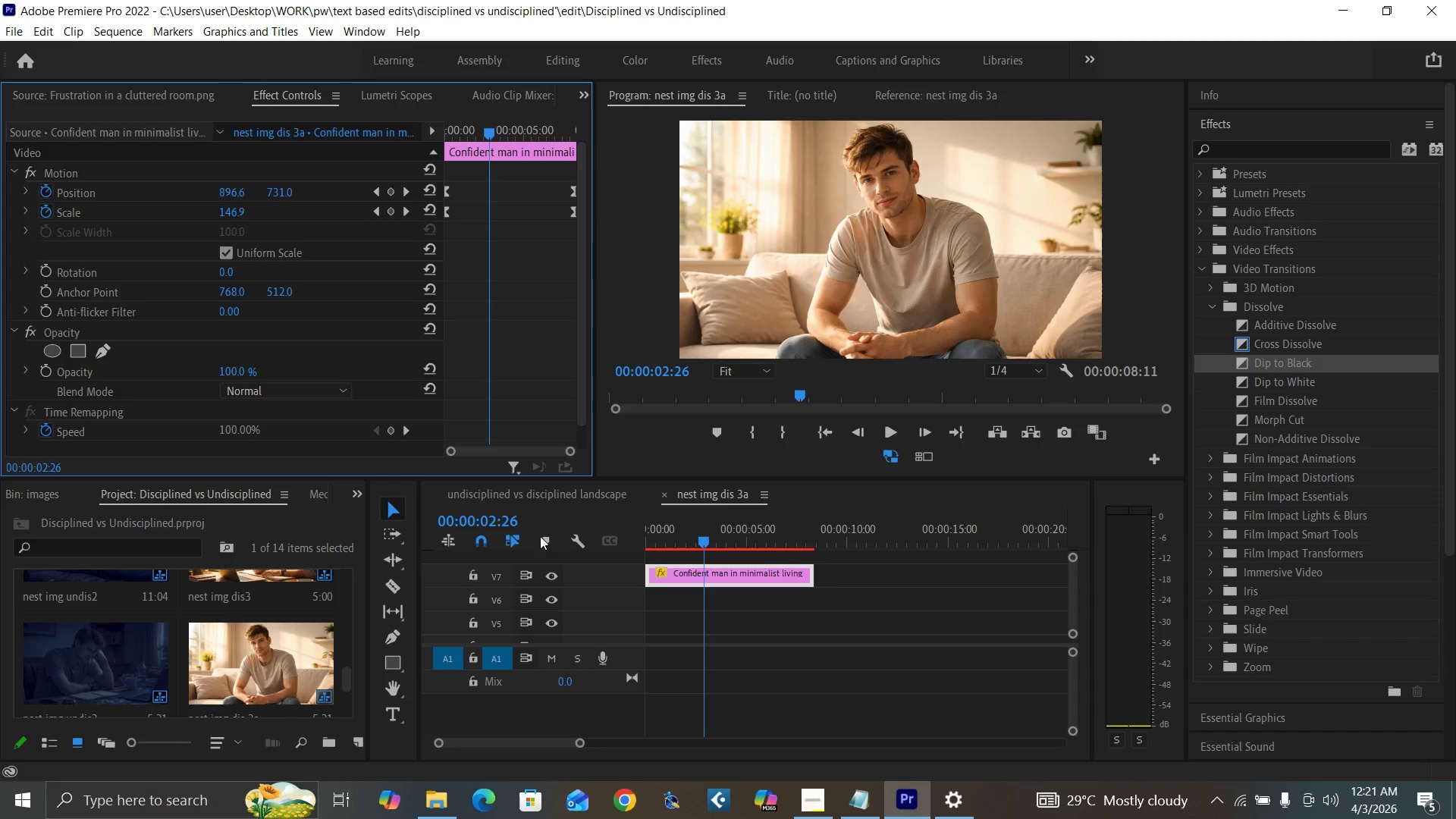 
wait(6.41)
 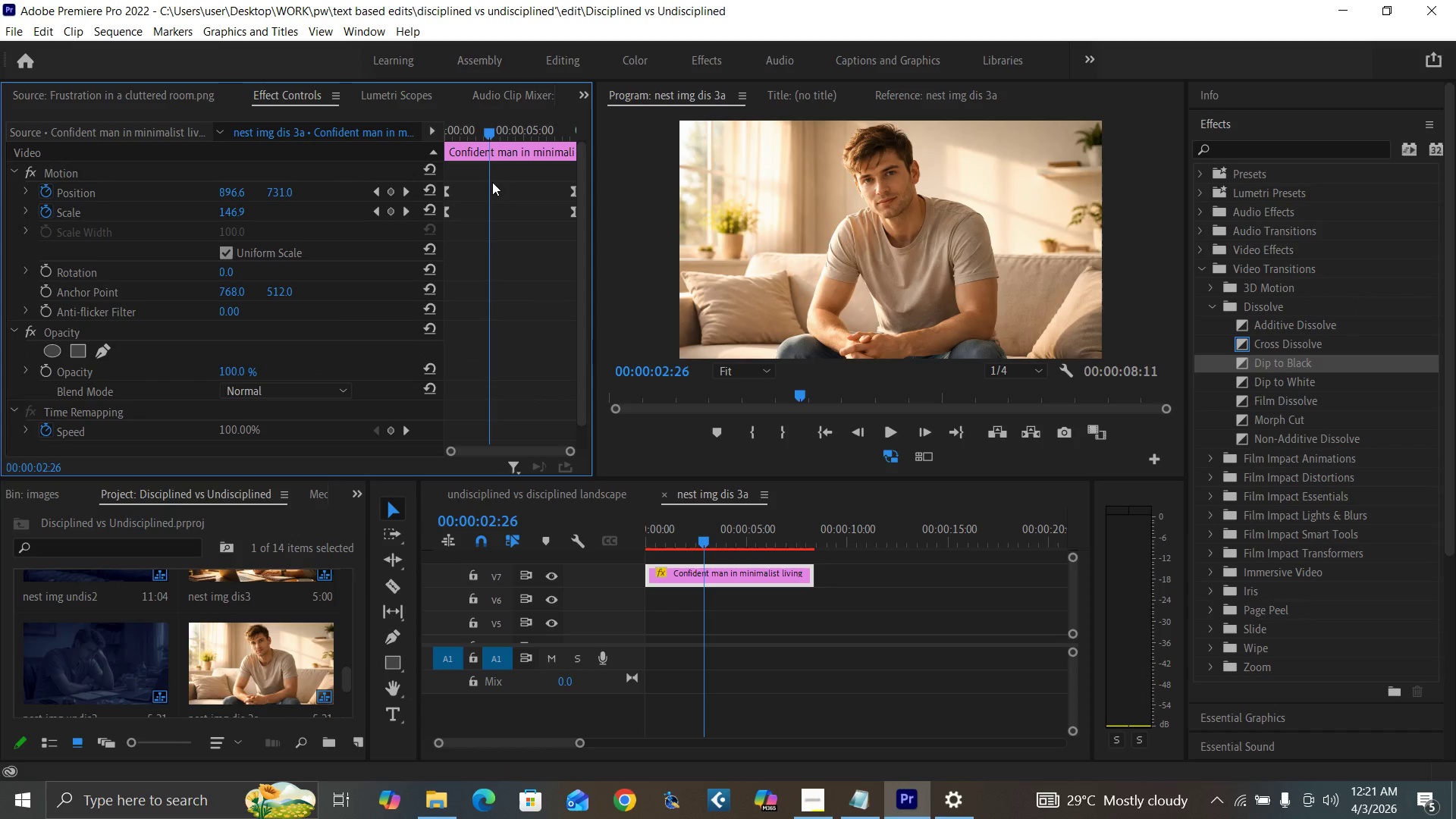 
left_click([664, 494])
 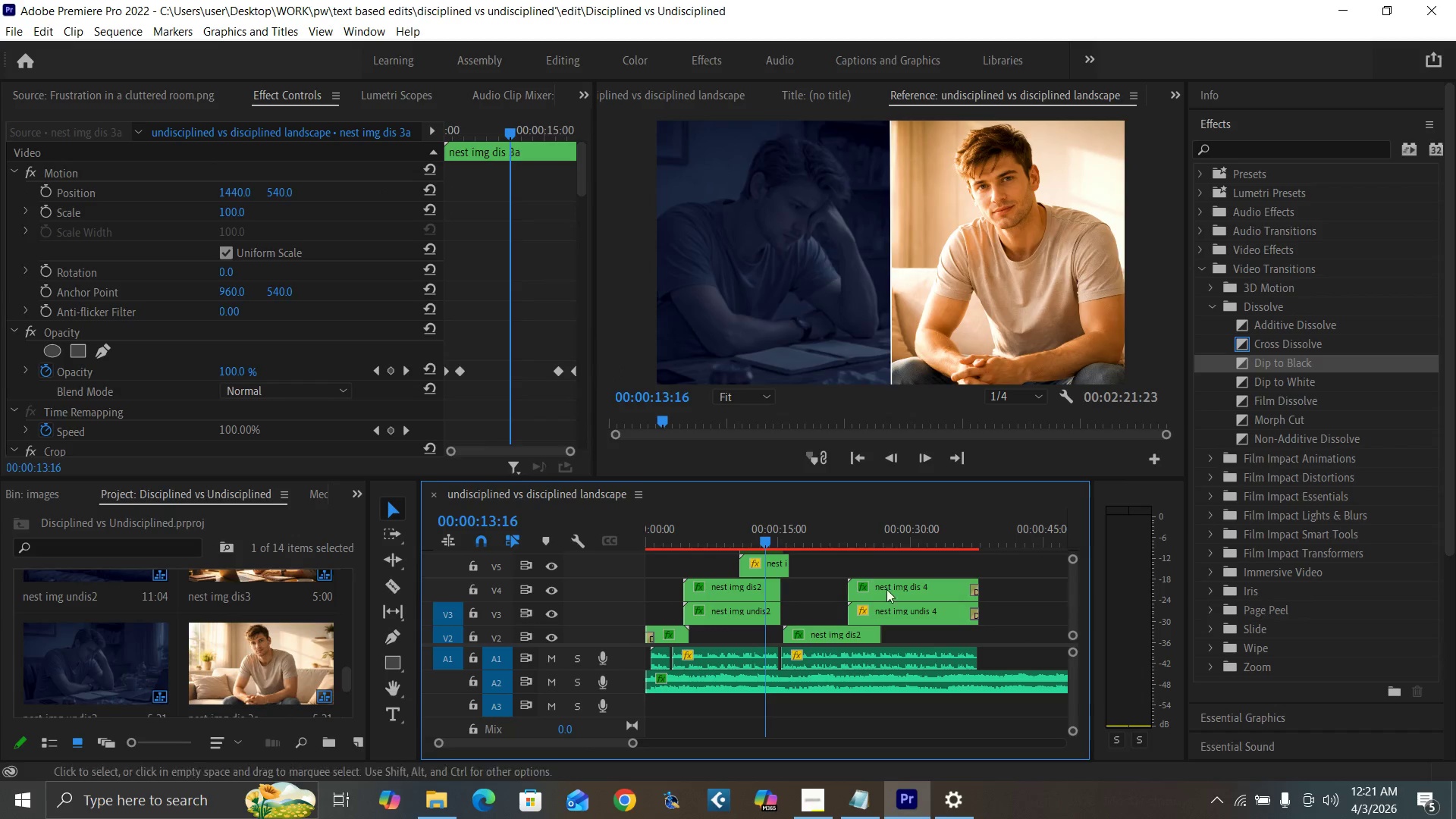 
left_click([732, 537])
 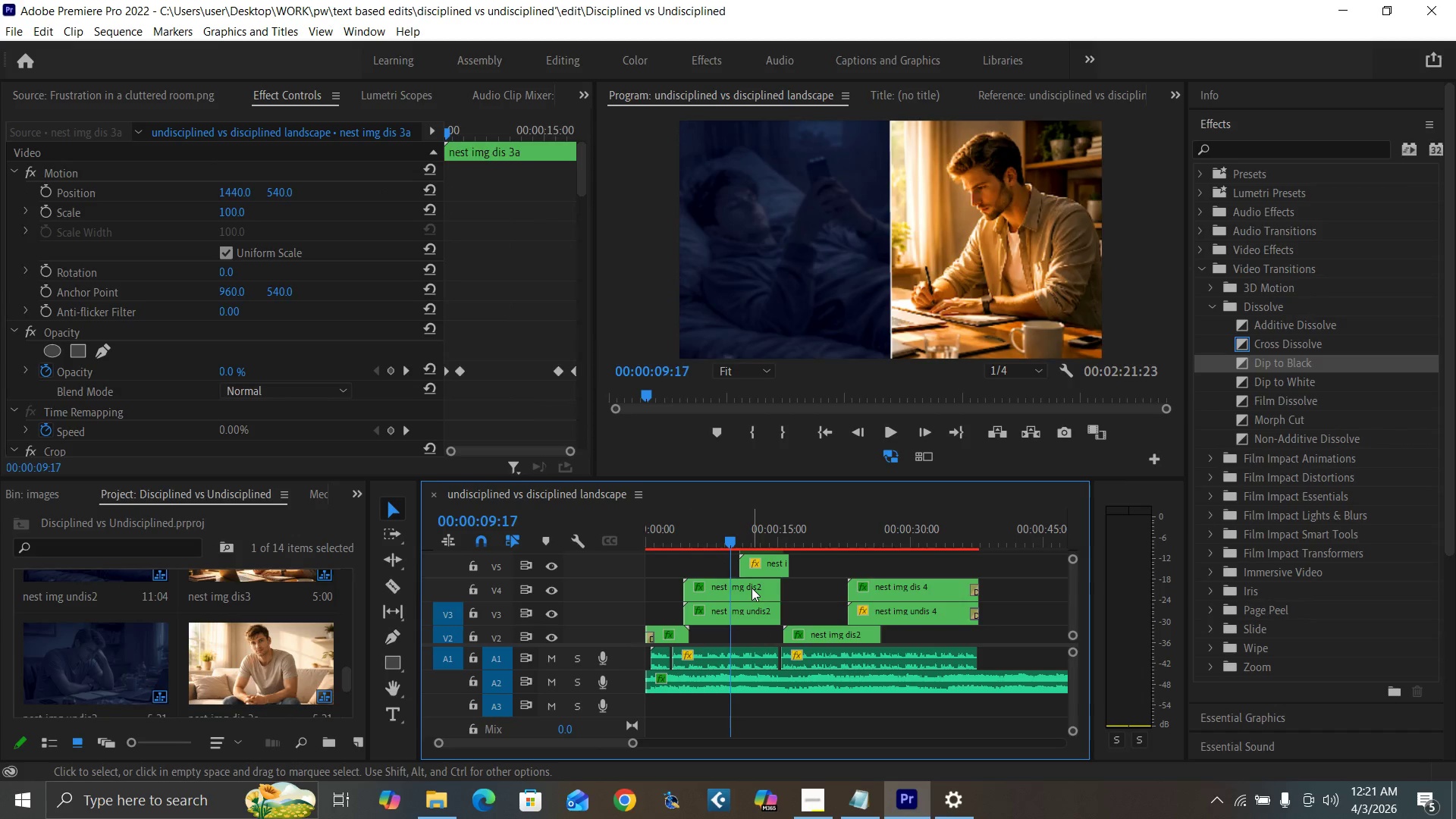 
double_click([752, 588])
 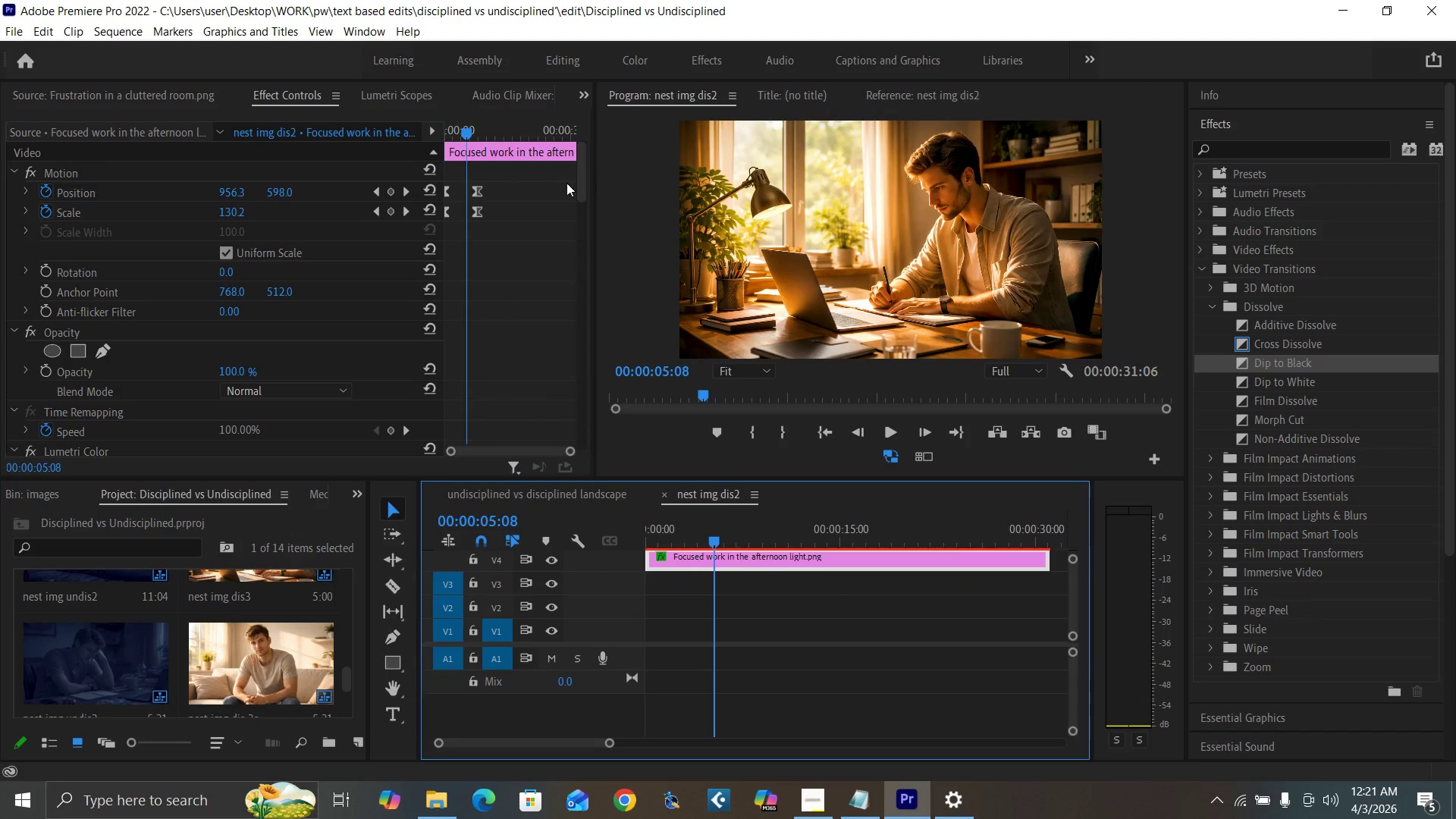 
left_click_drag(start_coordinate=[583, 188], to_coordinate=[595, 239])
 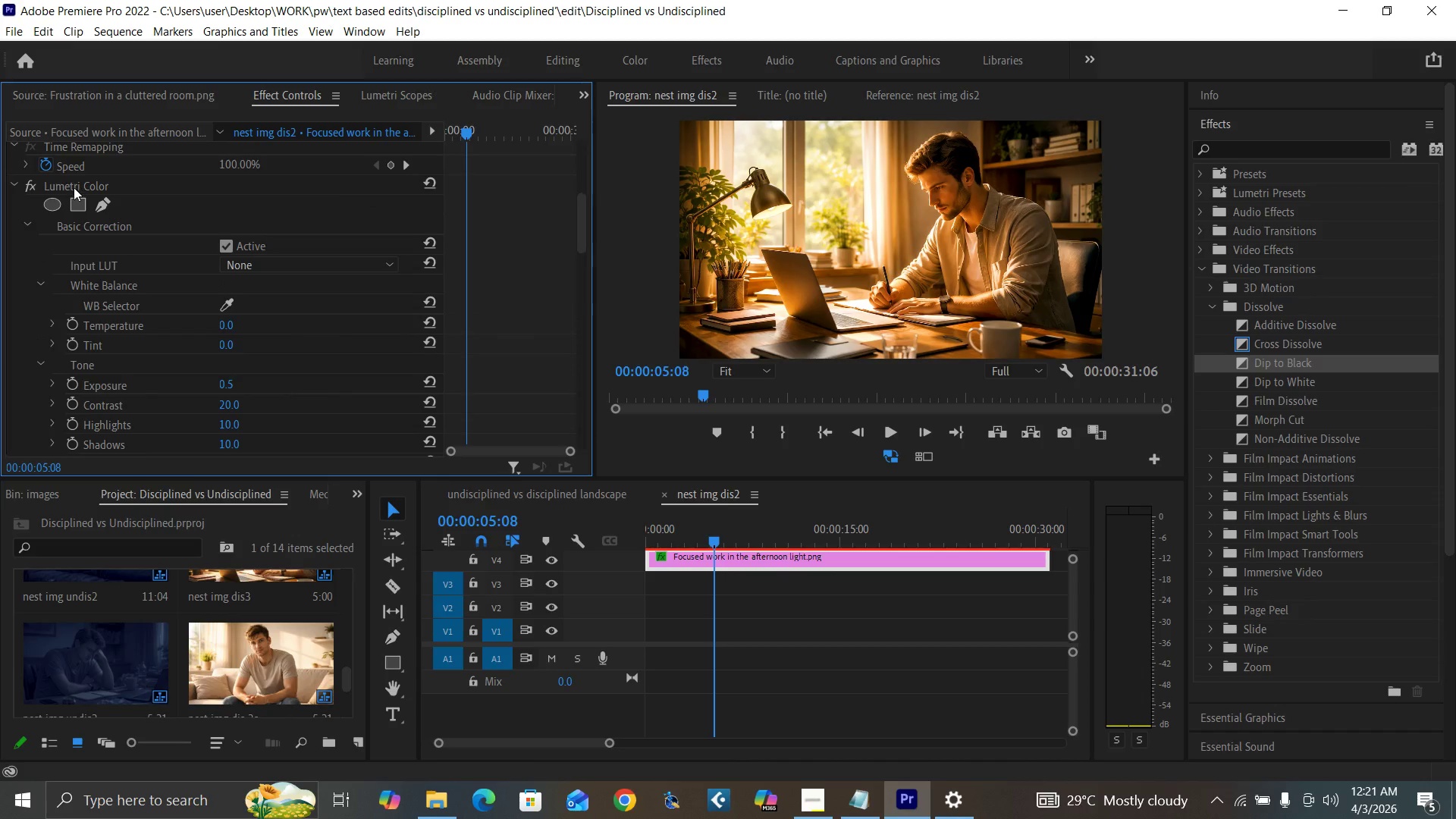 
left_click([74, 187])
 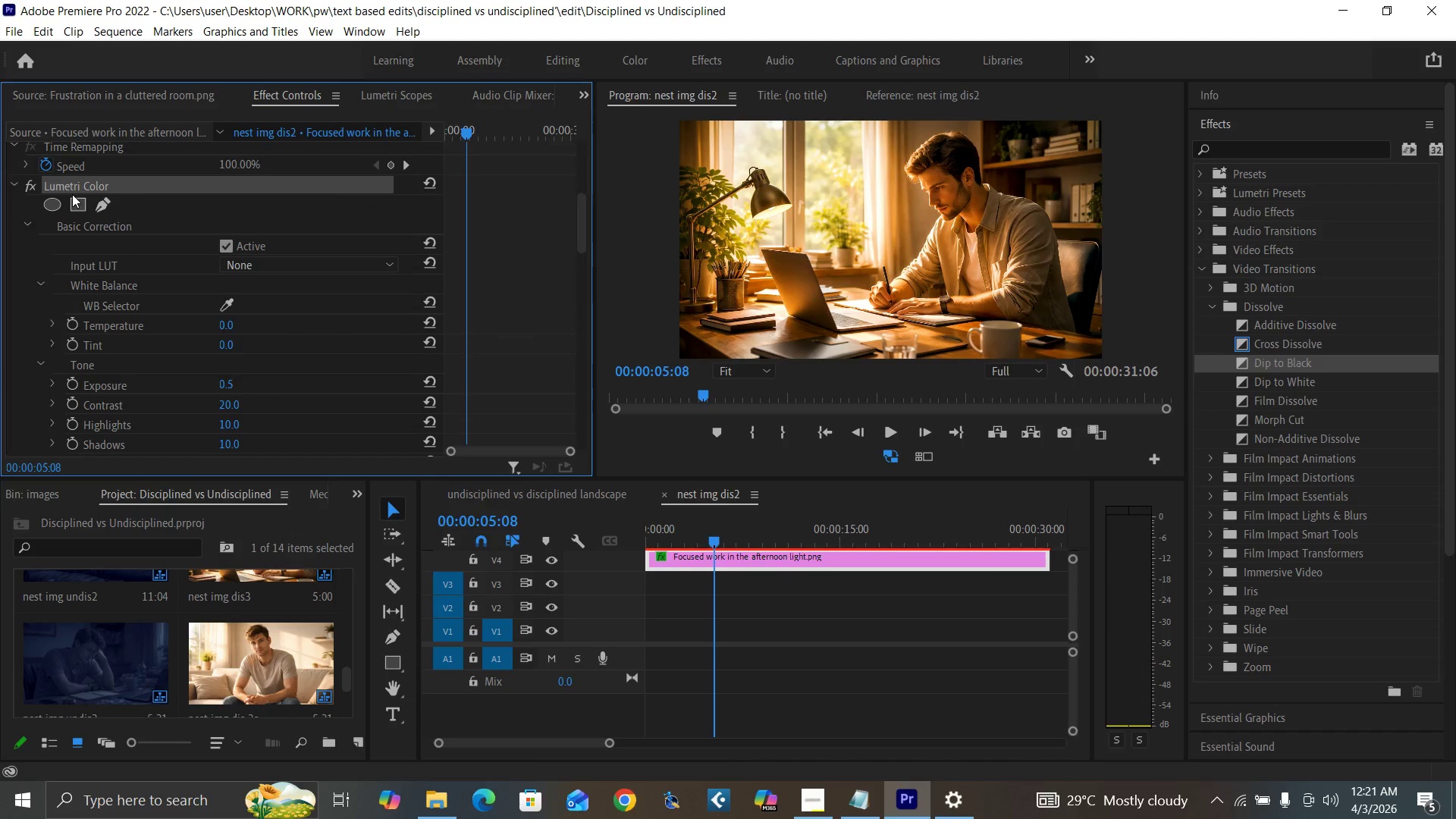 
key(Control+C)
 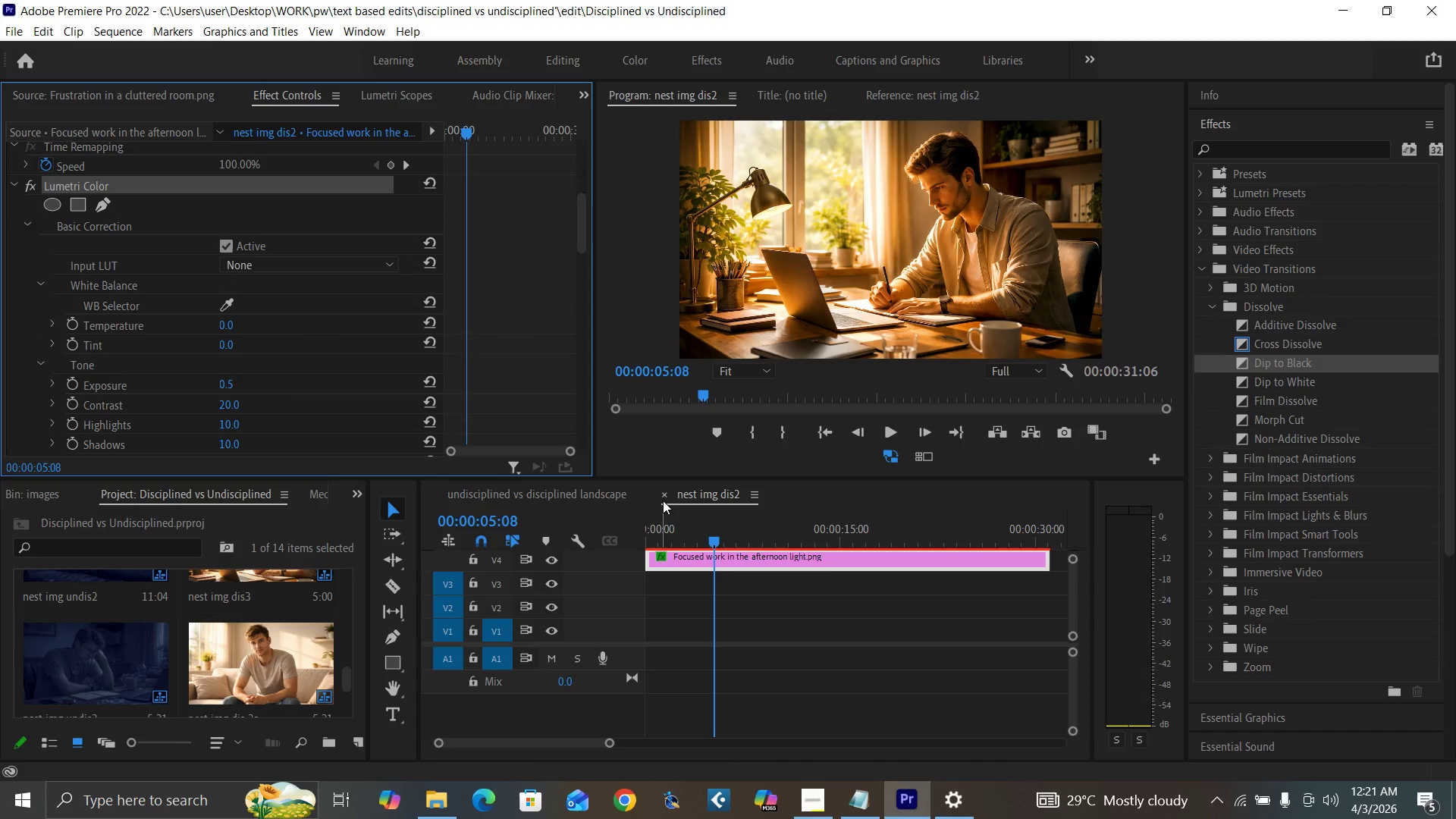 
left_click([663, 494])
 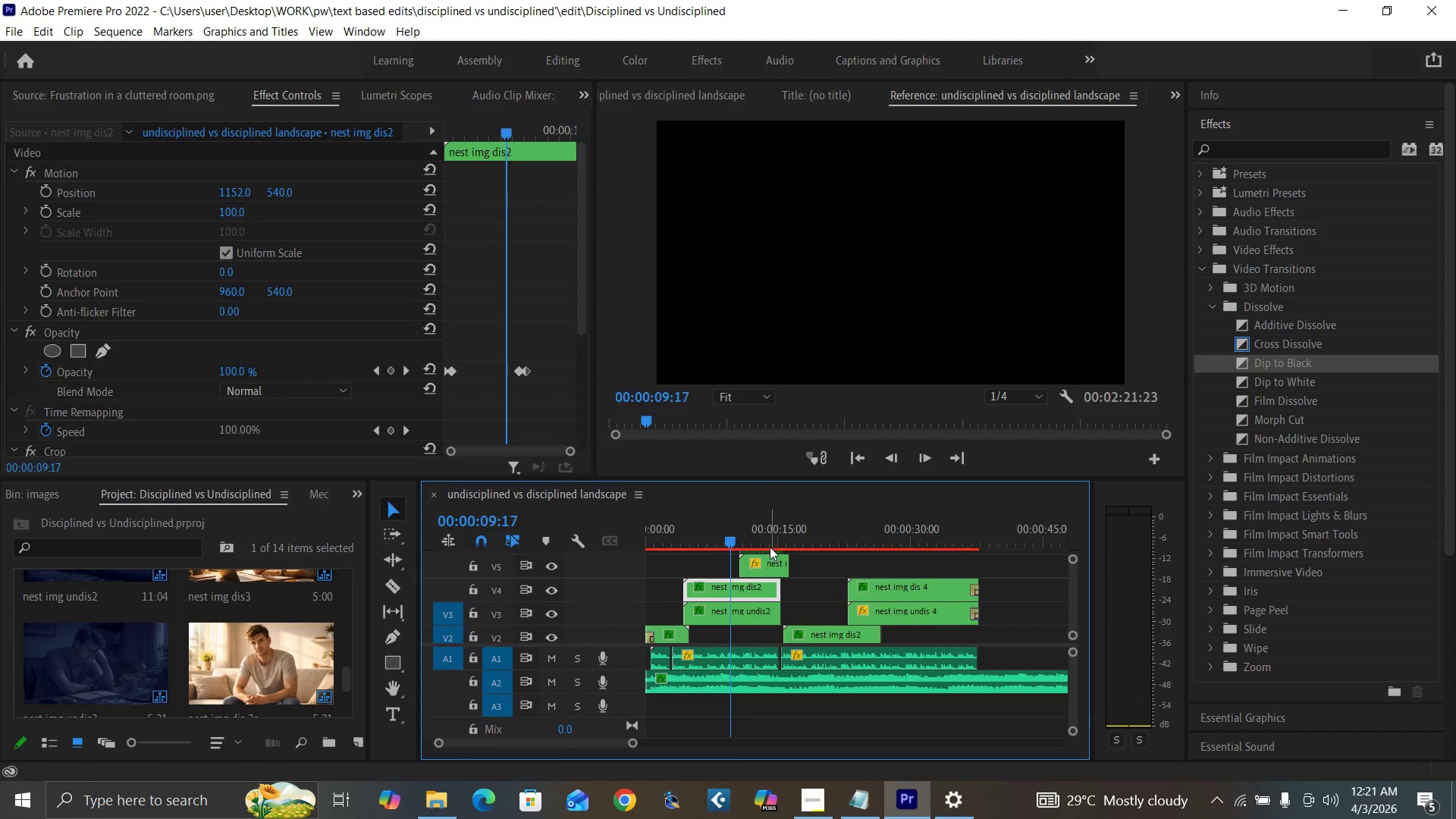 
left_click([770, 544])
 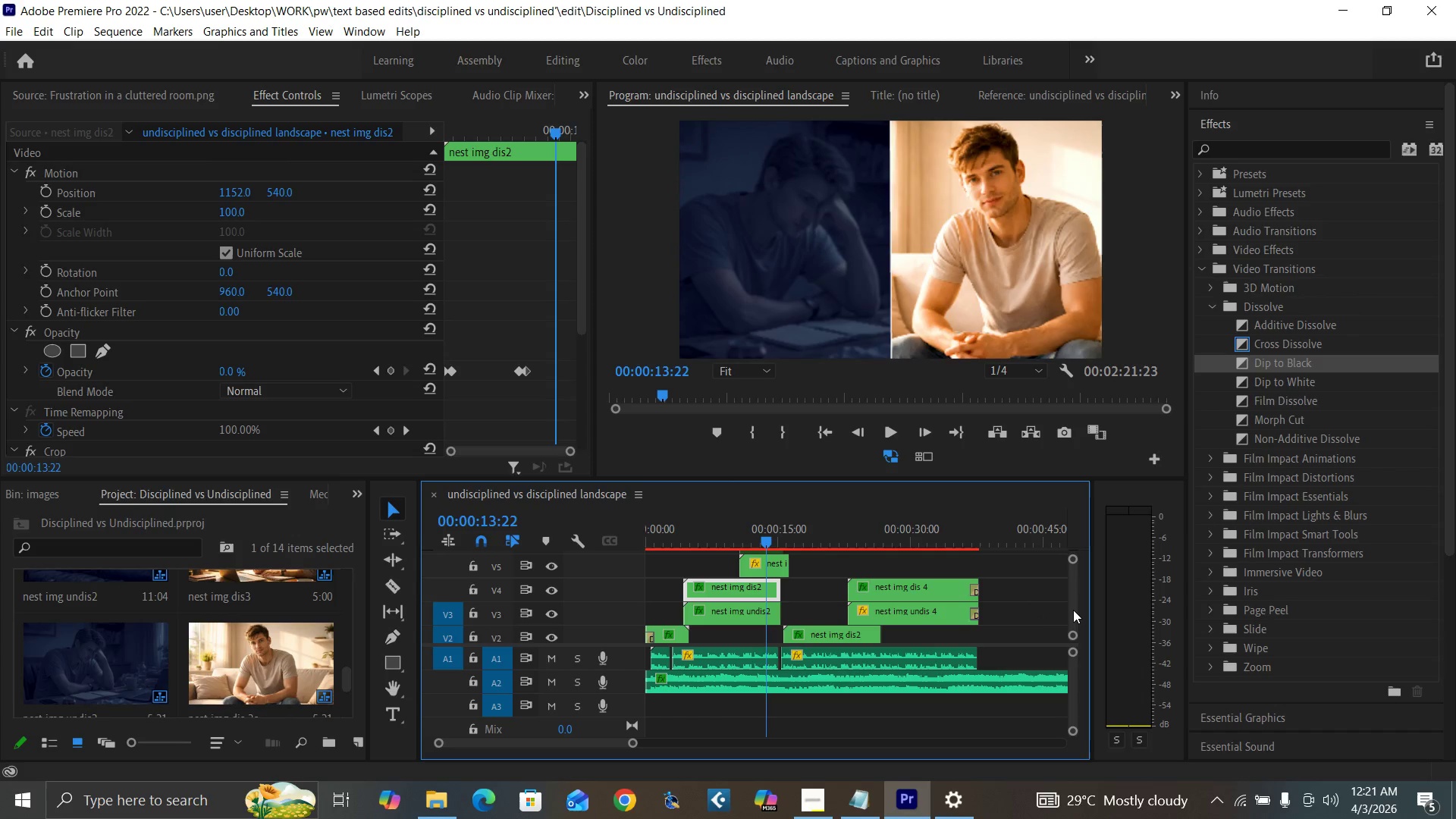 
left_click_drag(start_coordinate=[1073, 610], to_coordinate=[1069, 606])
 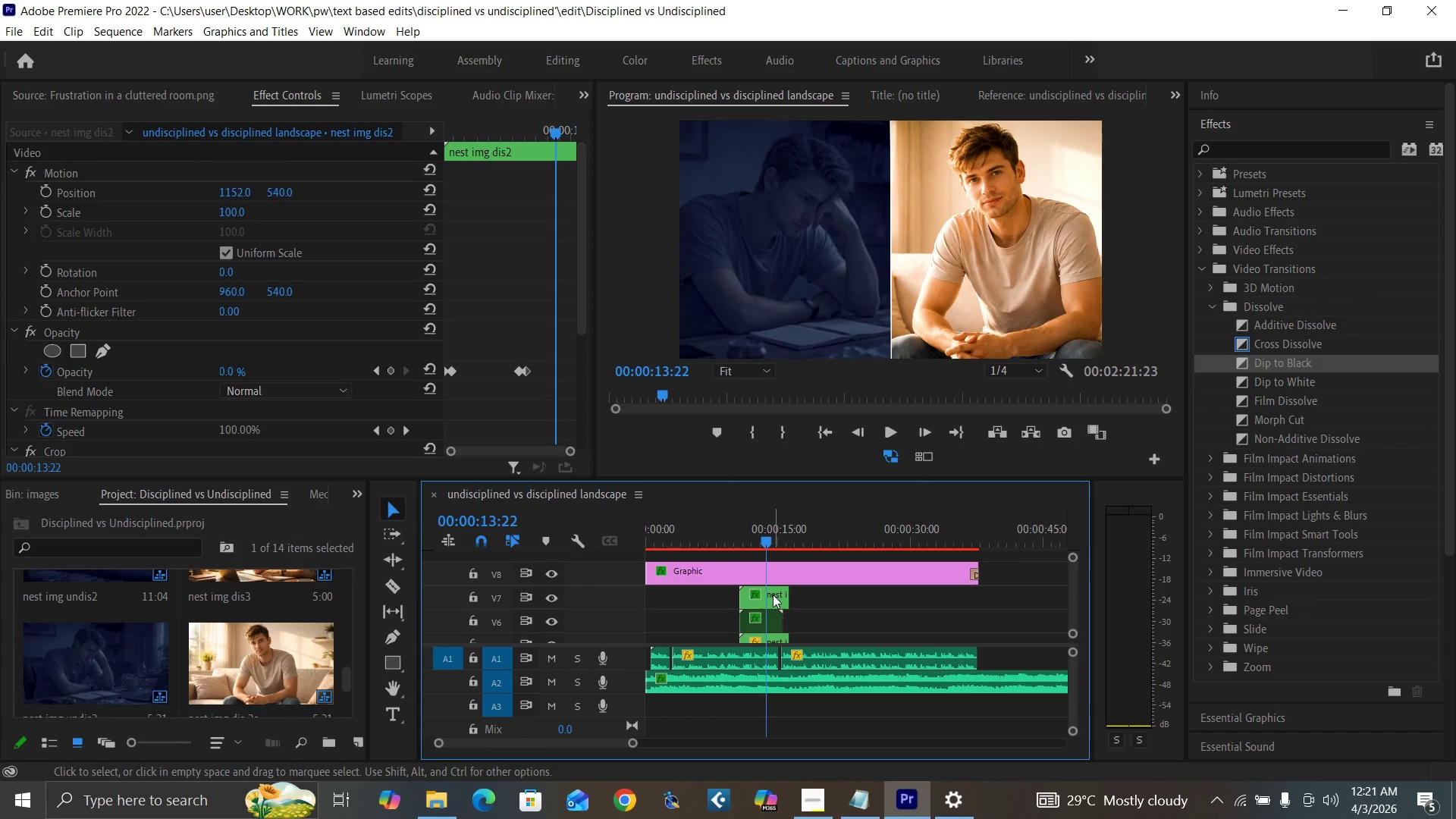 
left_click([773, 595])
 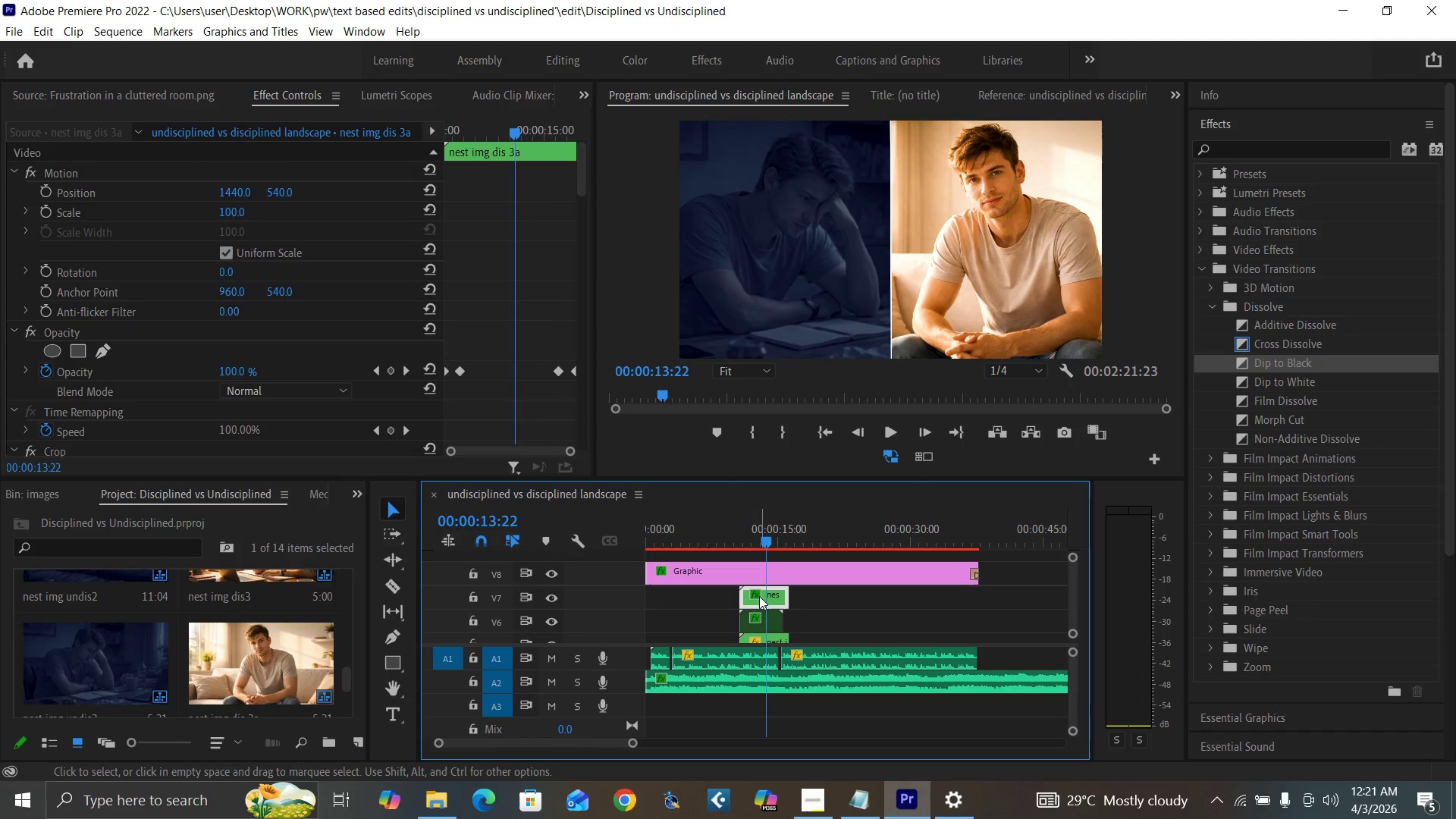 
double_click([759, 597])
 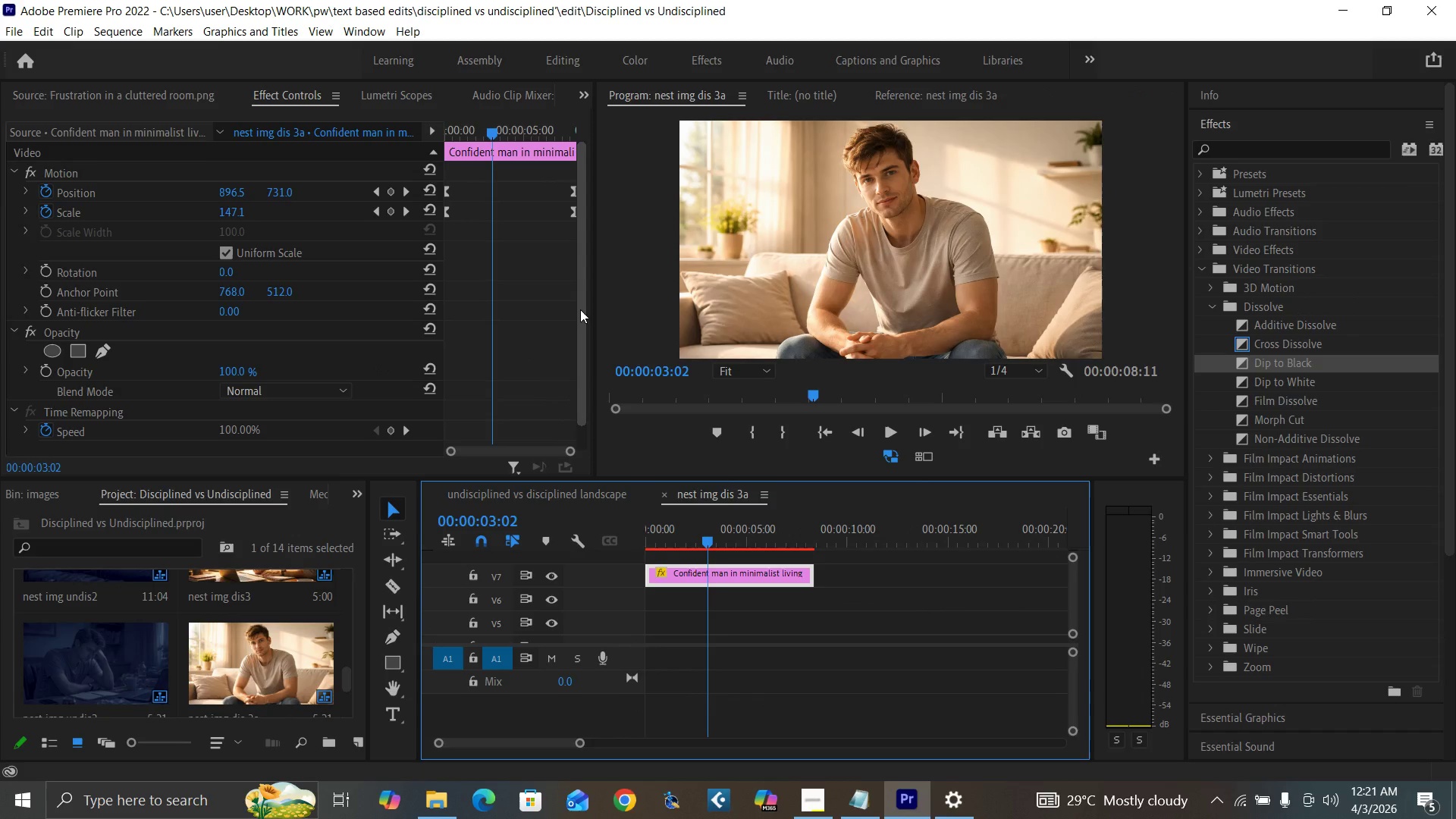 
left_click_drag(start_coordinate=[580, 309], to_coordinate=[573, 350])
 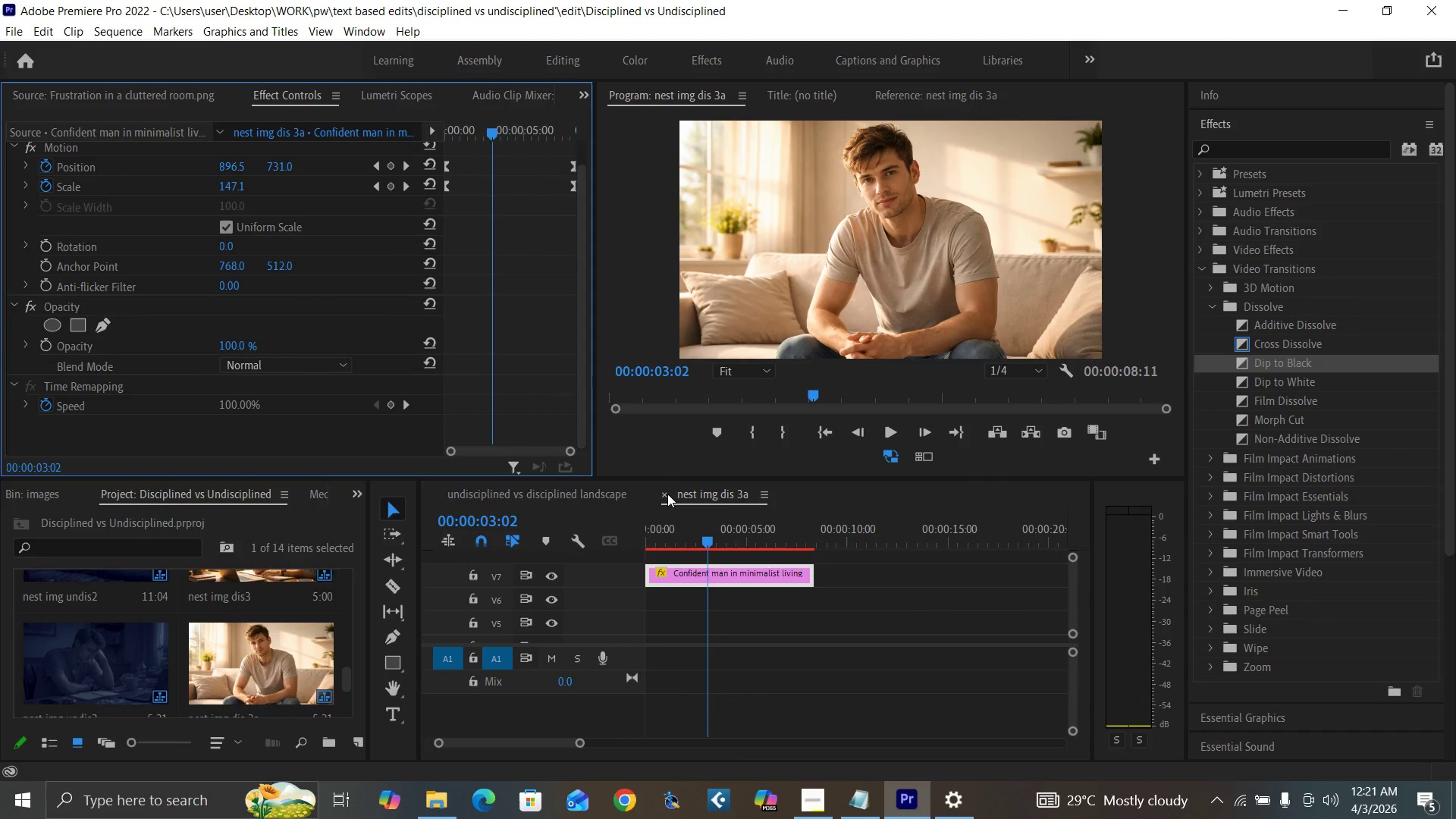 
left_click([667, 494])
 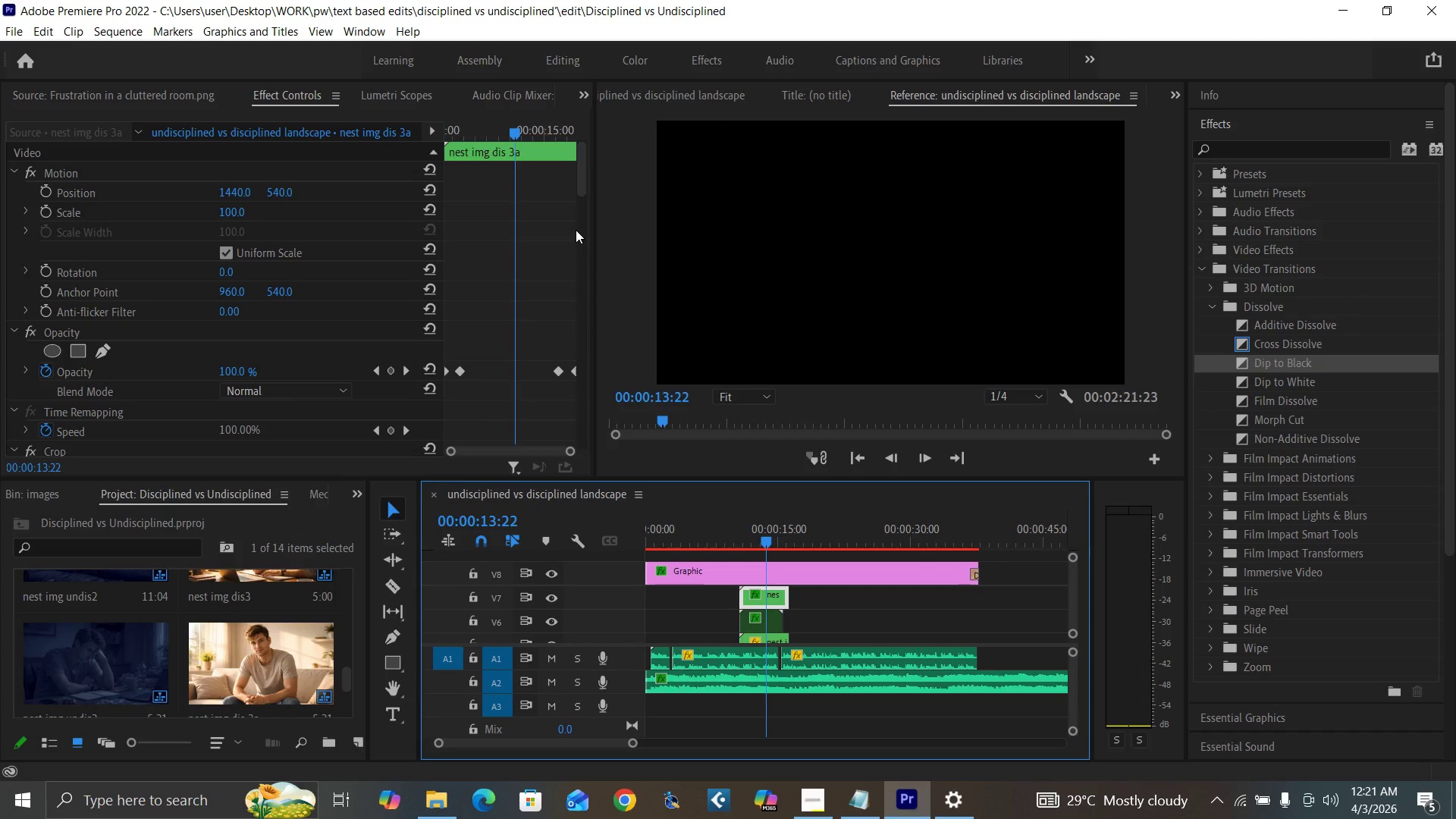 
left_click_drag(start_coordinate=[581, 187], to_coordinate=[534, 252])
 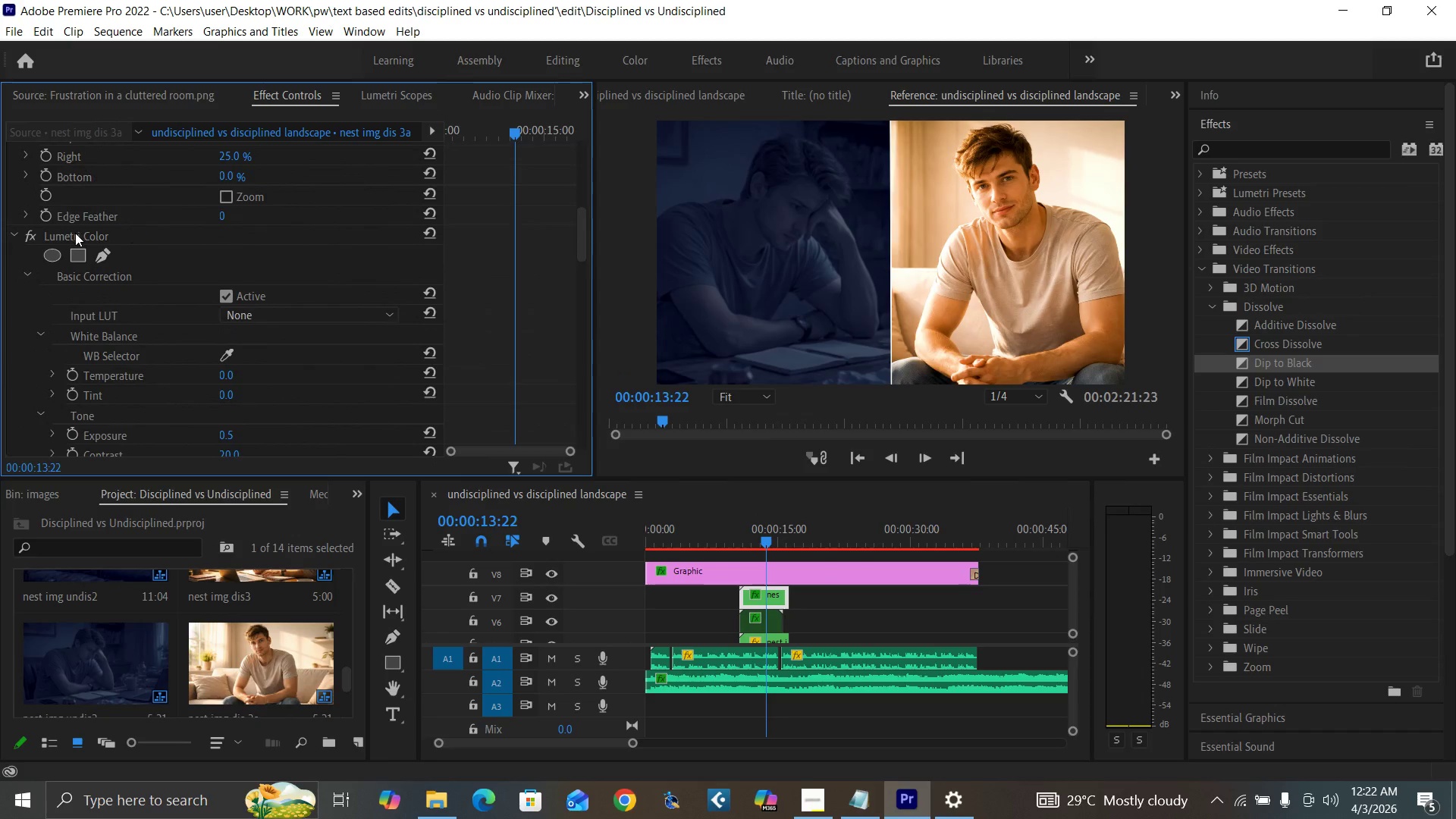 
left_click([75, 233])
 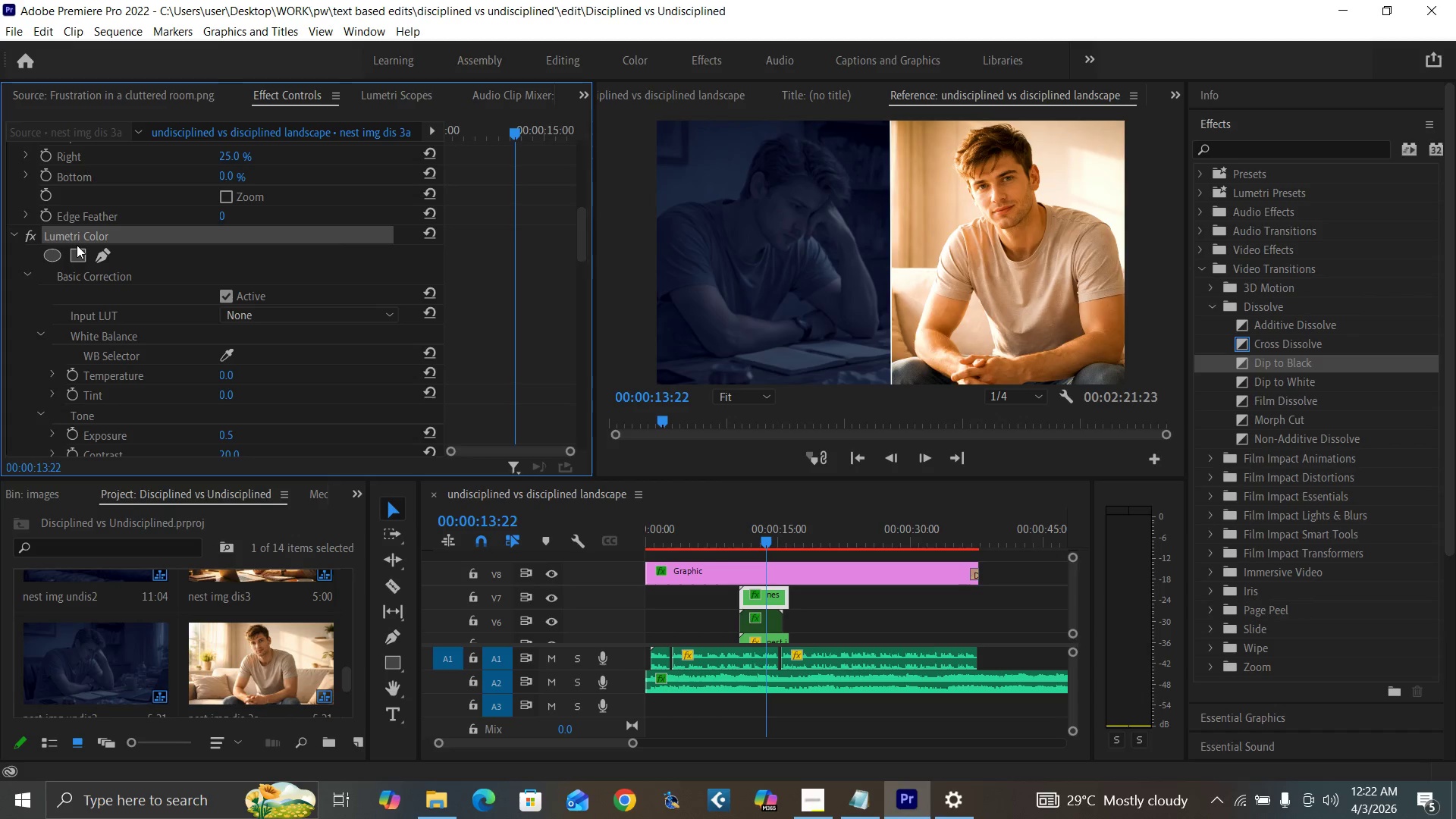 
key(Delete)
 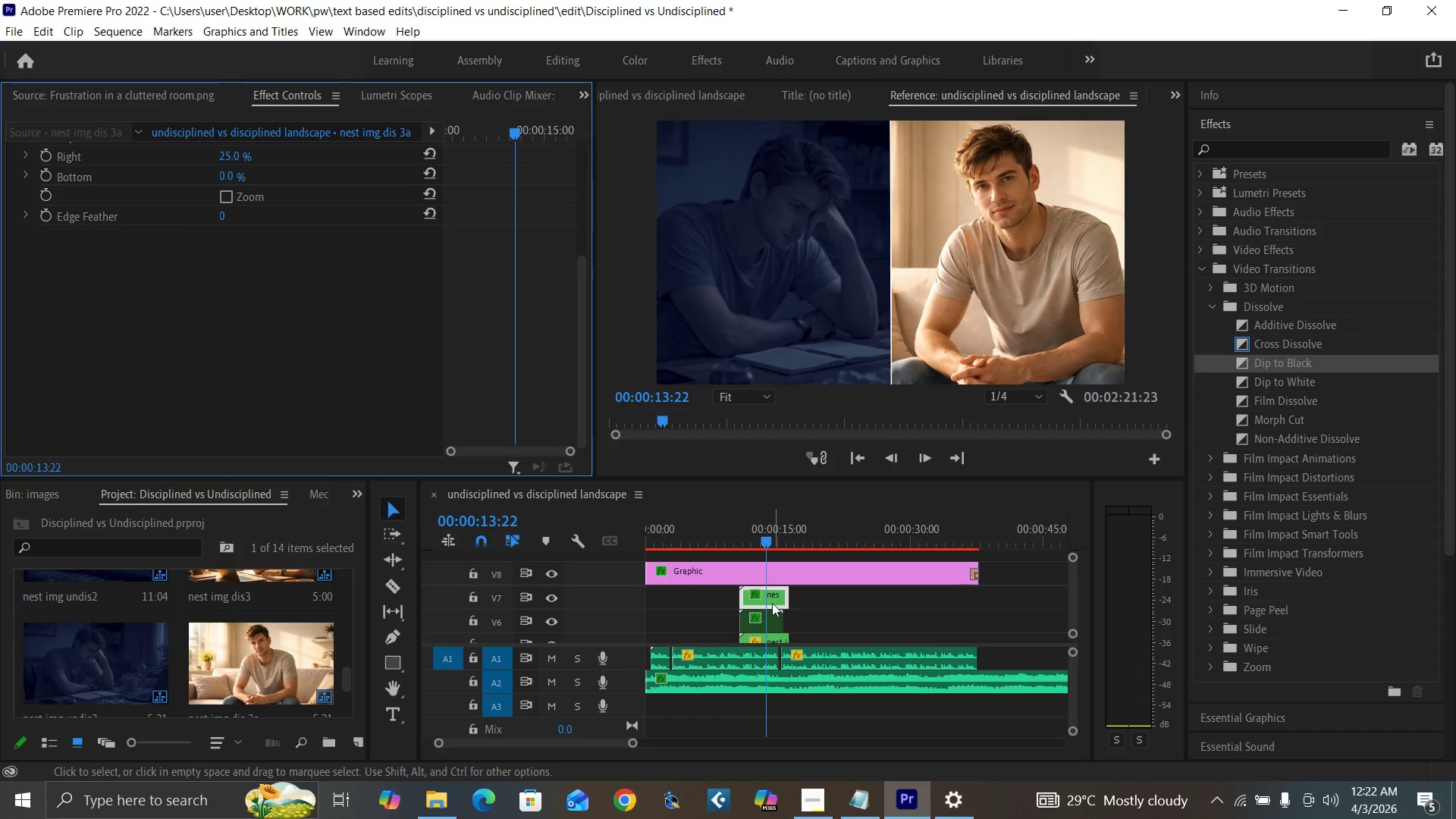 
double_click([767, 601])
 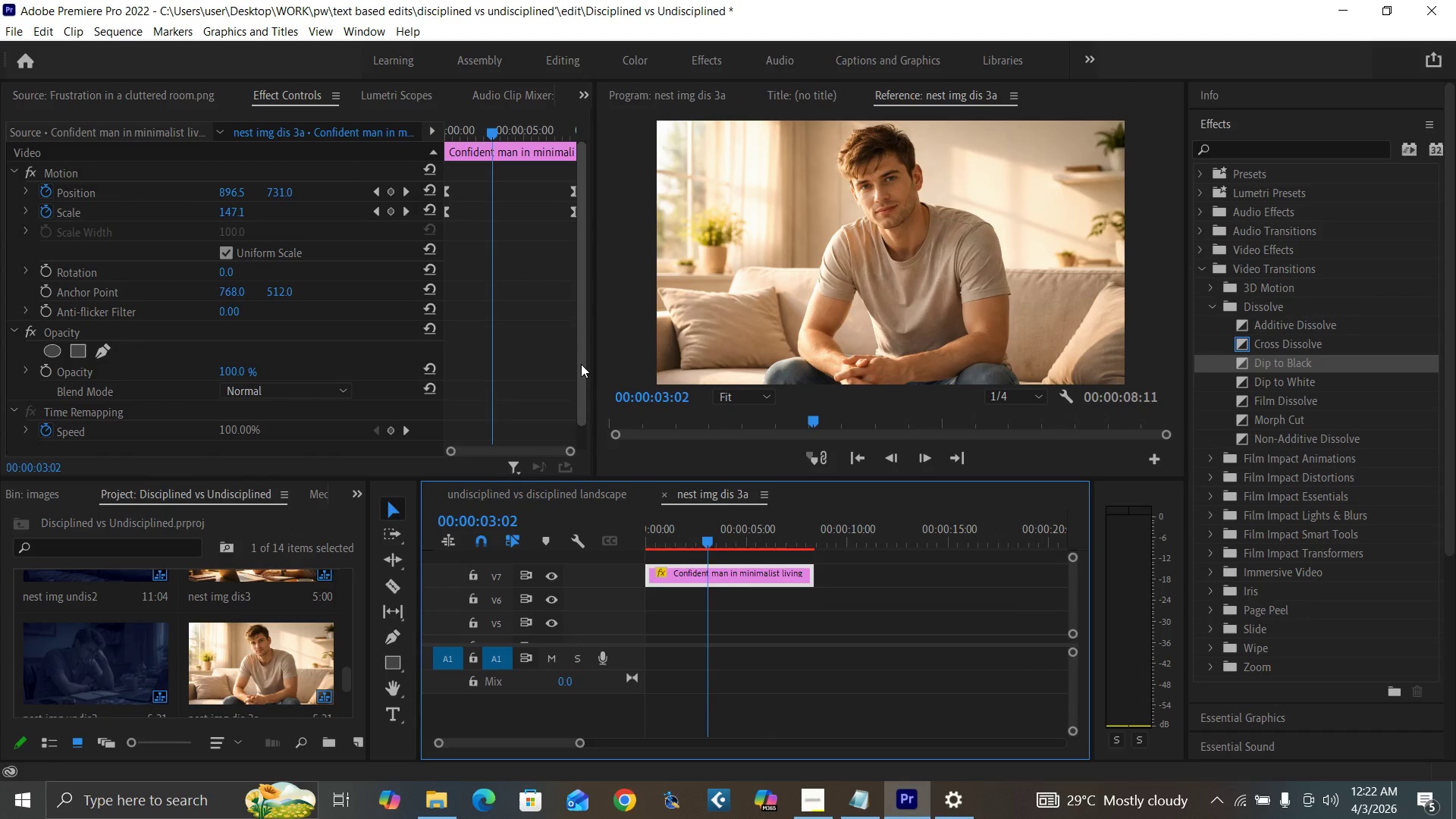 
left_click_drag(start_coordinate=[581, 364], to_coordinate=[577, 452])
 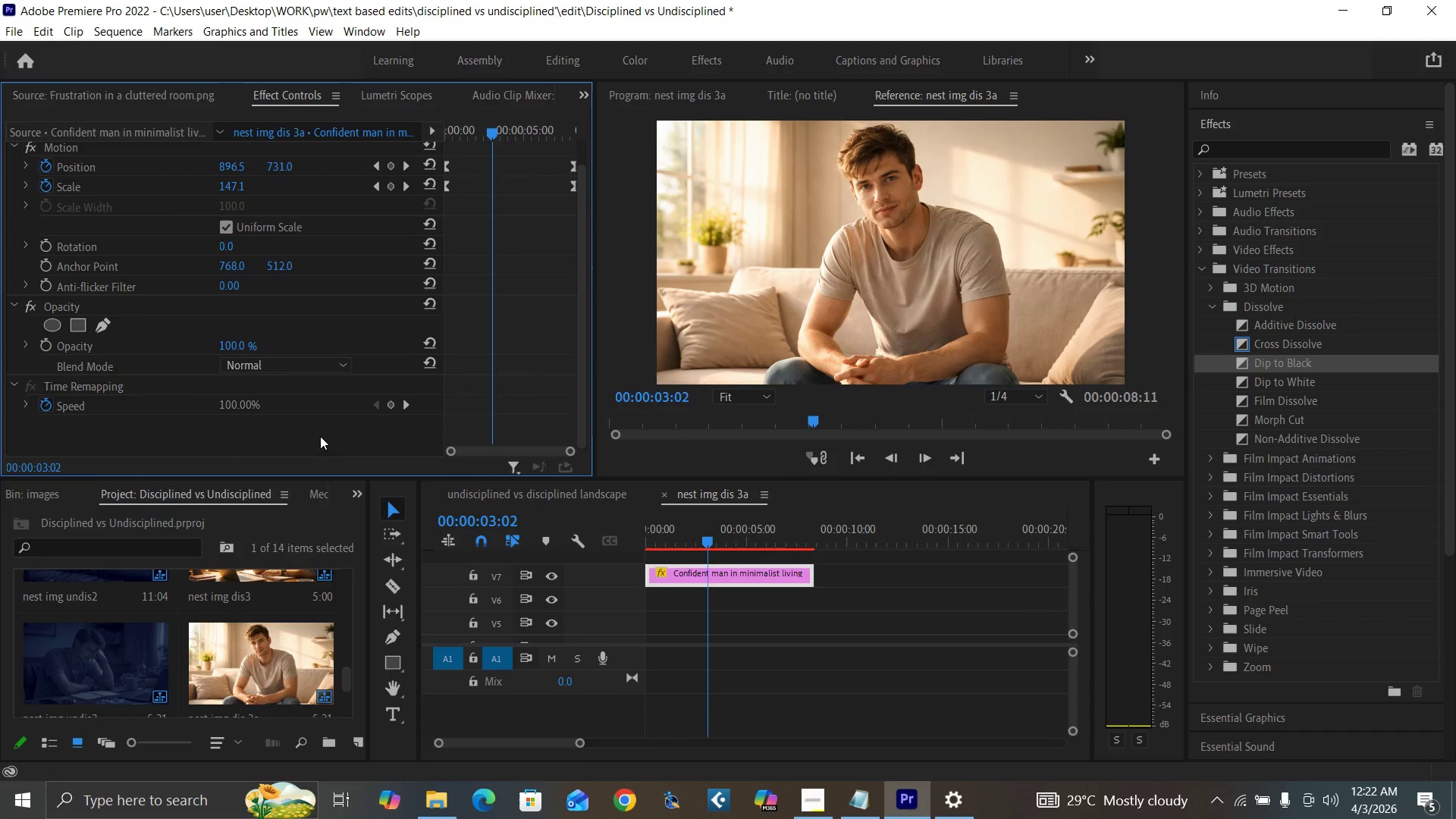 
left_click([319, 436])
 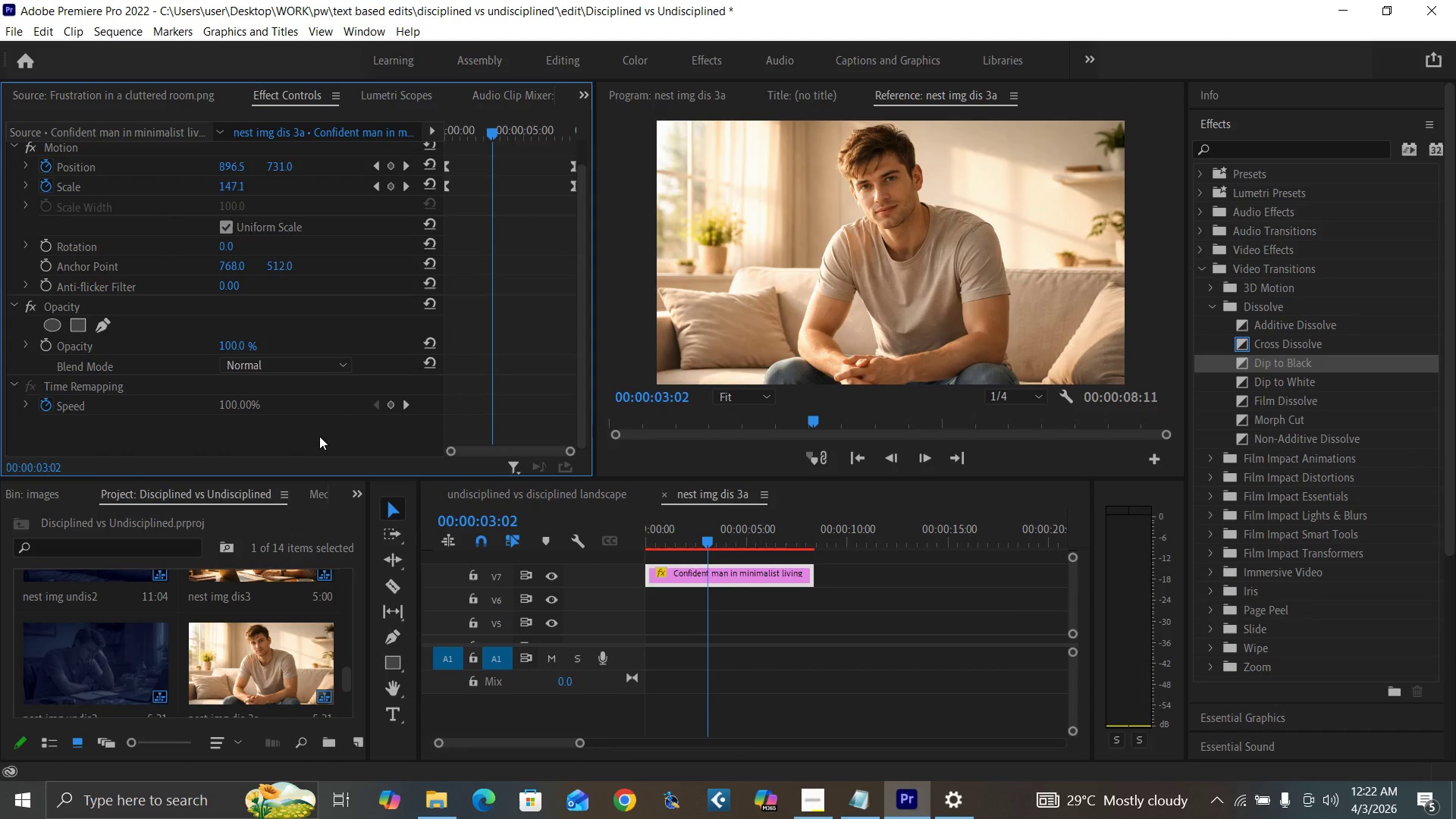 
key(Control+V)
 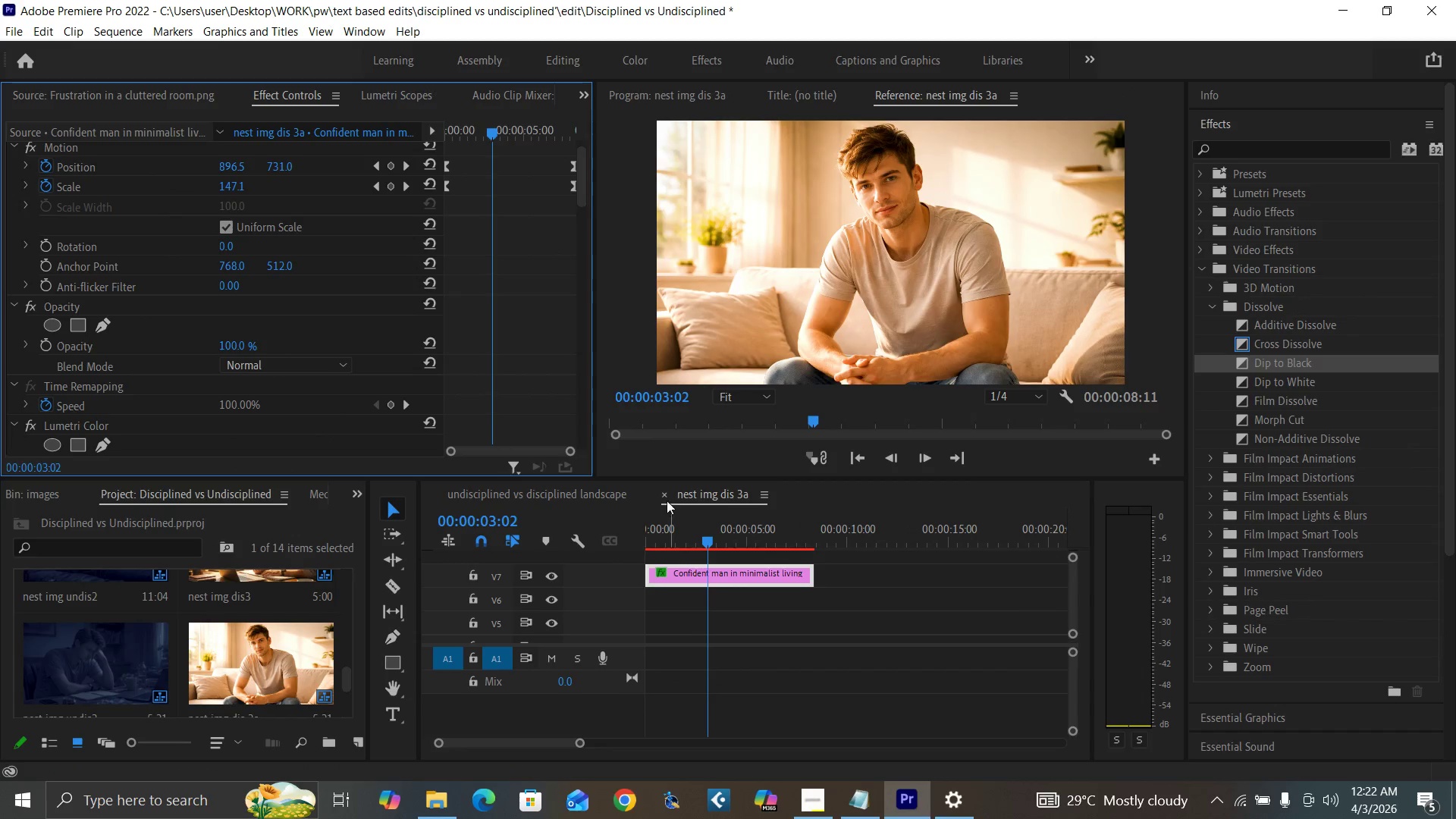 
left_click([664, 496])
 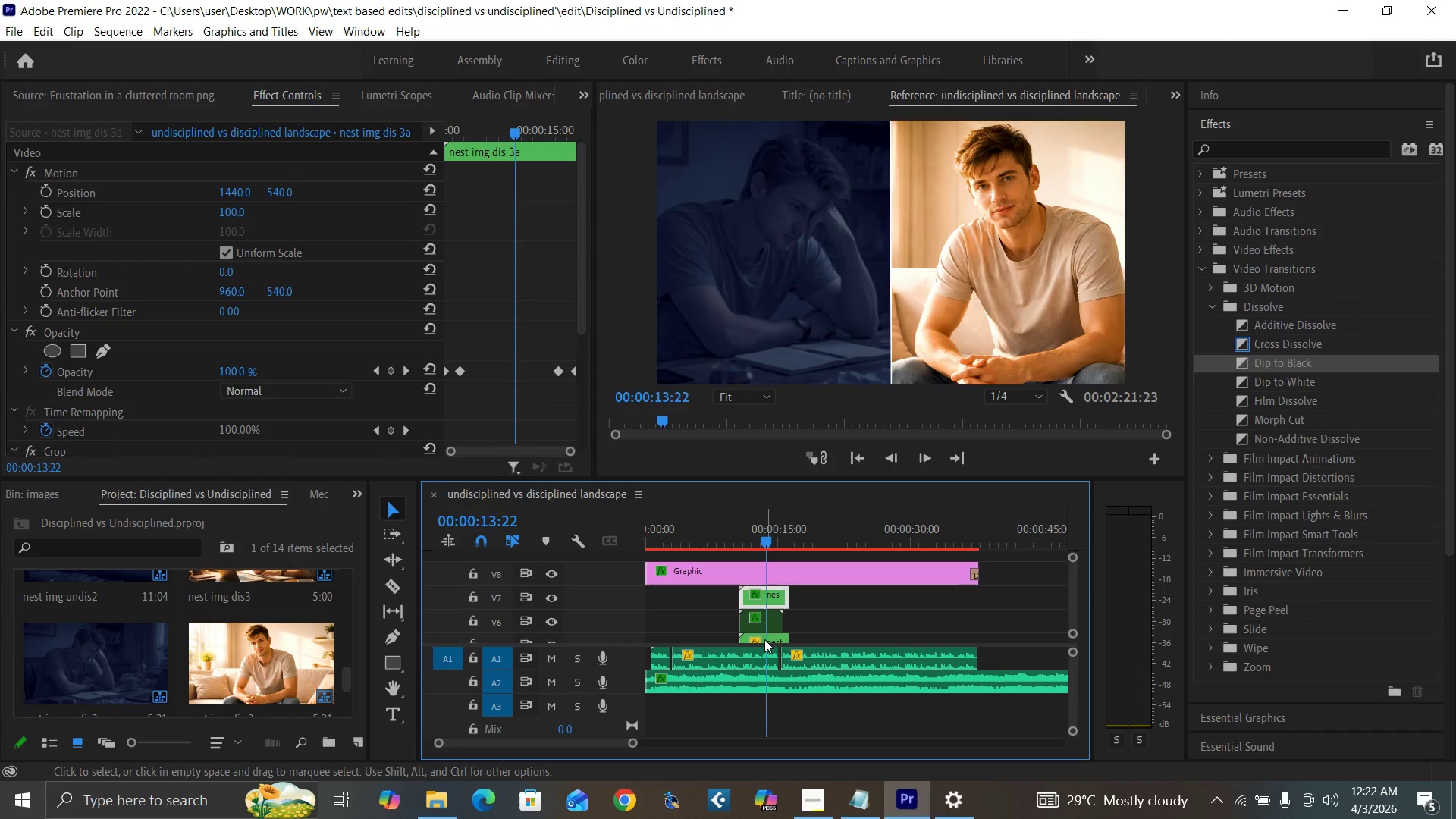 
left_click([761, 635])
 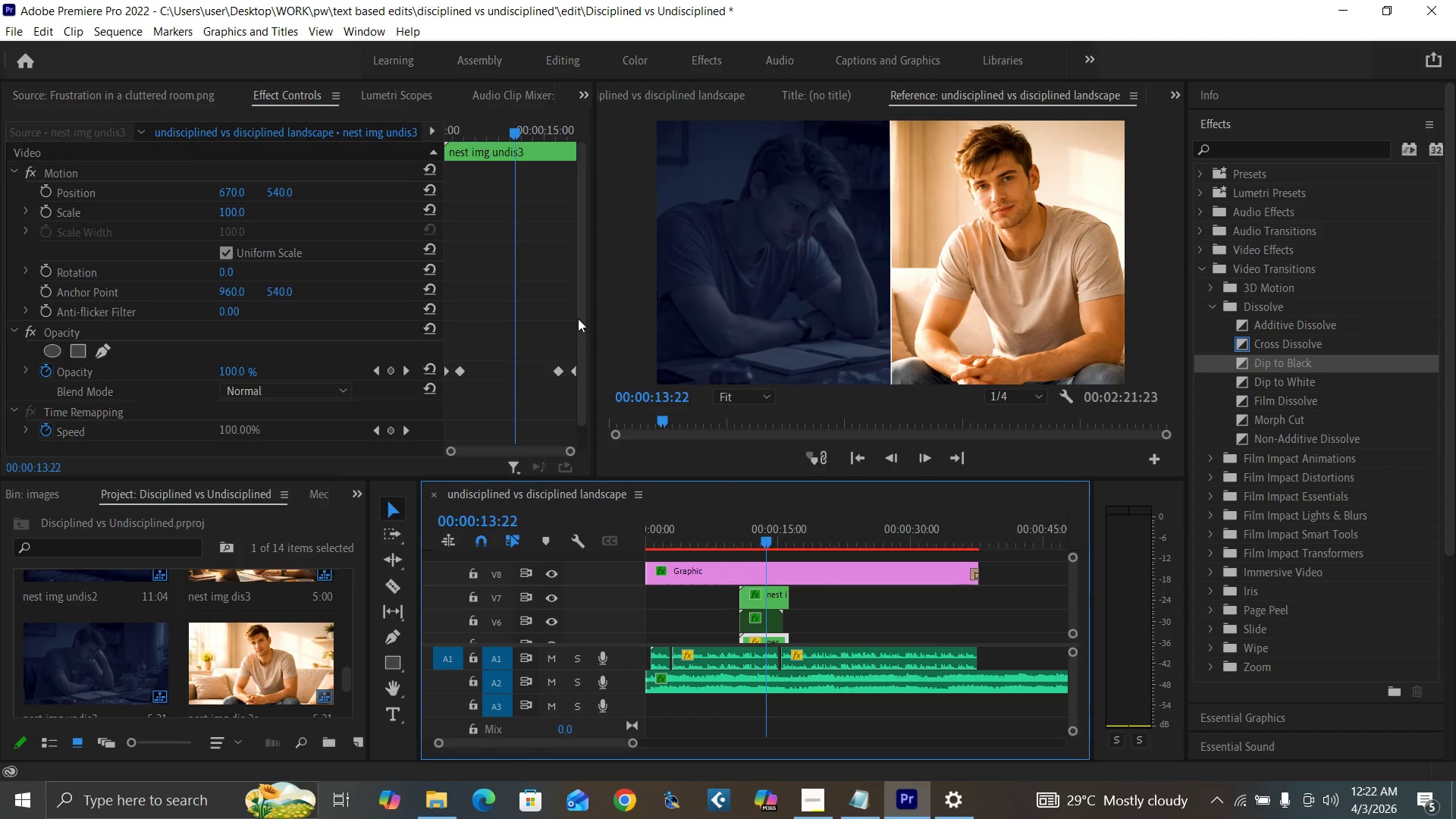 
left_click_drag(start_coordinate=[582, 337], to_coordinate=[587, 260])
 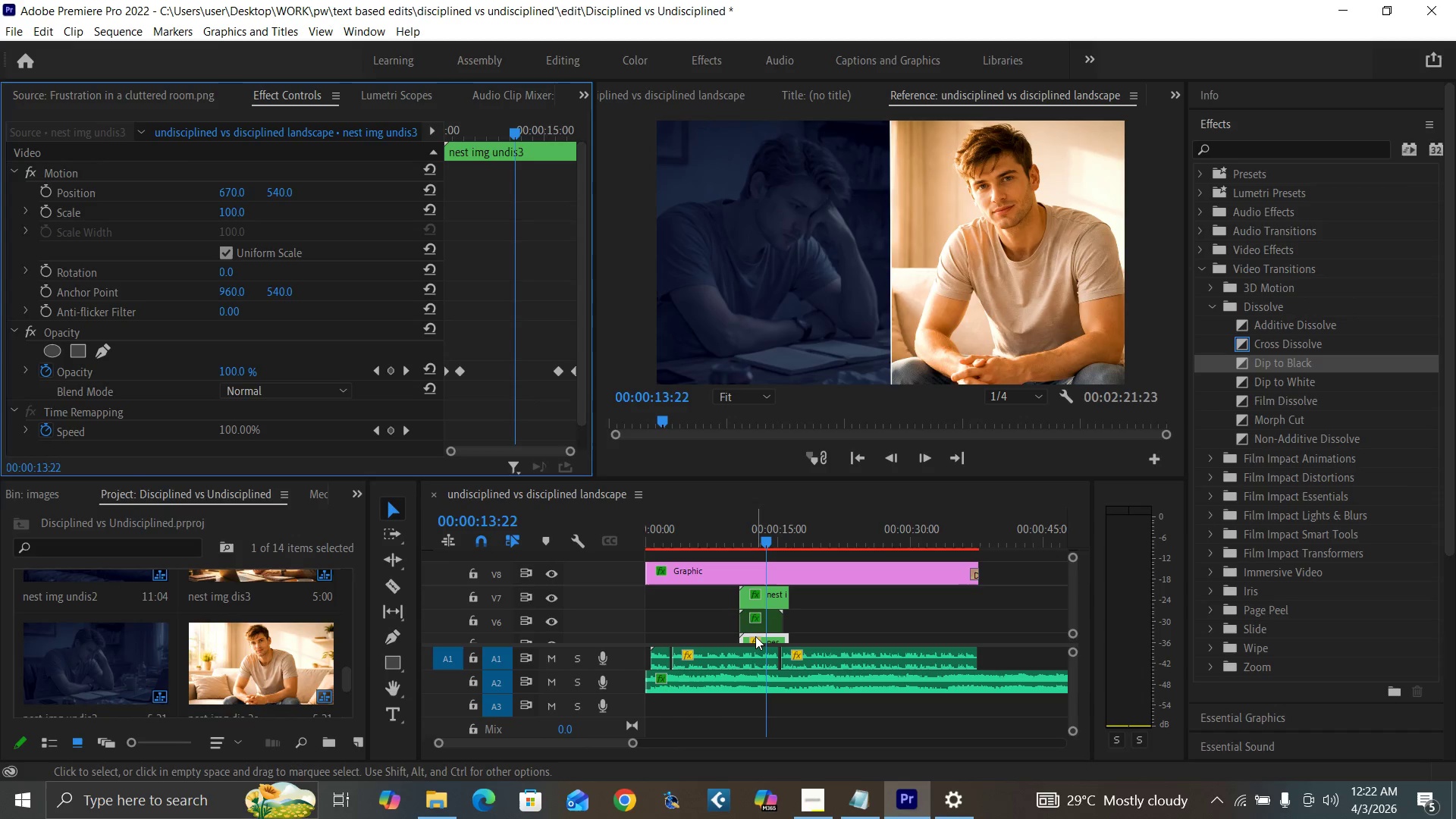 
double_click([755, 636])
 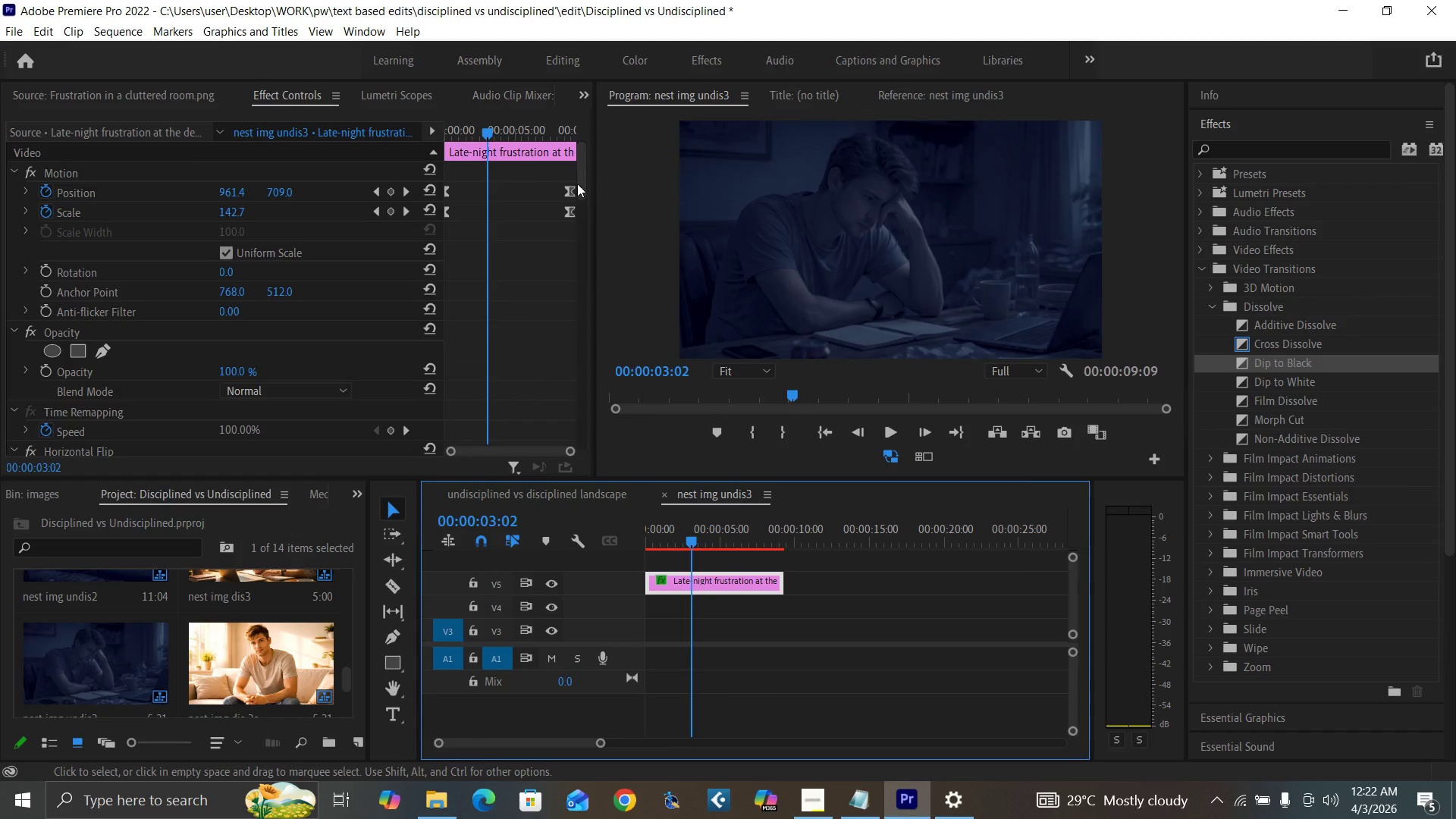 
left_click_drag(start_coordinate=[579, 178], to_coordinate=[592, 447])
 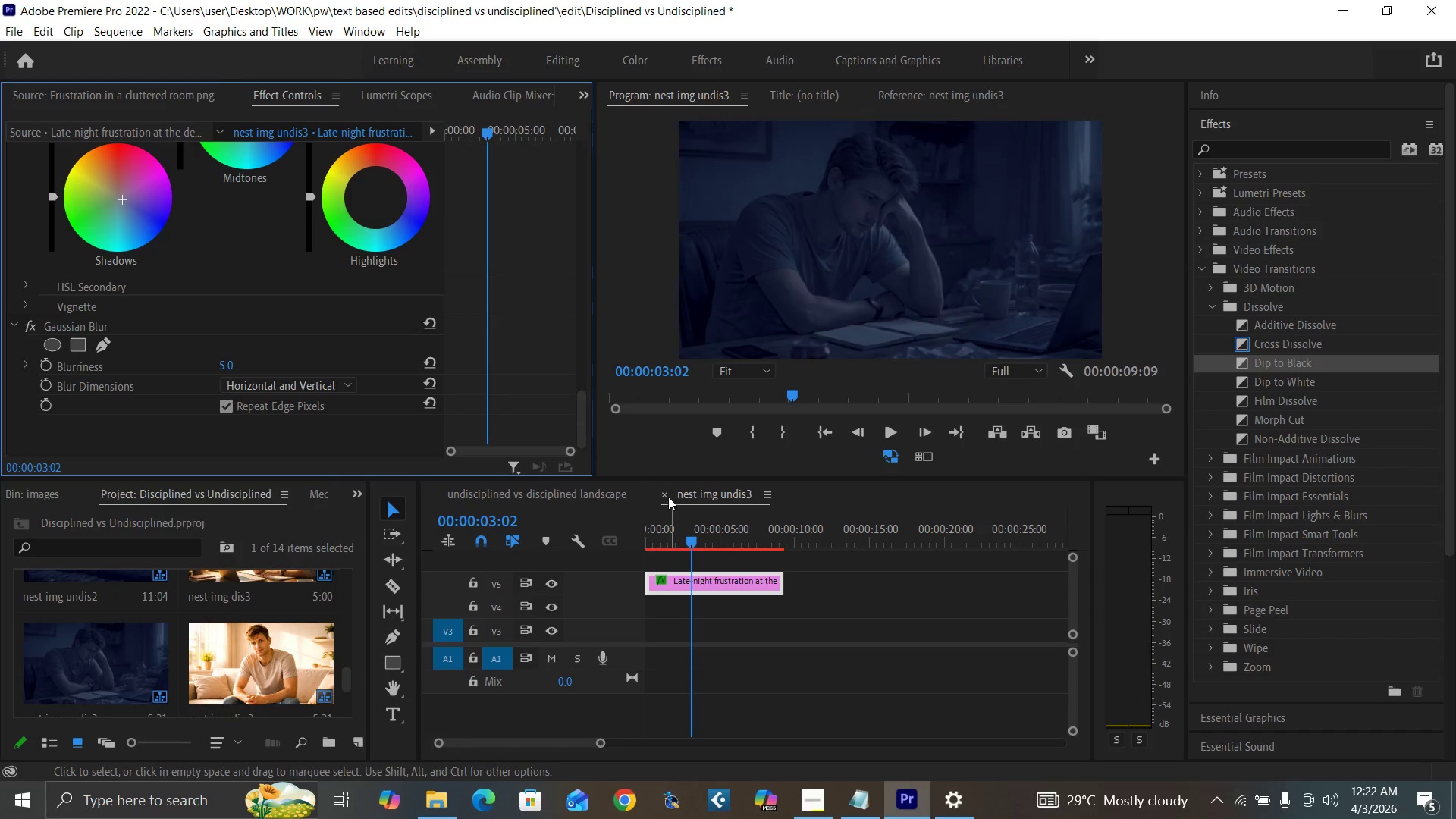 
left_click([666, 494])
 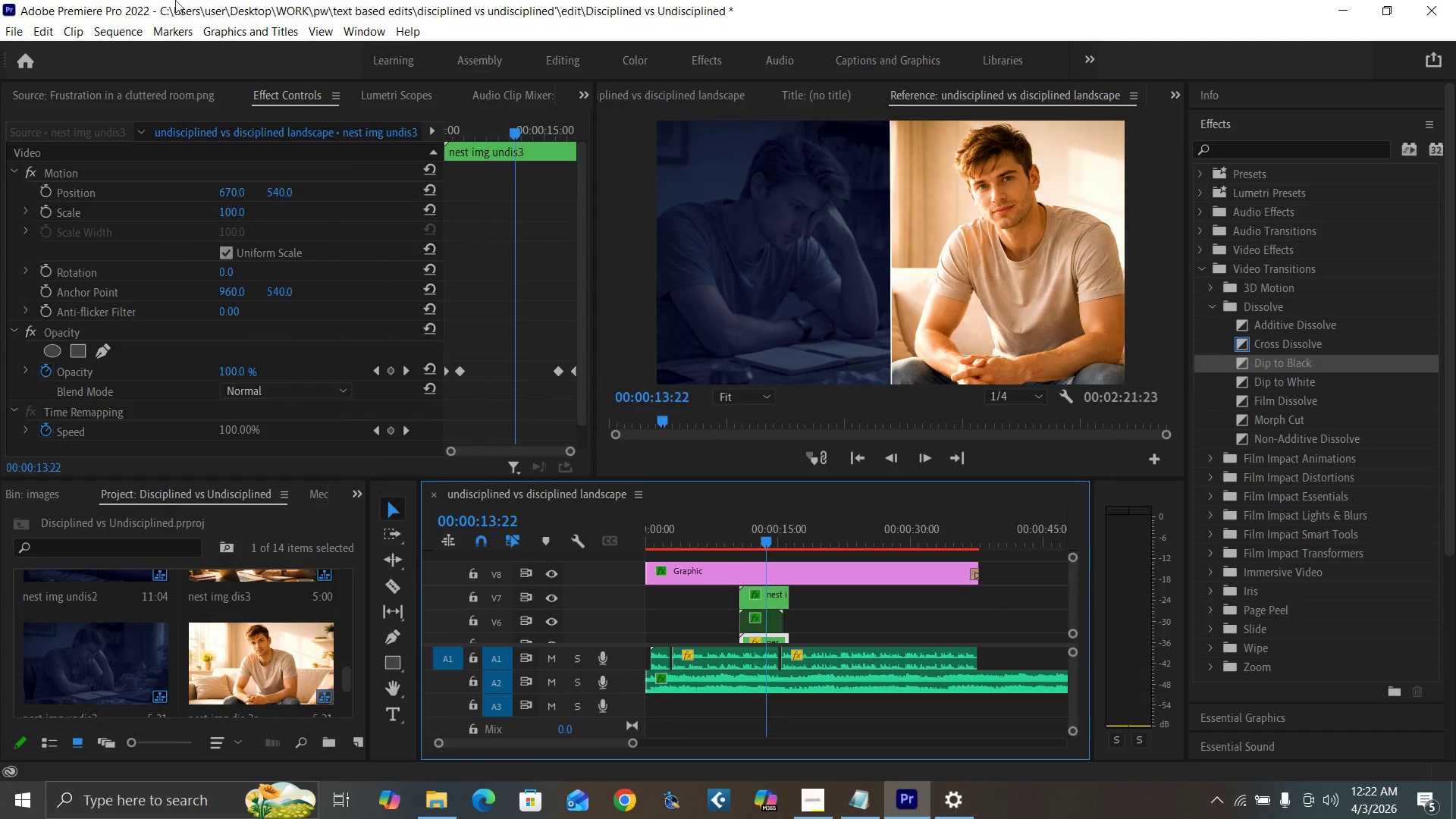 
wait(5.72)
 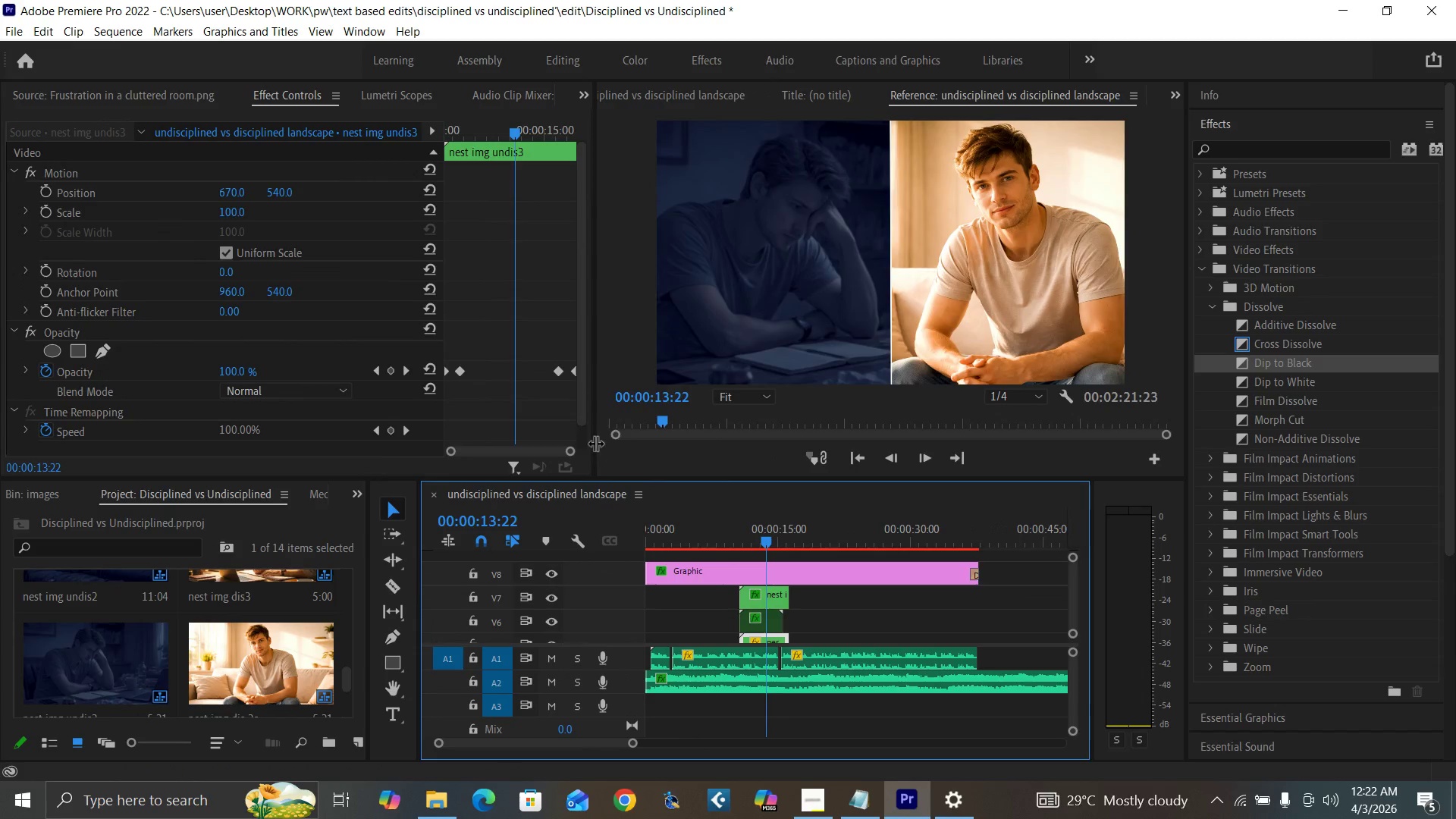 
left_click_drag(start_coordinate=[581, 388], to_coordinate=[591, 424])
 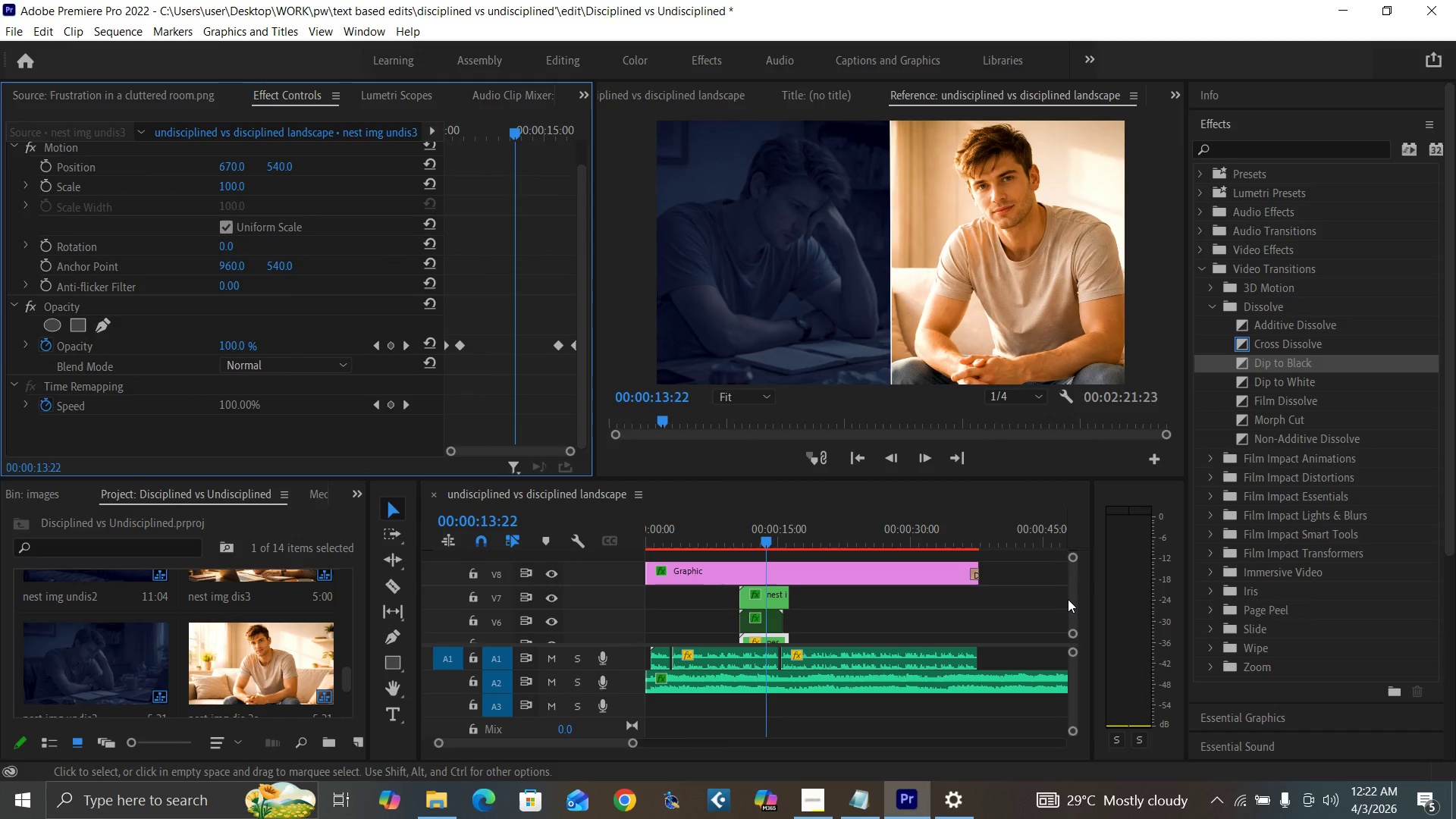 
left_click_drag(start_coordinate=[1071, 601], to_coordinate=[1075, 608])
 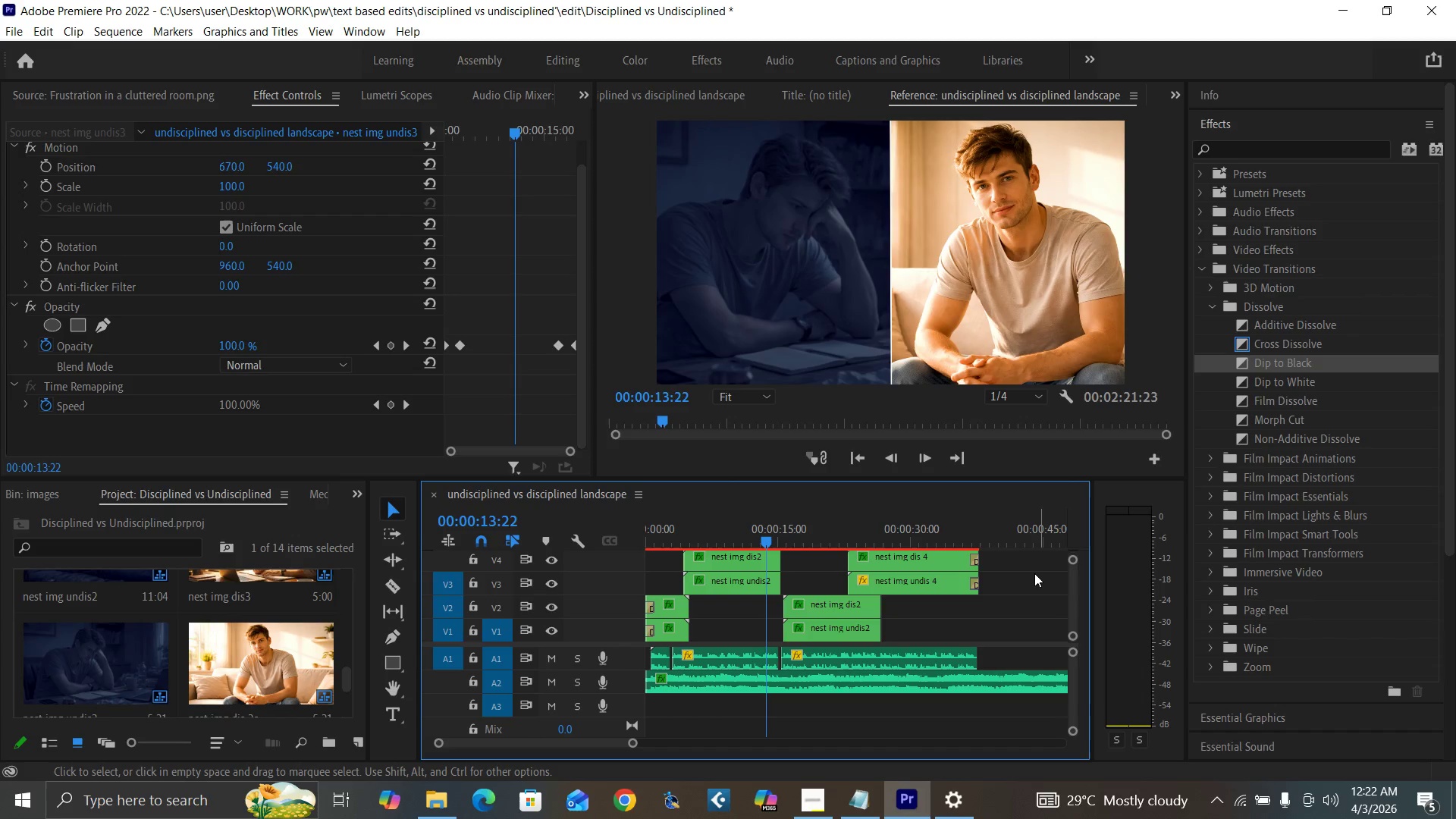 
key(Control+S)
 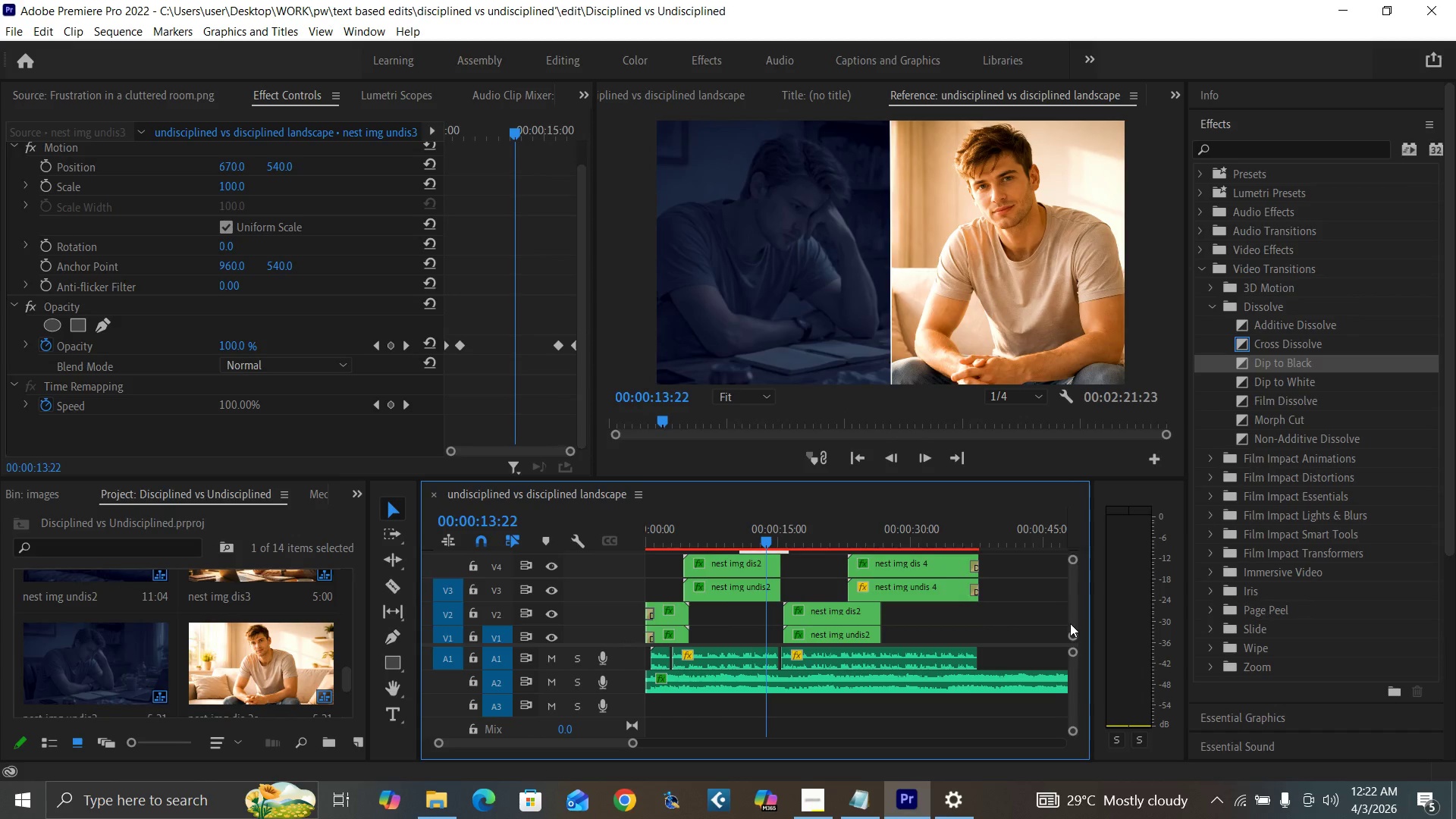 
left_click([741, 587])
 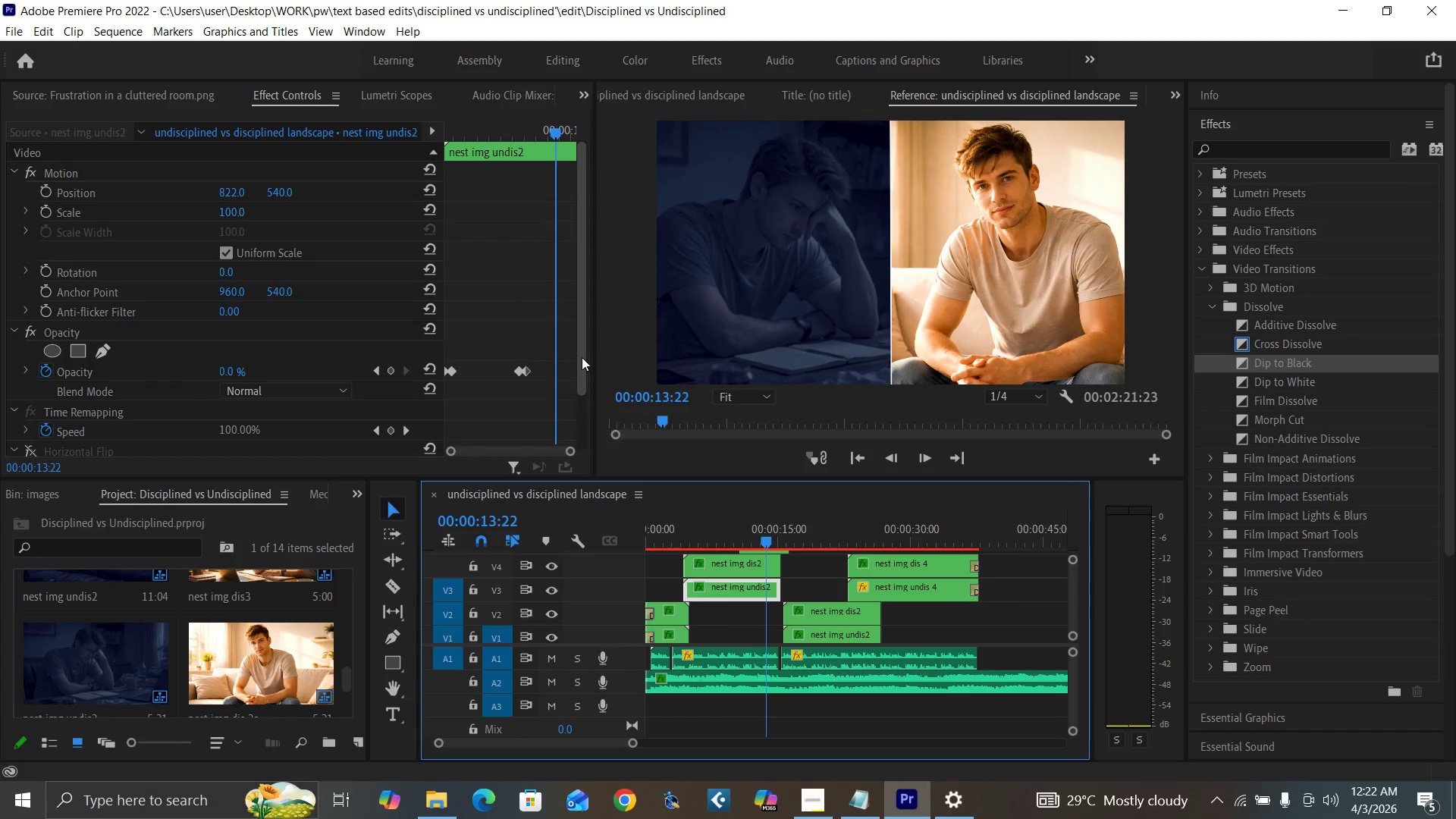 
left_click_drag(start_coordinate=[580, 356], to_coordinate=[579, 416])
 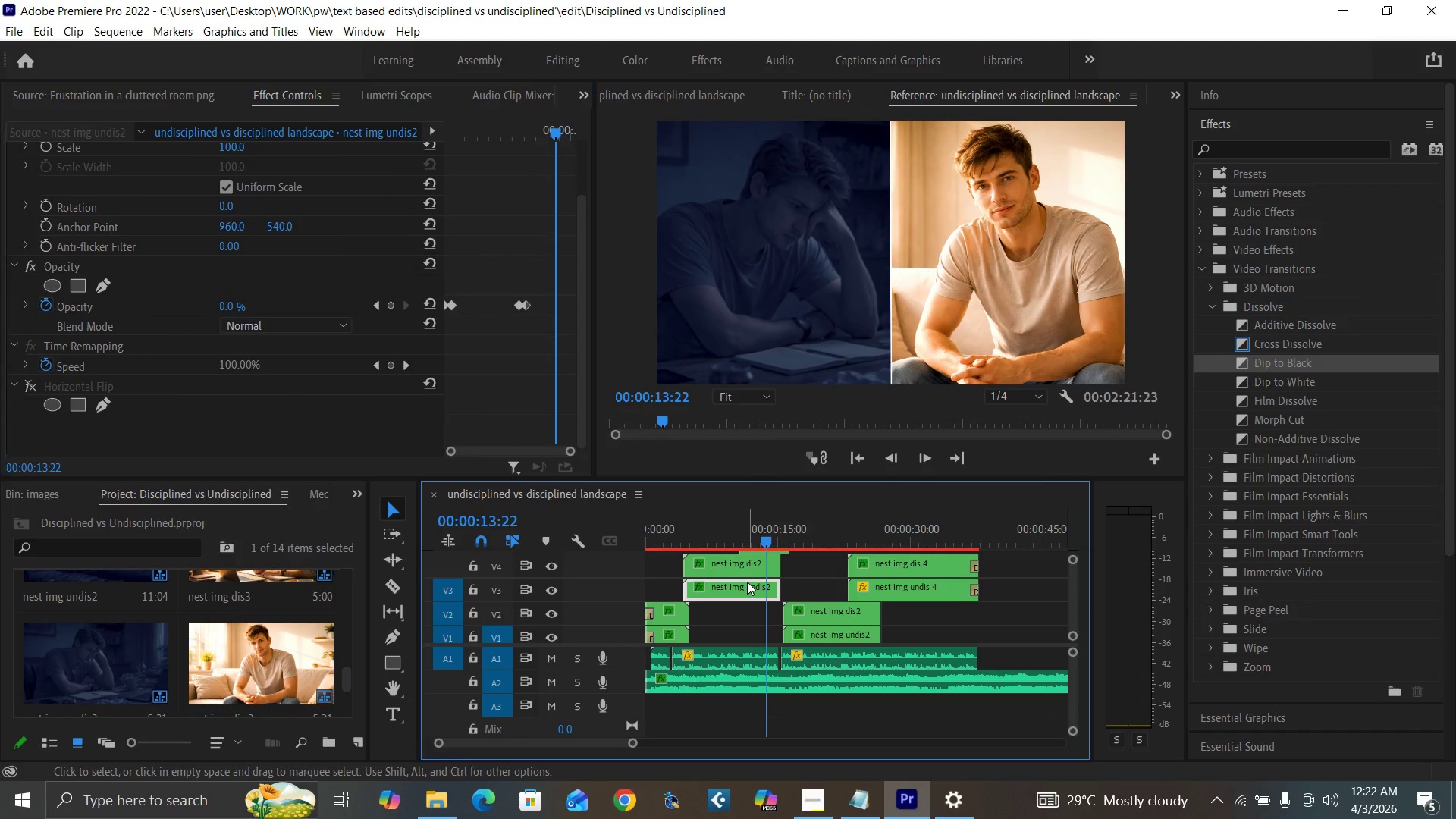 
double_click([747, 582])
 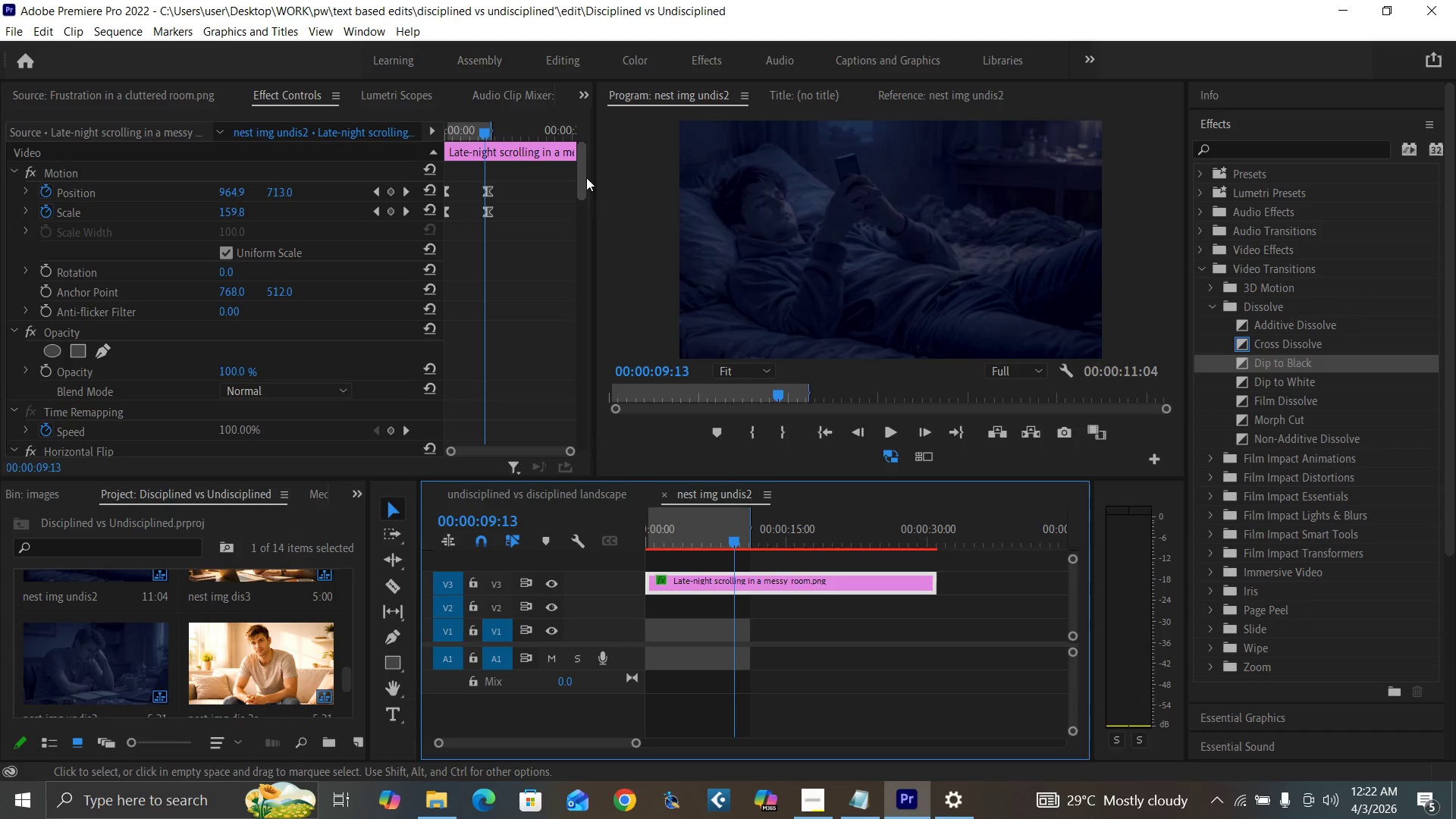 
left_click_drag(start_coordinate=[580, 174], to_coordinate=[579, 423])
 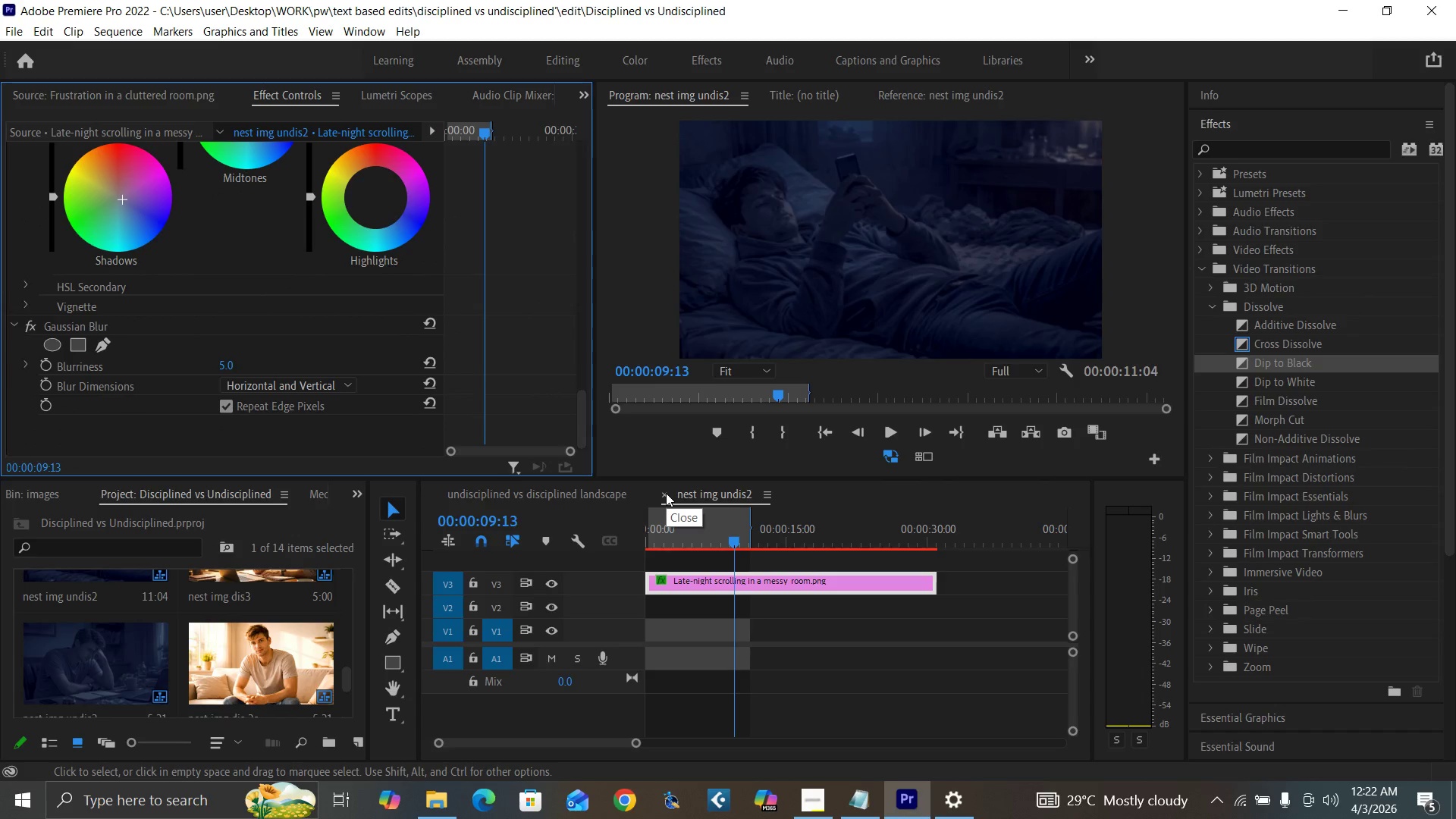 
left_click([664, 493])
 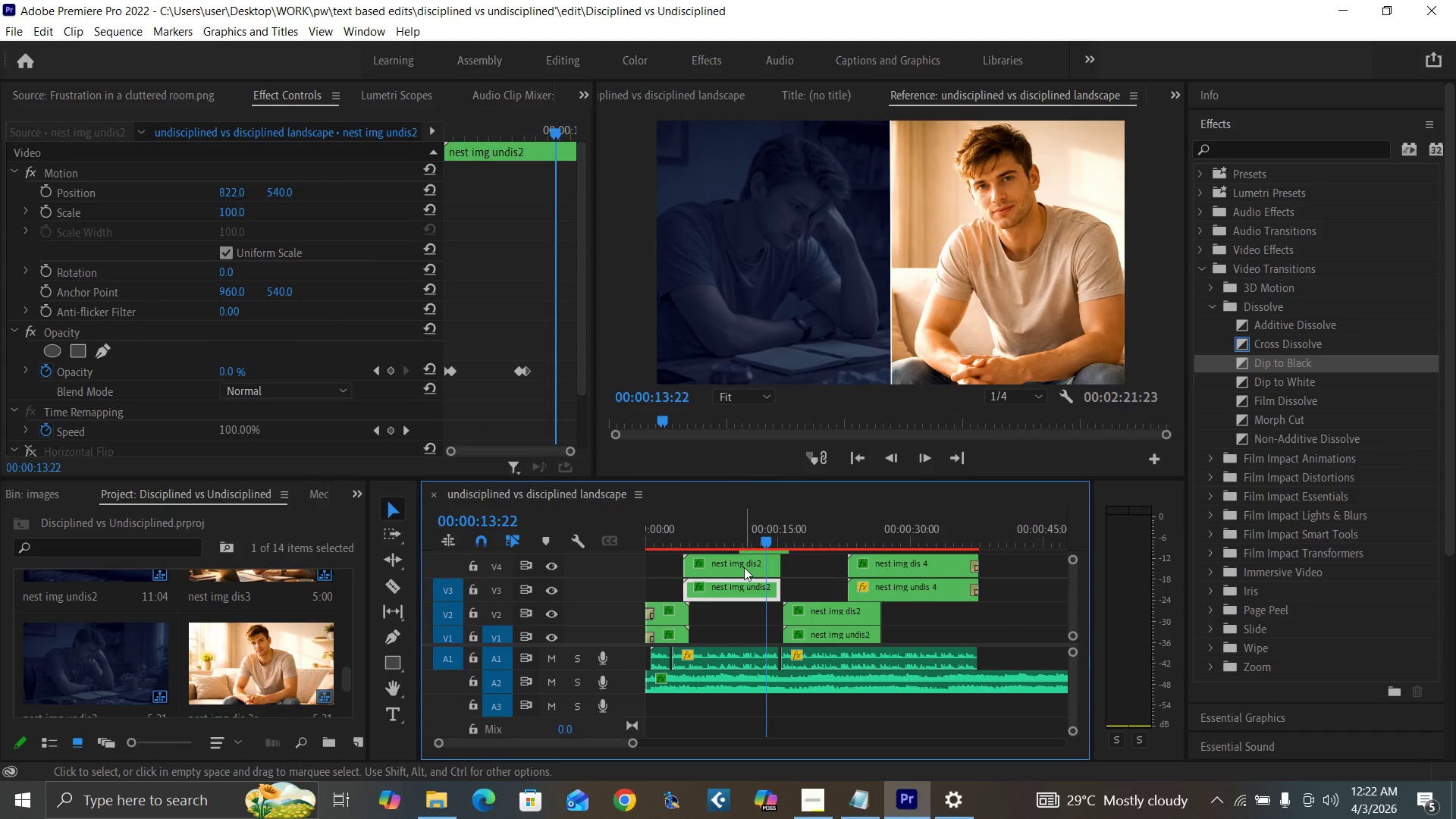 
double_click([744, 567])
 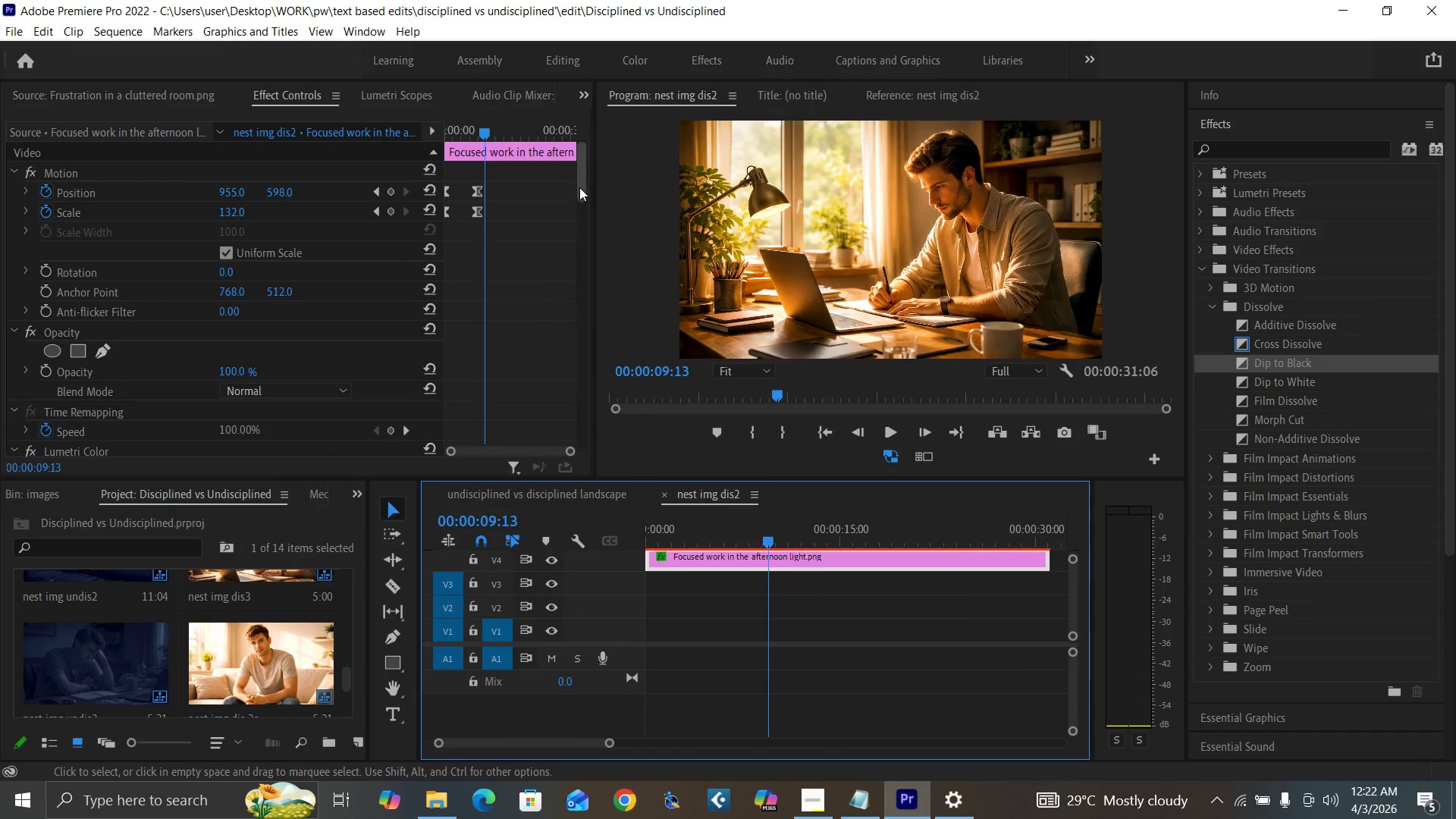 
left_click_drag(start_coordinate=[579, 187], to_coordinate=[614, 441])
 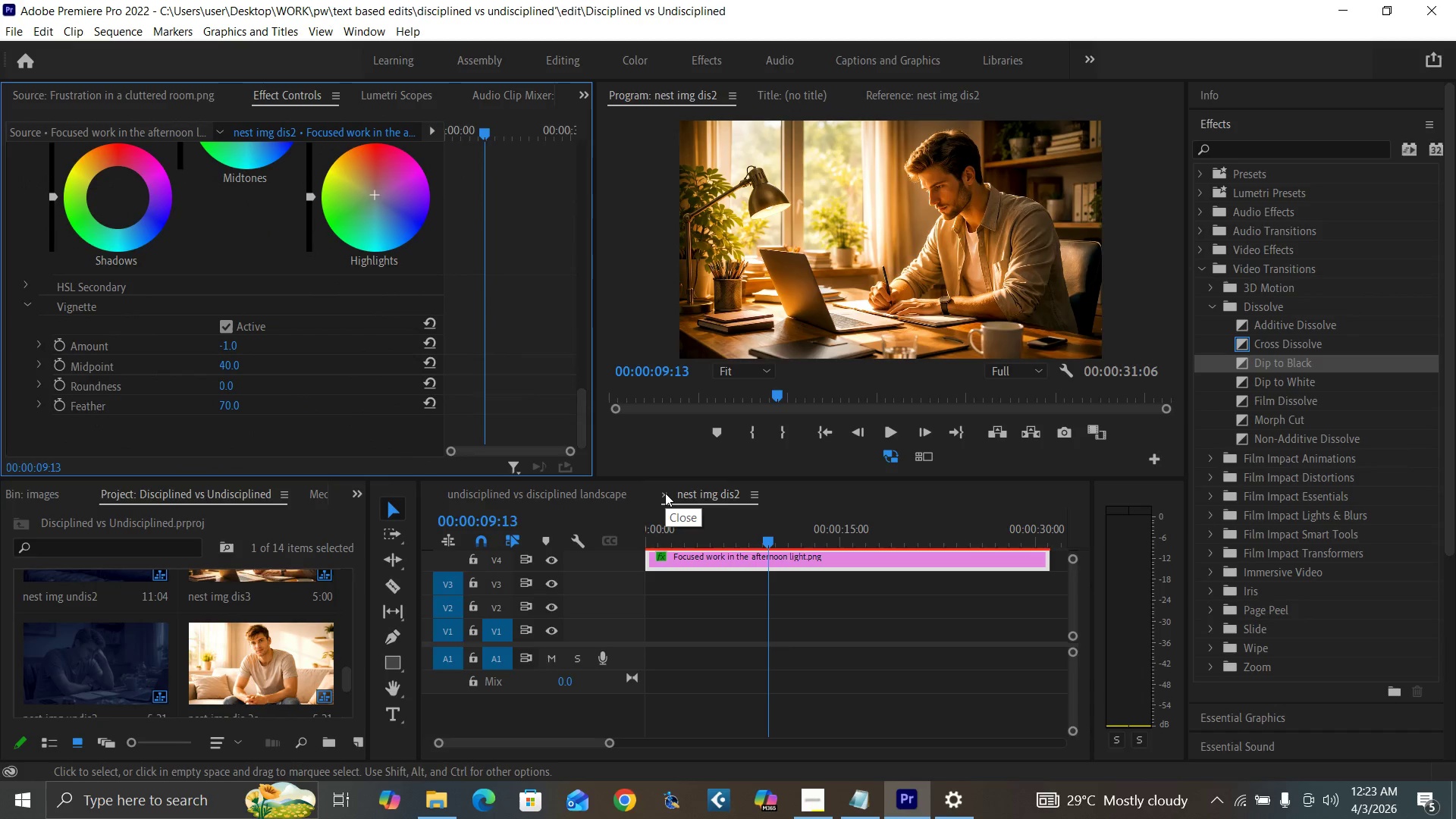 
left_click([665, 493])
 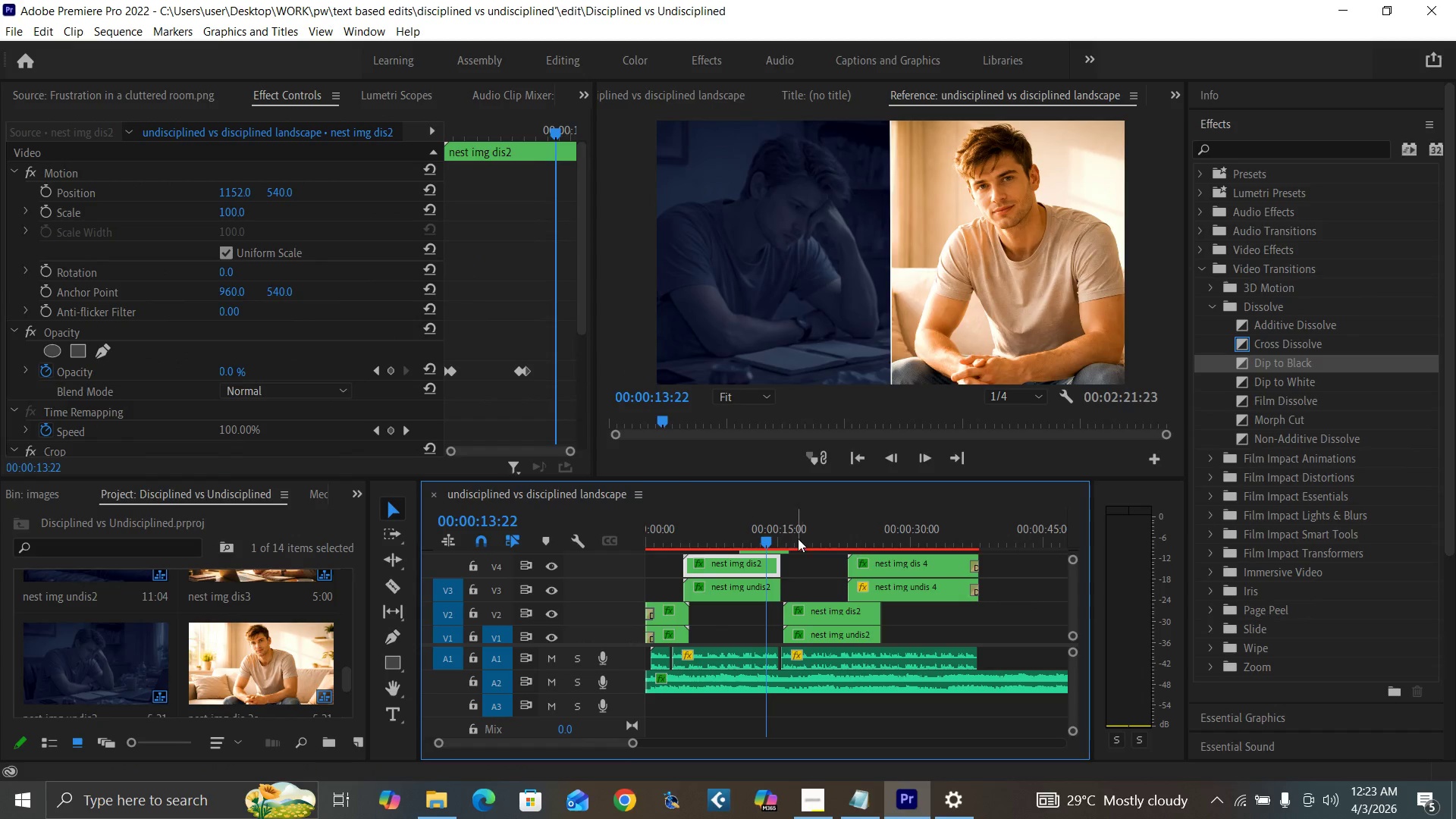 
left_click([798, 541])
 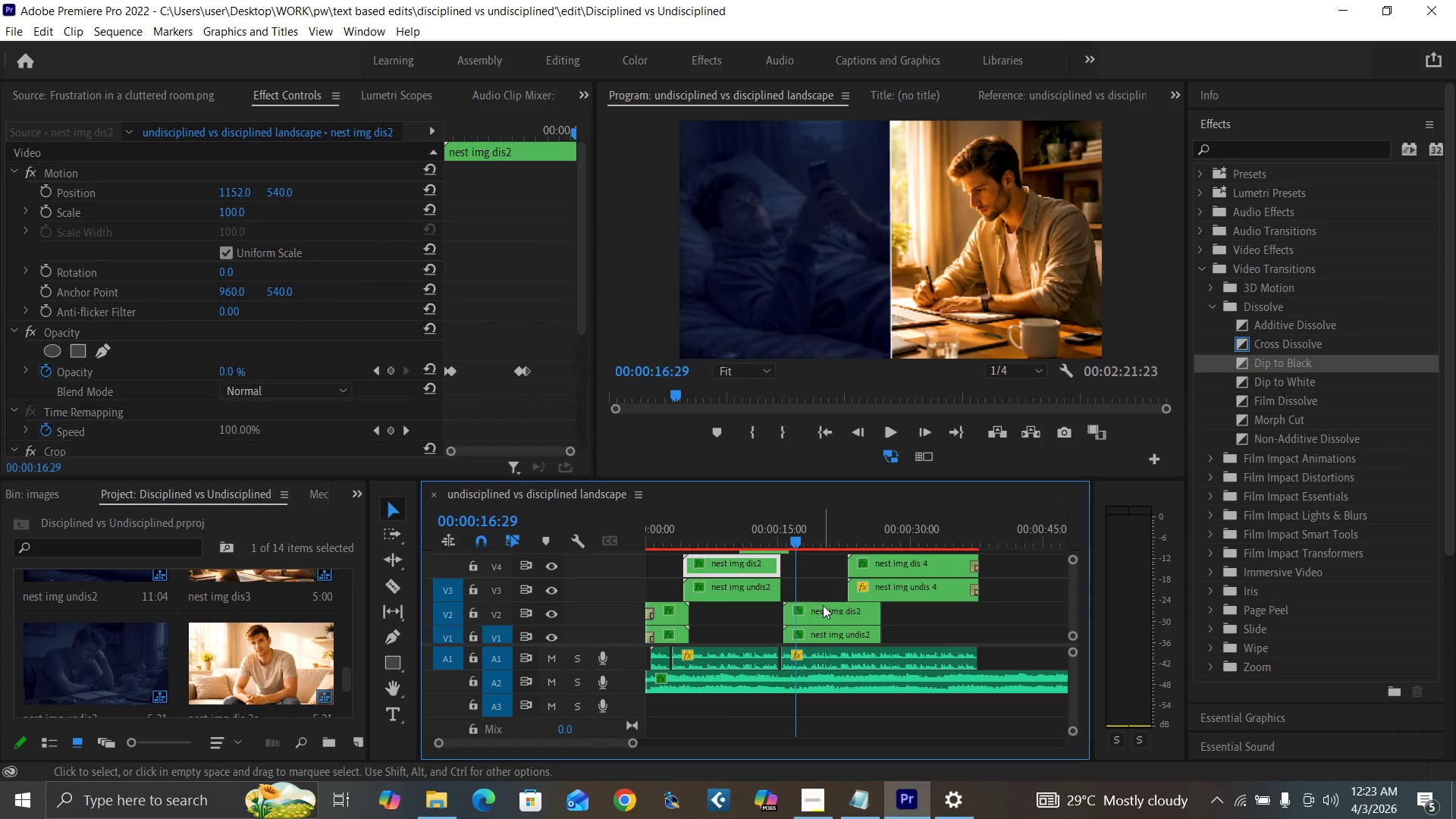 
left_click([823, 605])
 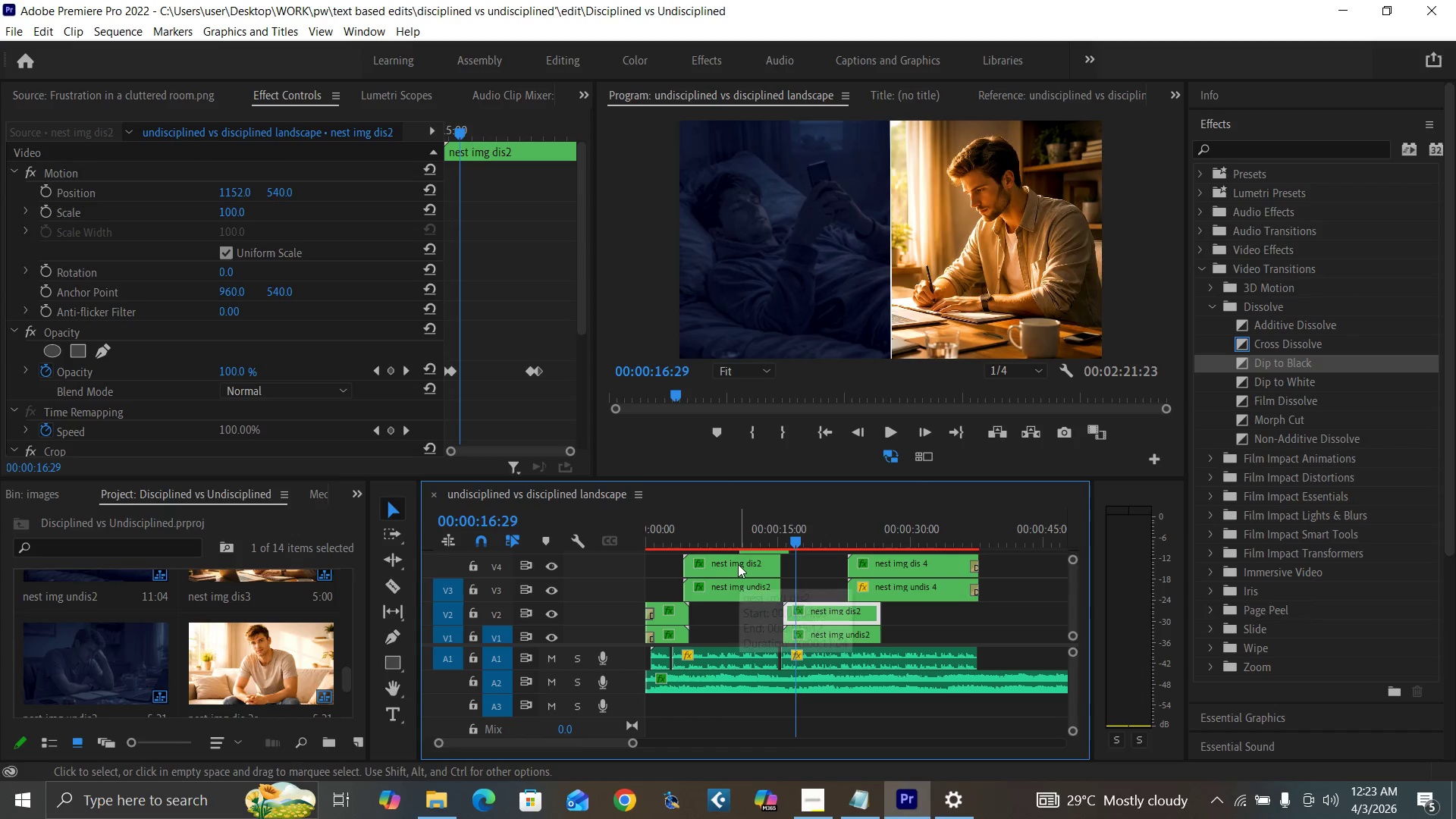 
double_click([738, 564])
 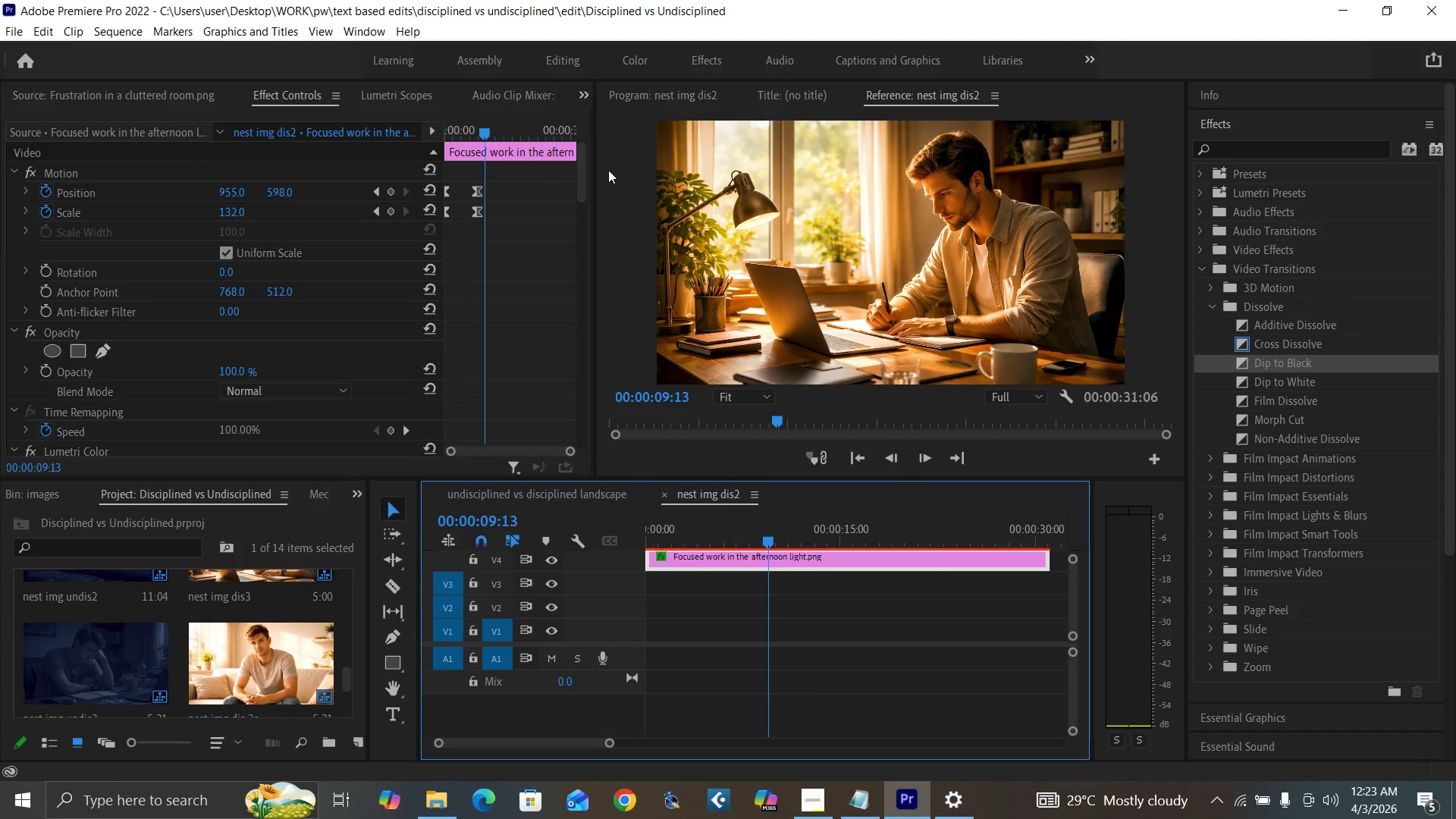 
left_click_drag(start_coordinate=[579, 176], to_coordinate=[579, 230])
 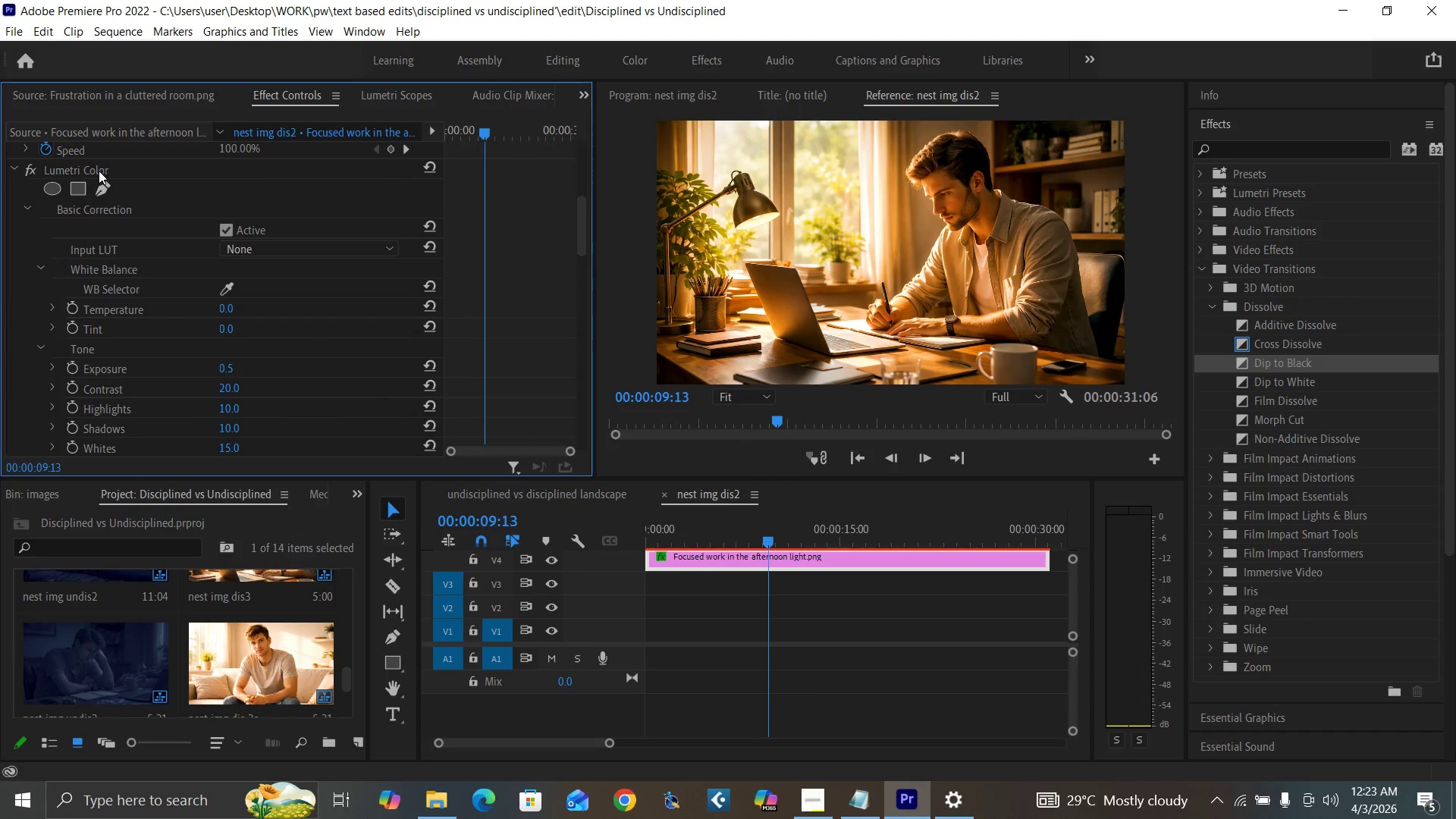 
left_click([99, 171])
 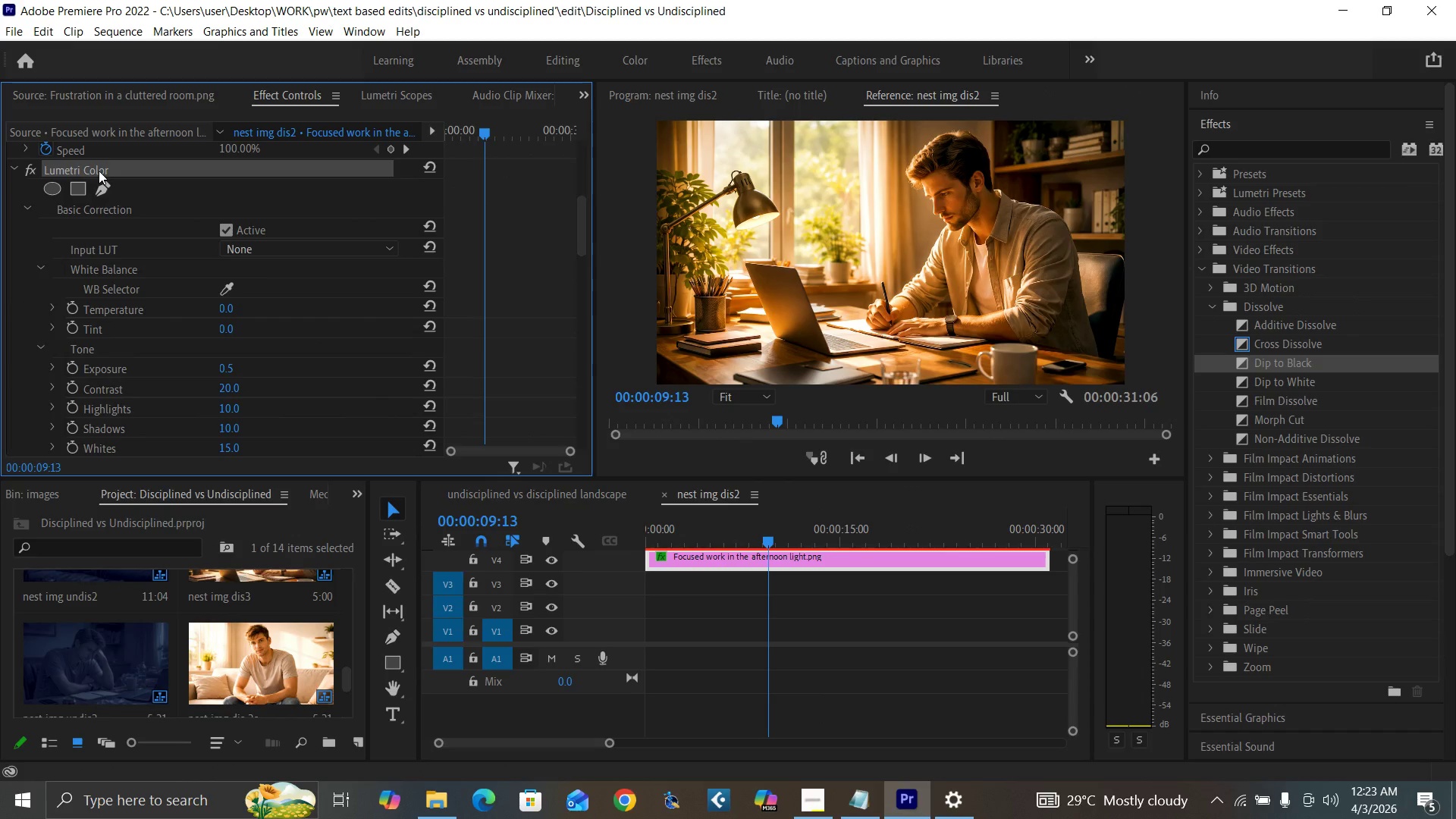 
key(Control+C)
 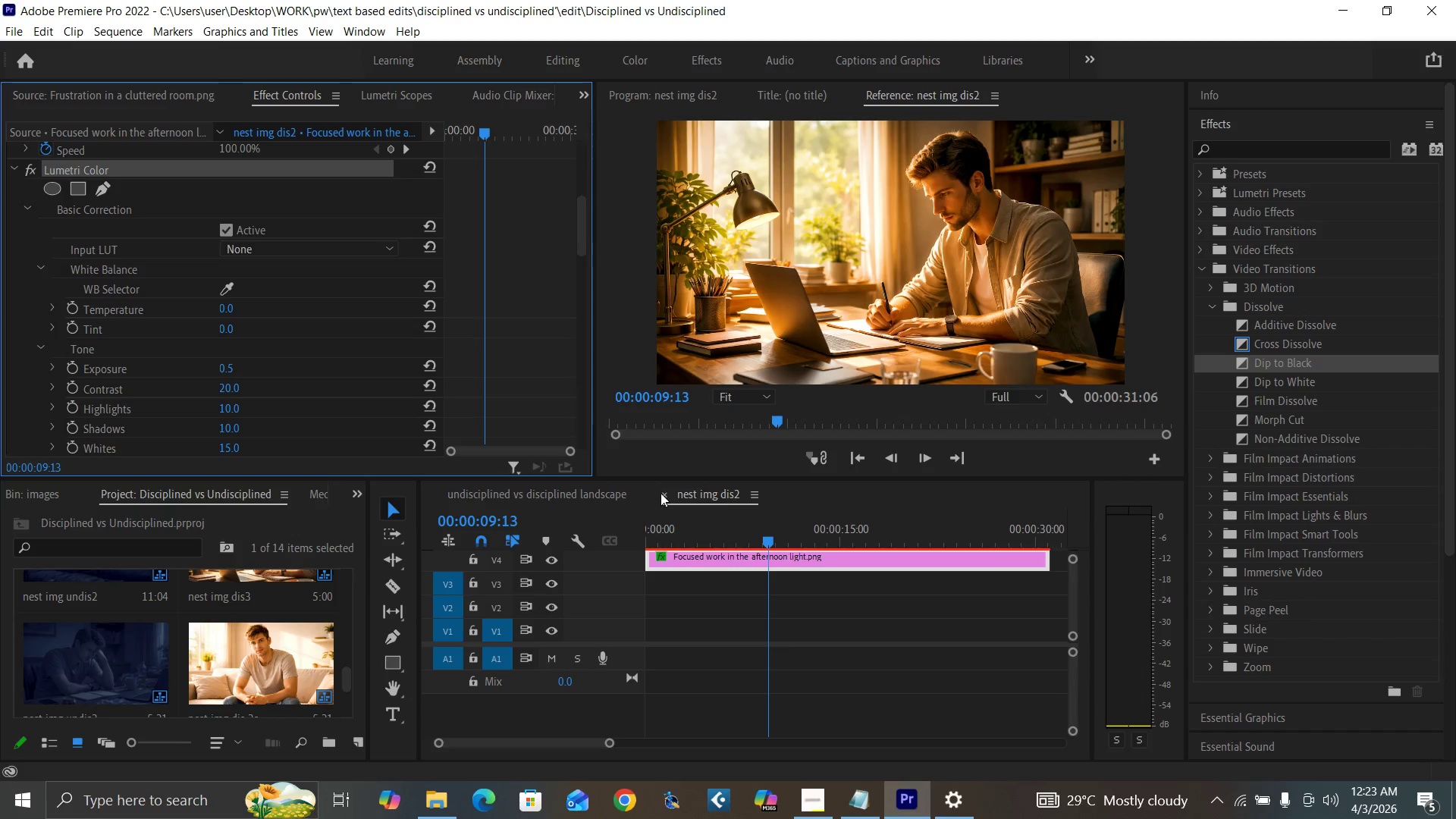 
left_click([663, 494])
 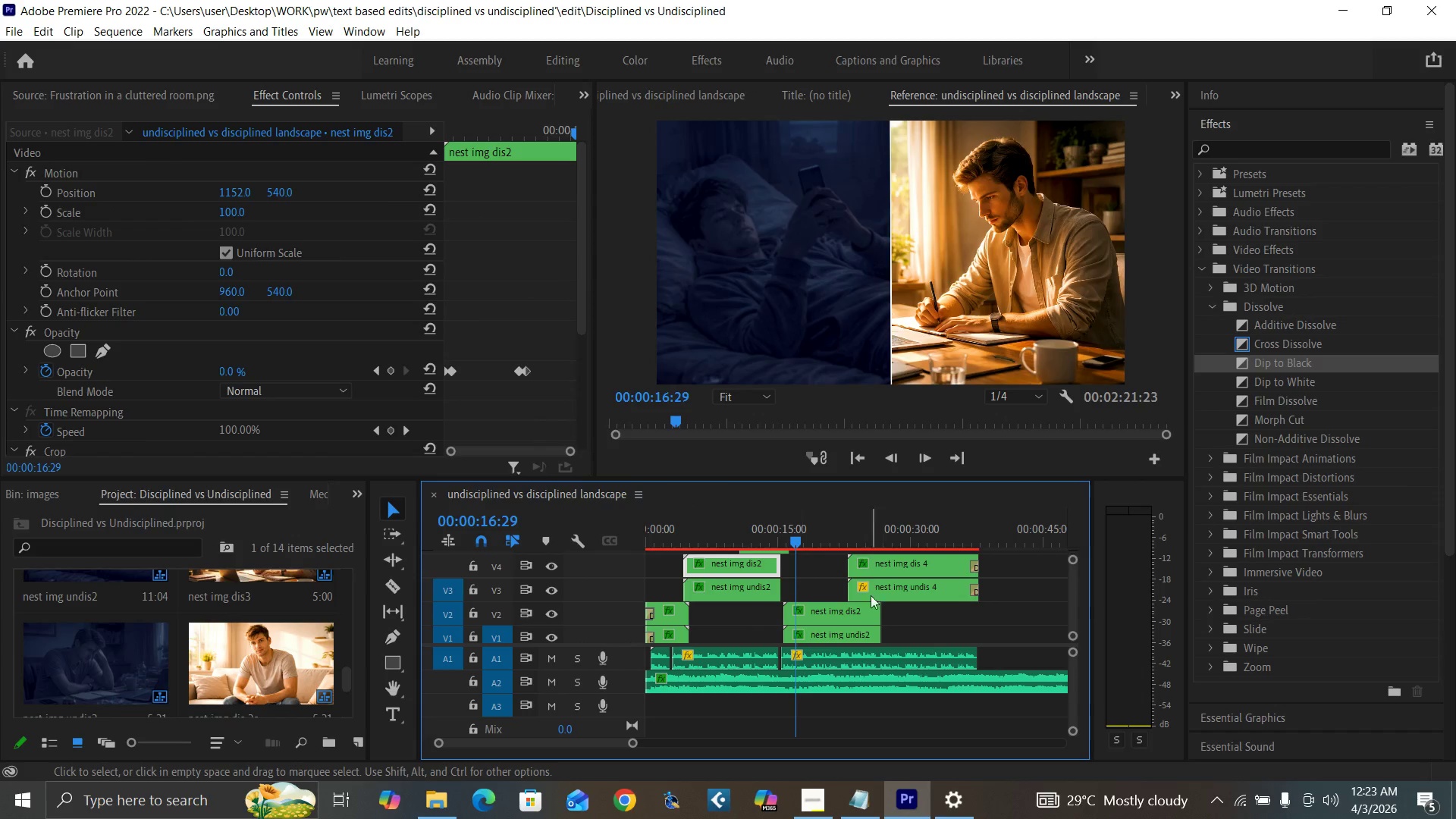 
left_click([821, 620])
 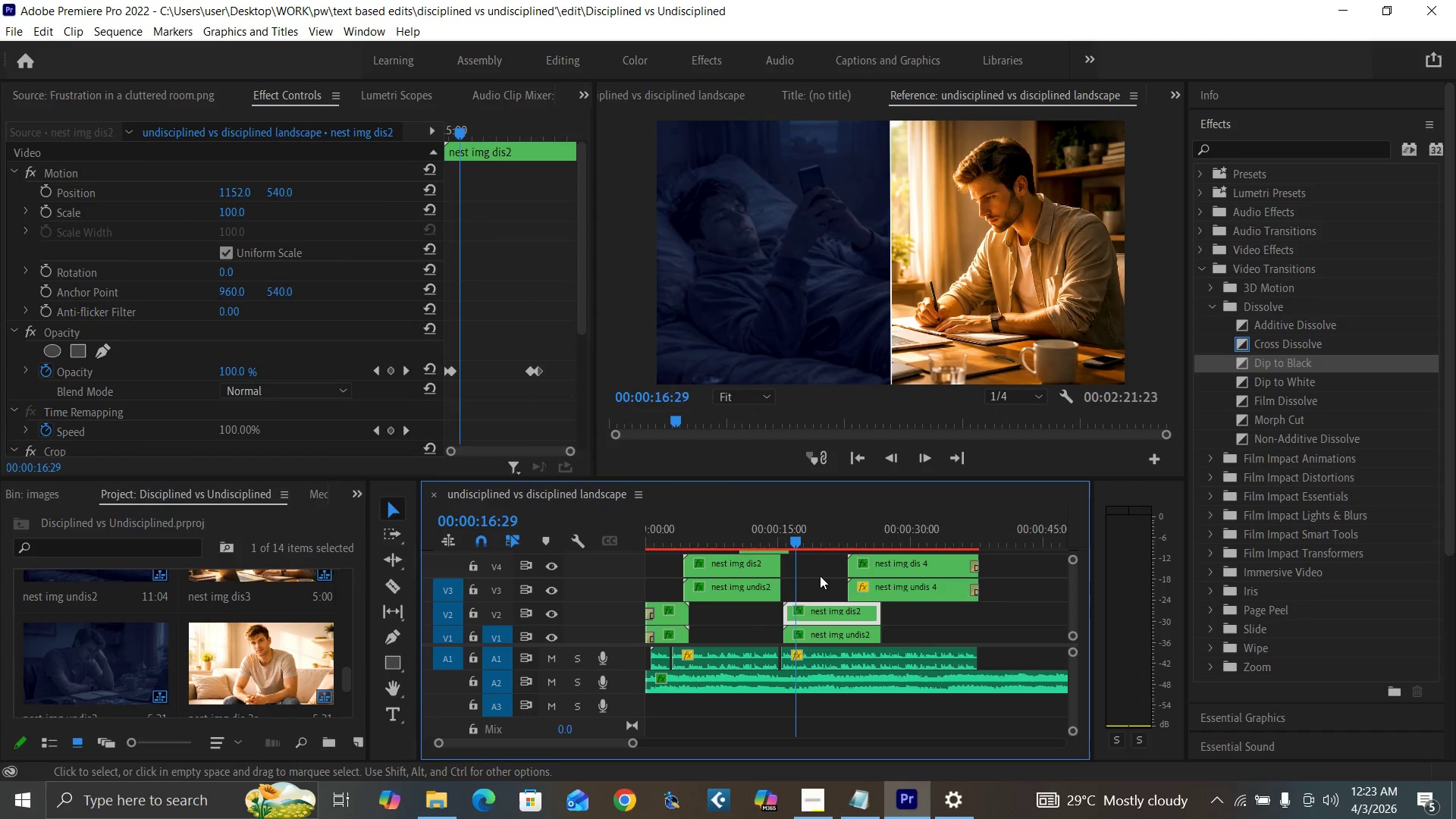 
double_click([824, 607])
 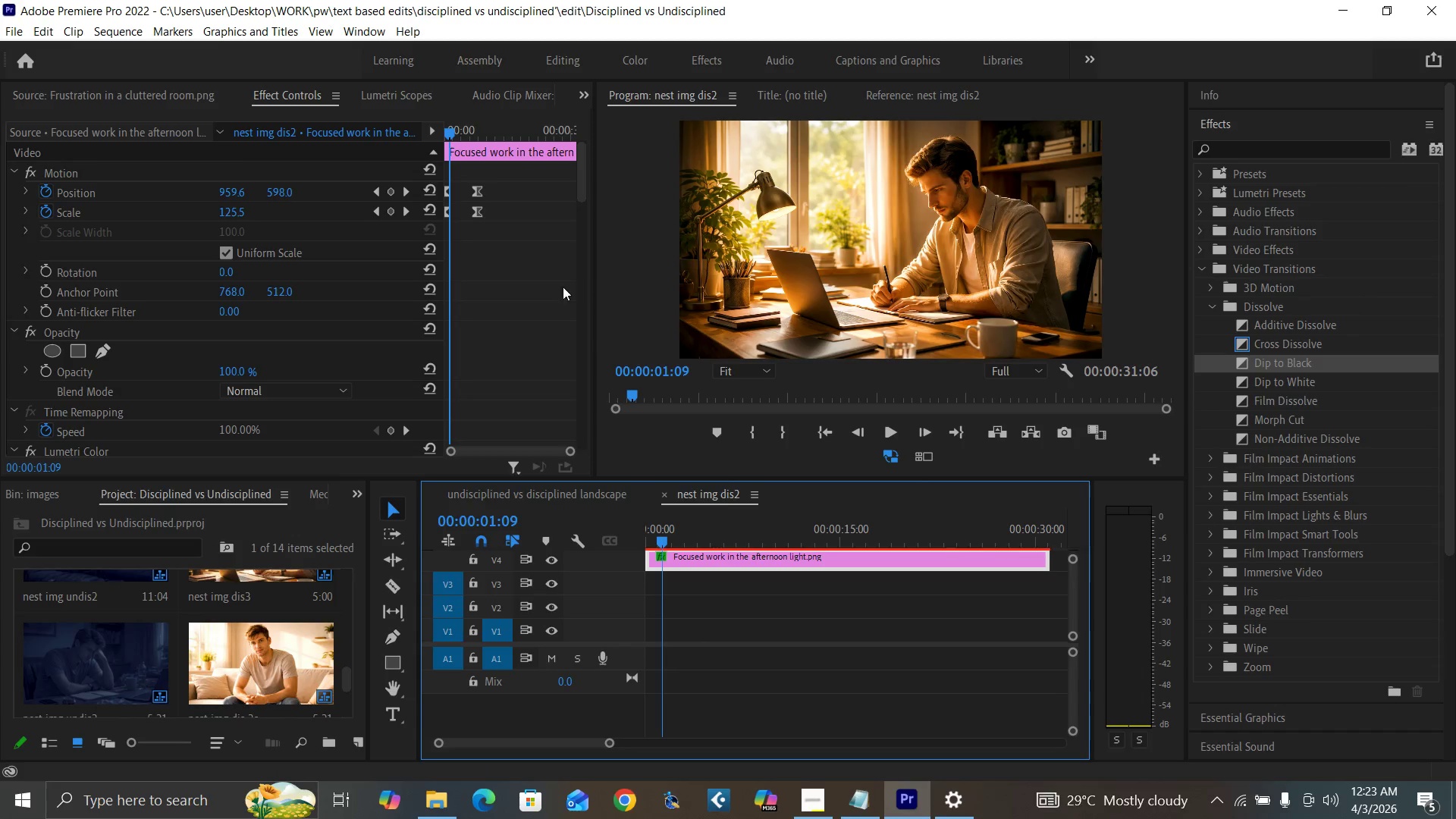 
left_click_drag(start_coordinate=[580, 189], to_coordinate=[604, 243])
 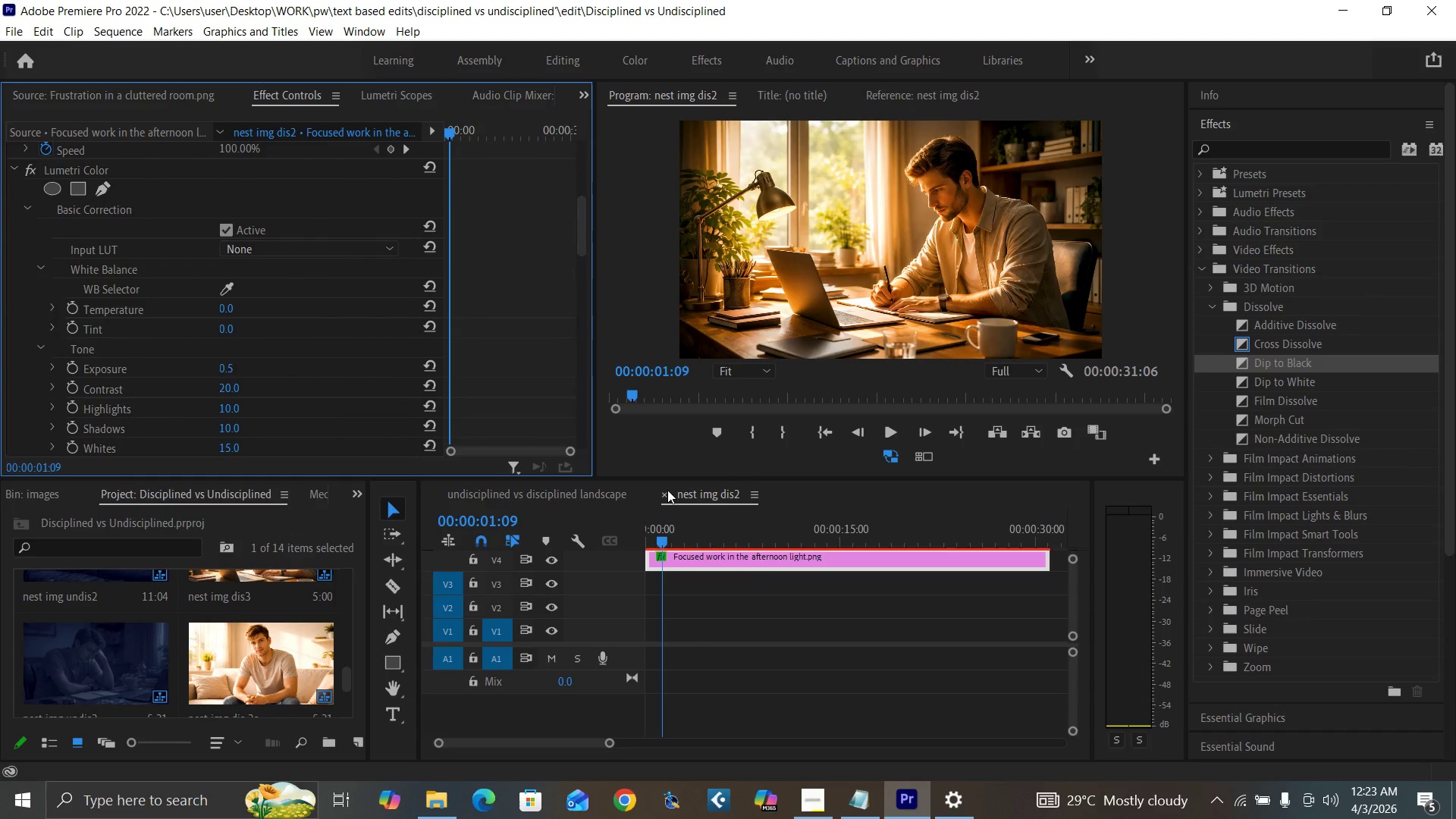 
left_click([667, 490])
 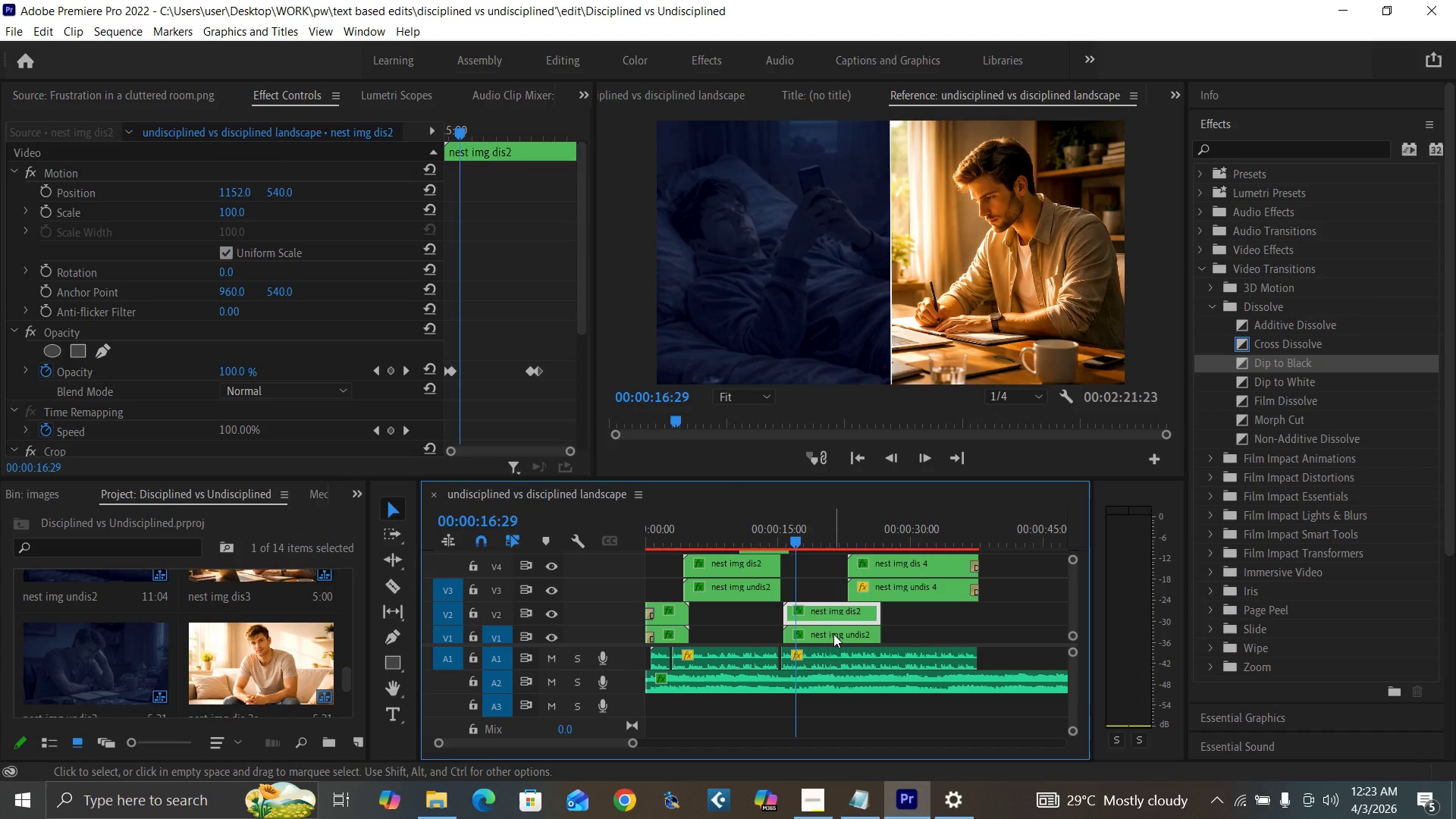 
left_click([849, 634])
 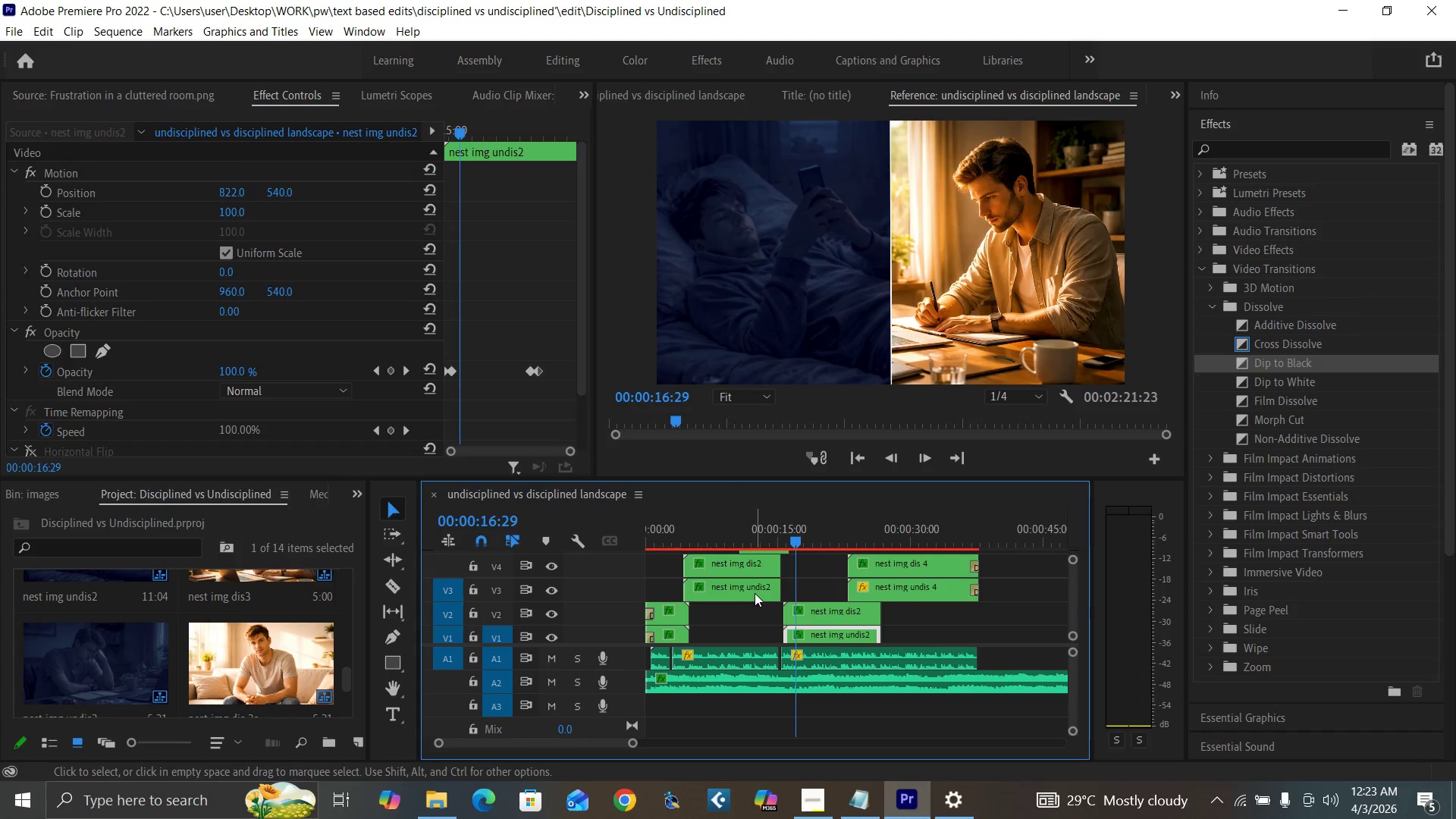 
double_click([755, 593])
 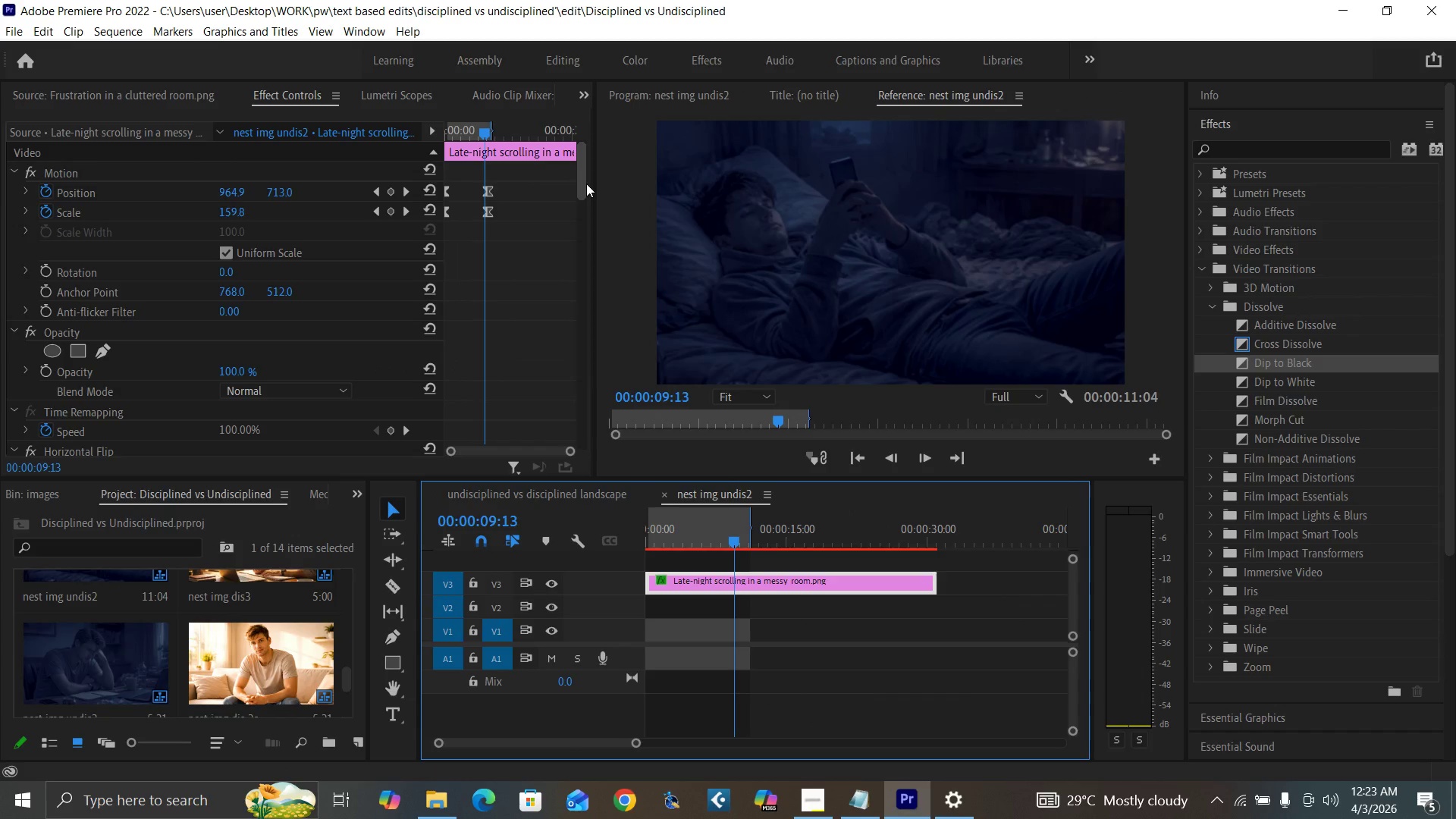 
left_click_drag(start_coordinate=[581, 182], to_coordinate=[579, 240])
 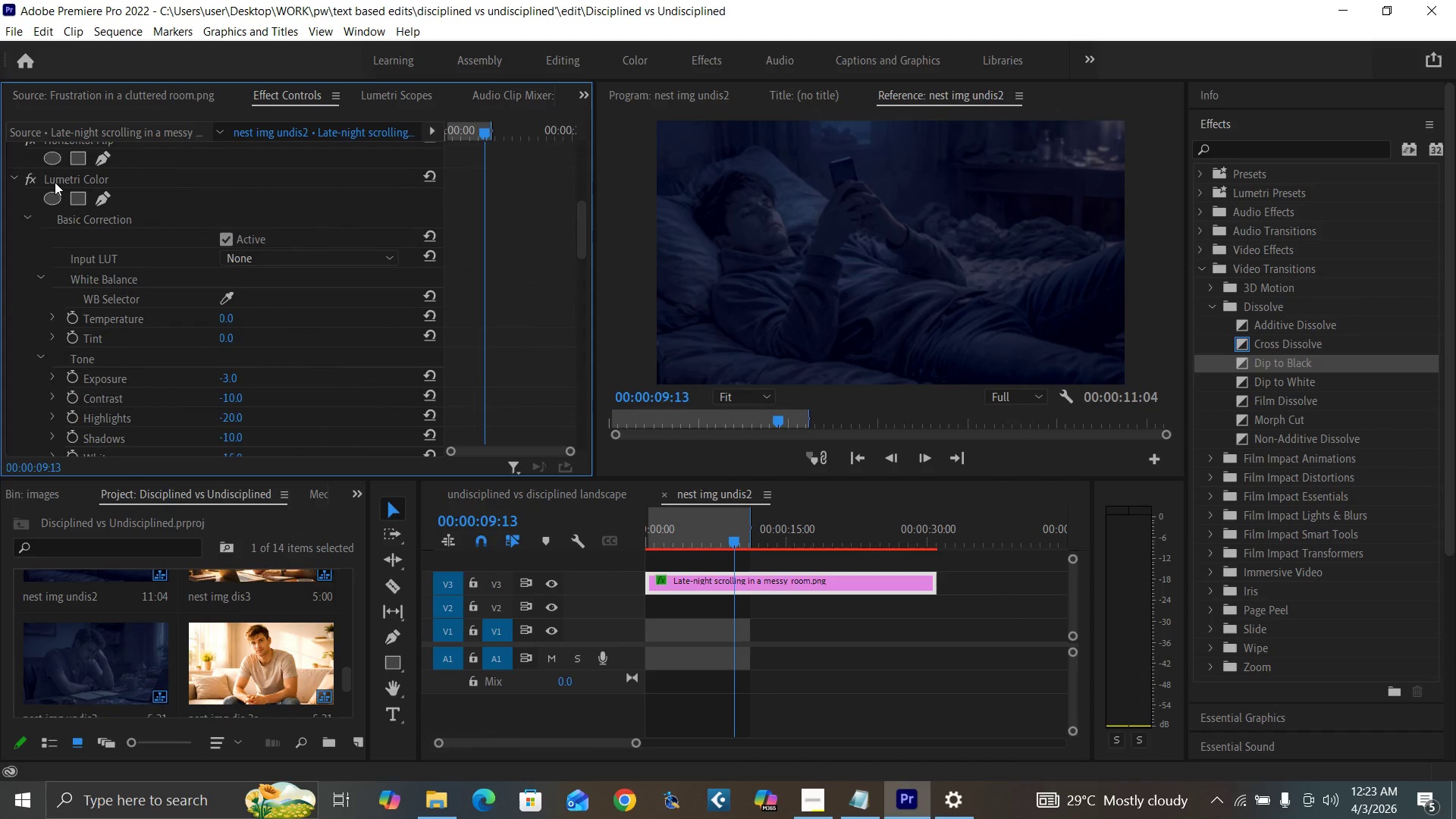 
left_click([55, 182])
 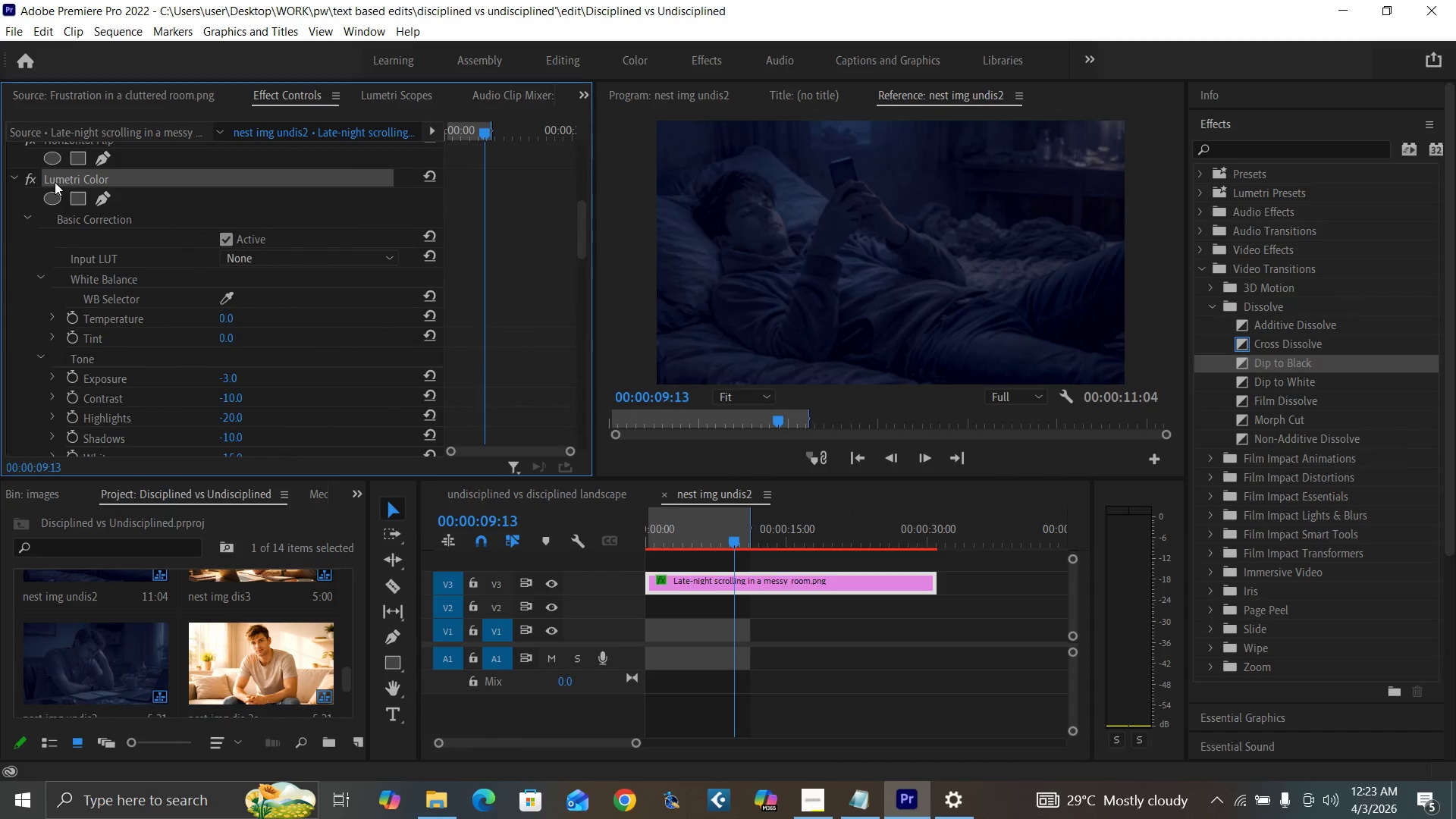 
key(Control+C)
 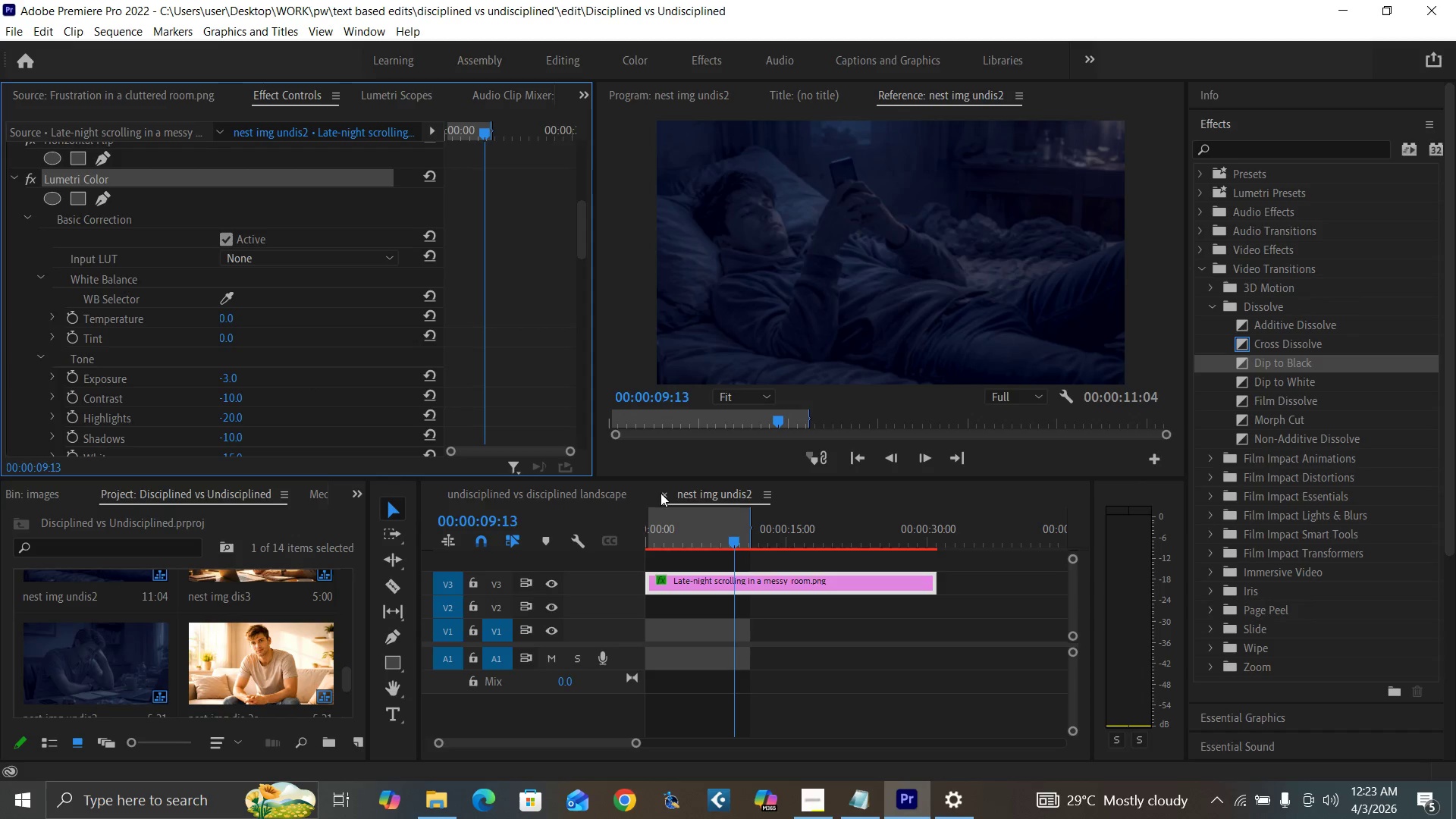 
left_click([664, 493])
 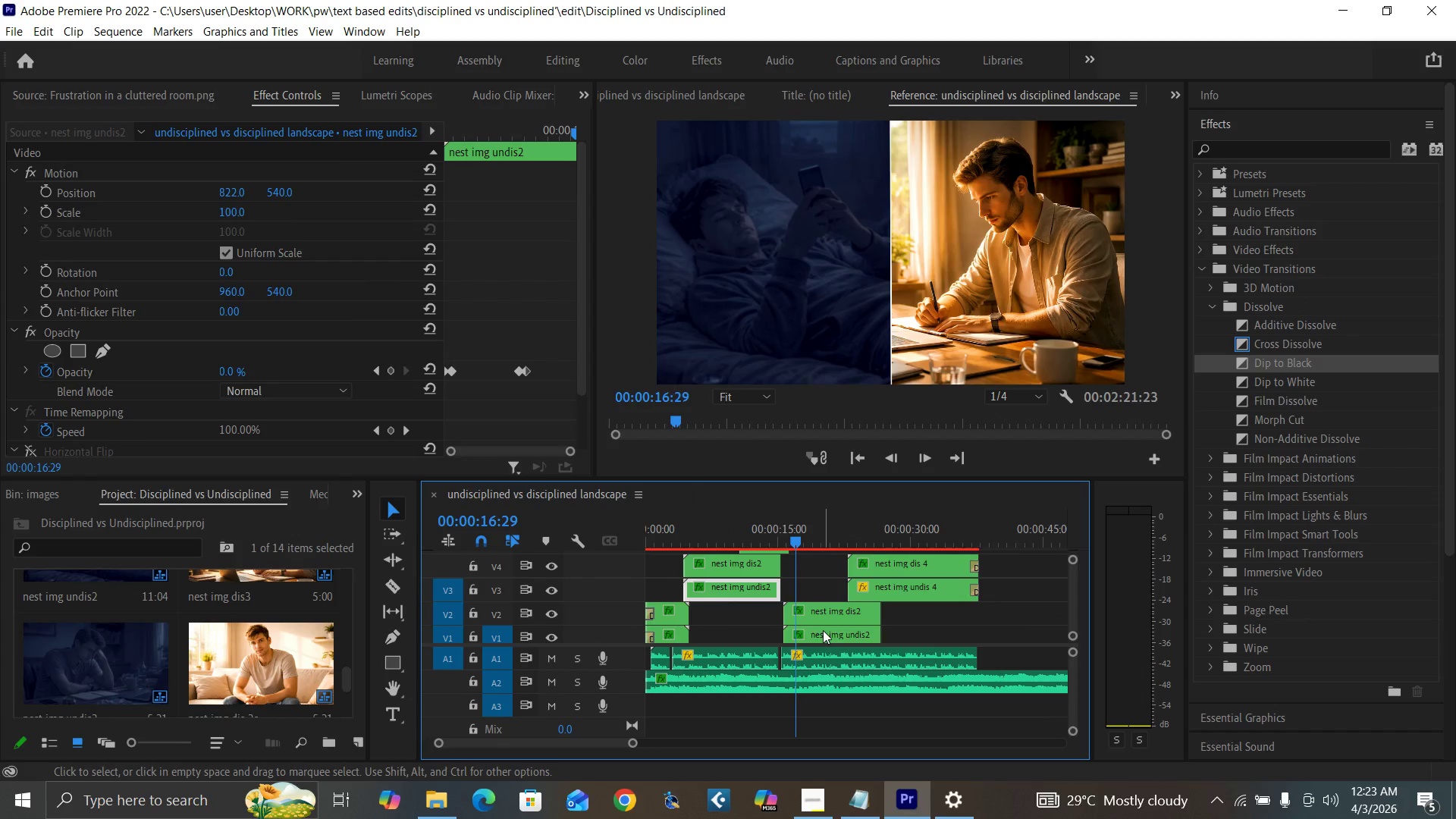 
double_click([823, 630])
 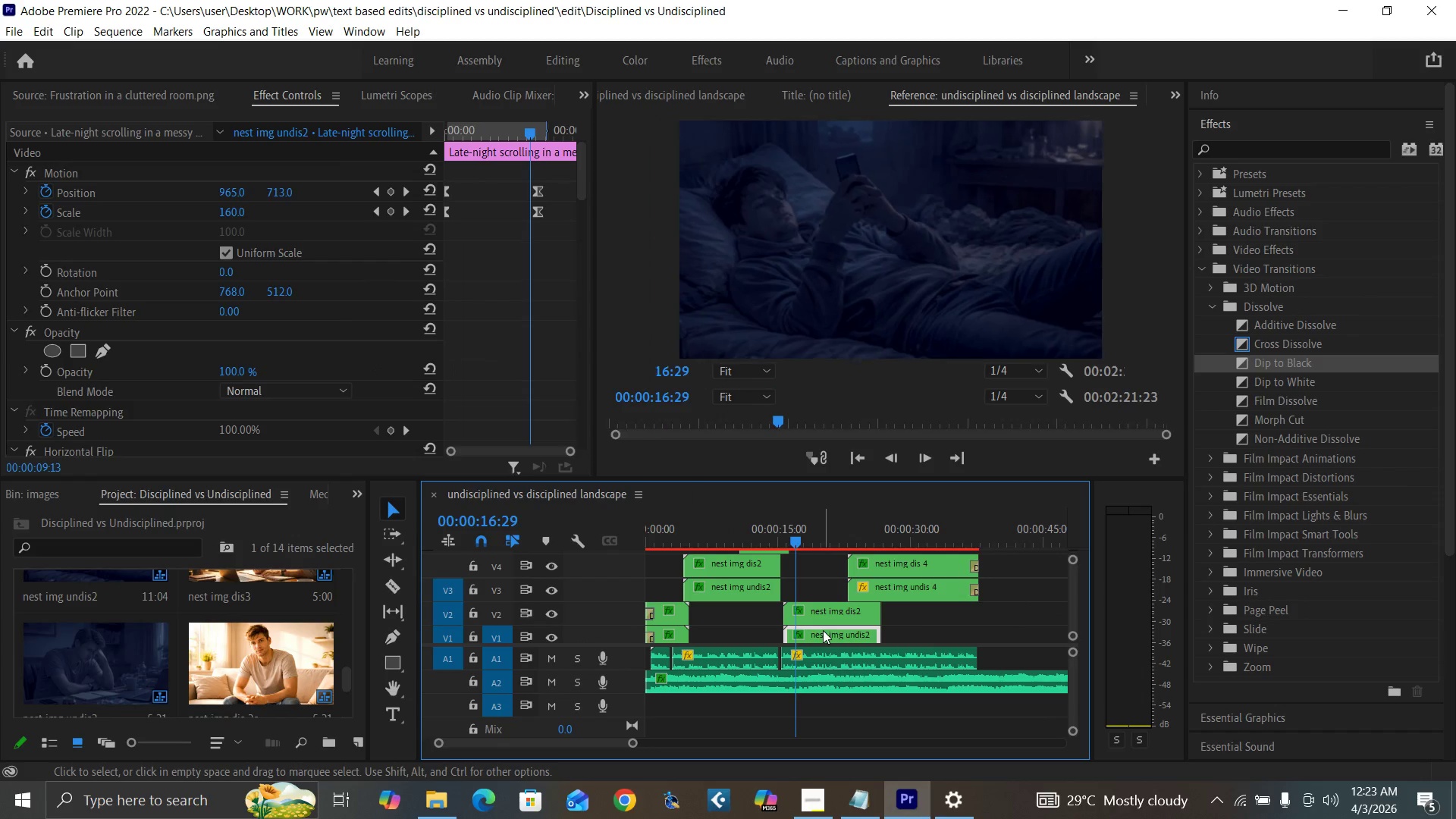 
triple_click([823, 630])
 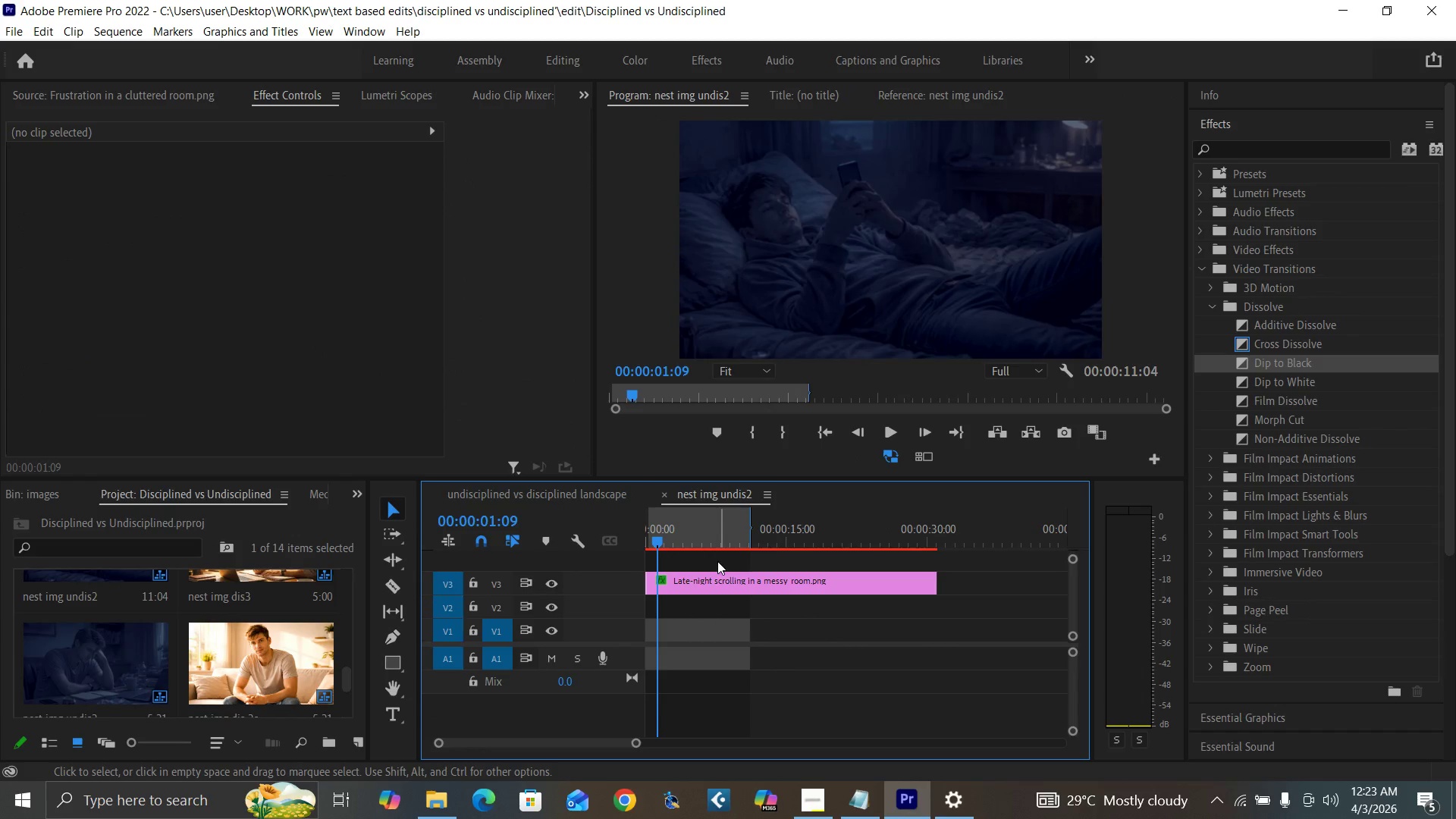 
left_click([716, 578])
 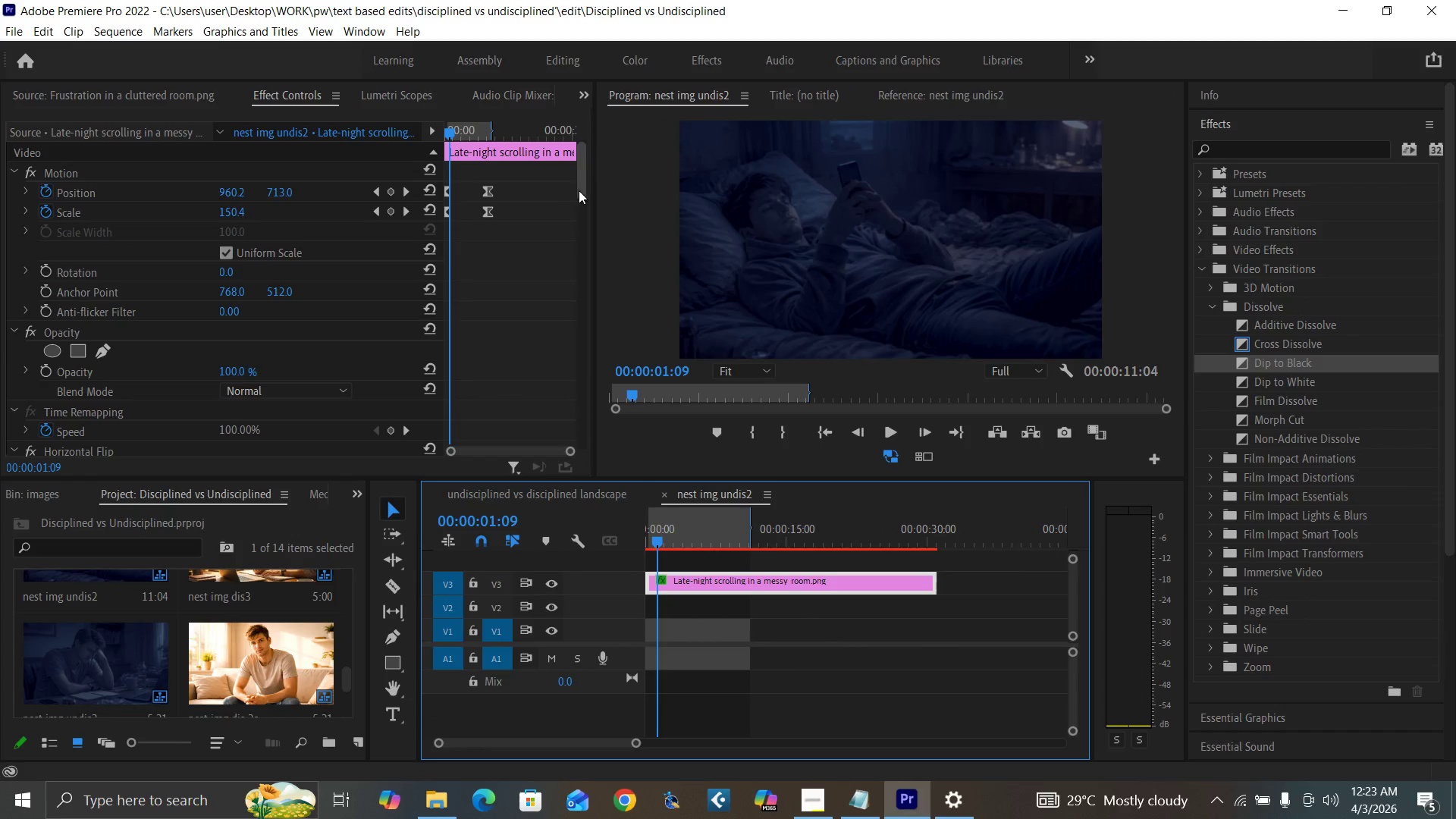 
left_click_drag(start_coordinate=[583, 190], to_coordinate=[597, 321])
 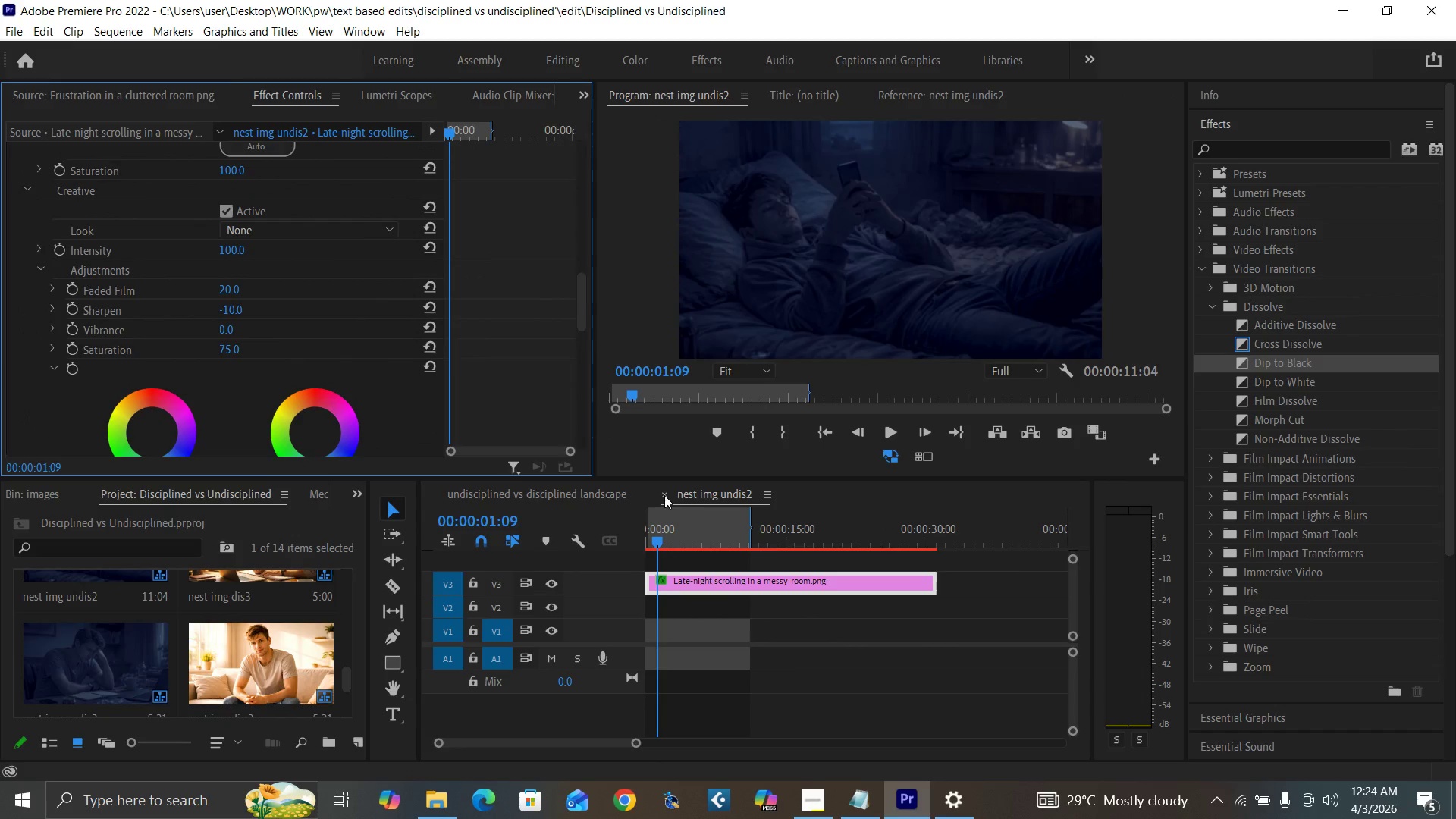 
left_click([662, 496])
 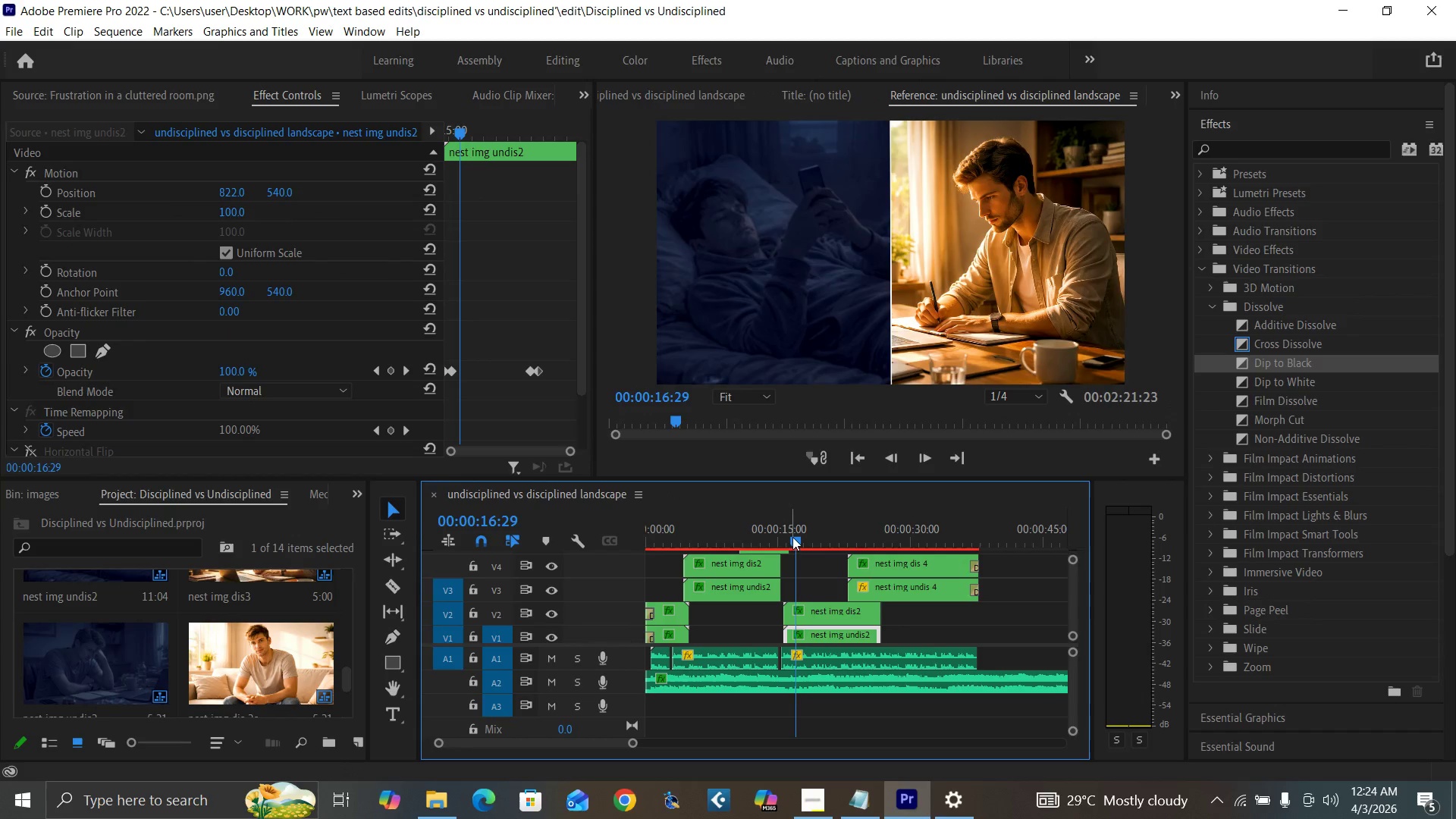 
left_click_drag(start_coordinate=[796, 538], to_coordinate=[840, 571])
 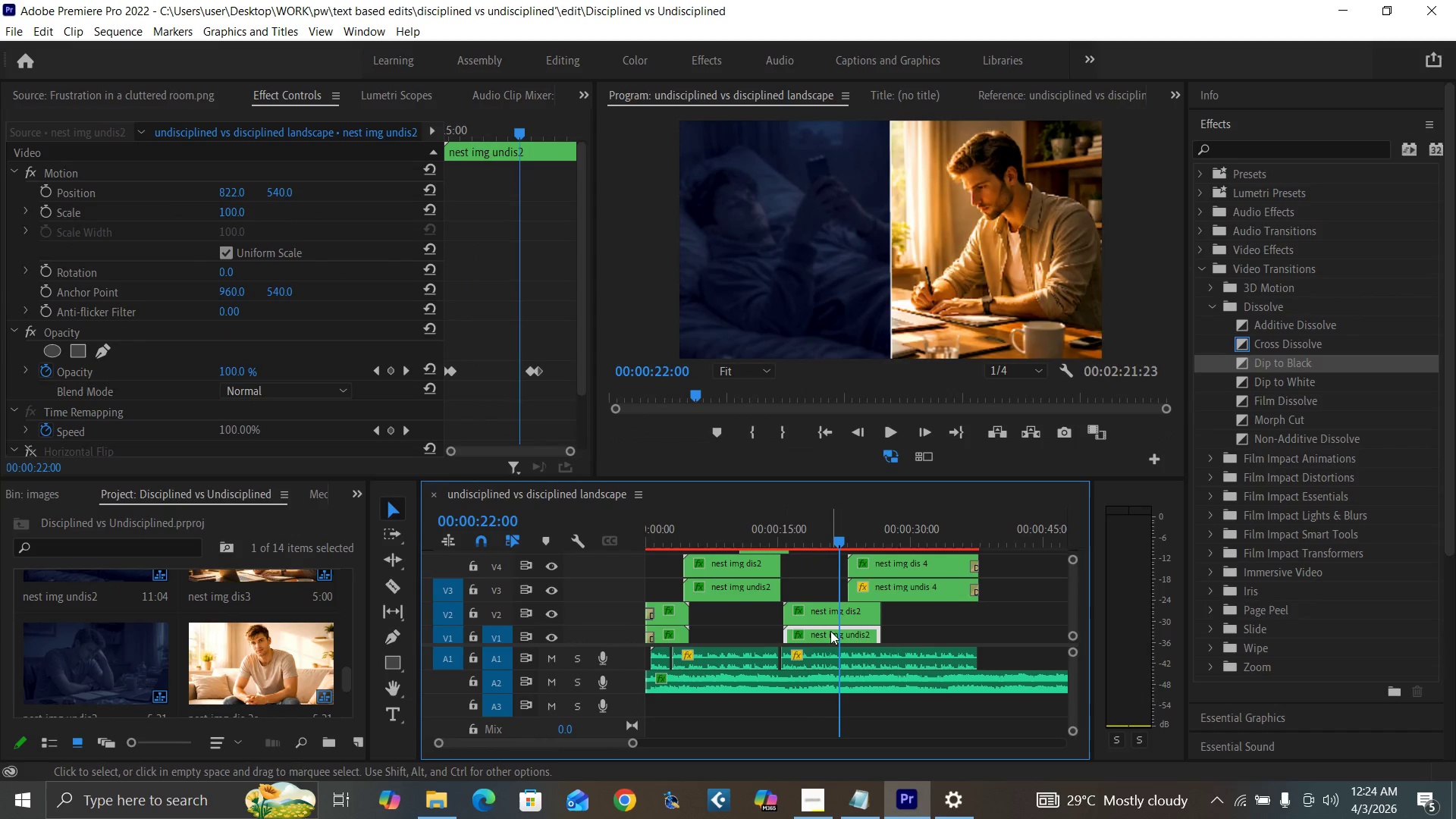 
double_click([830, 631])
 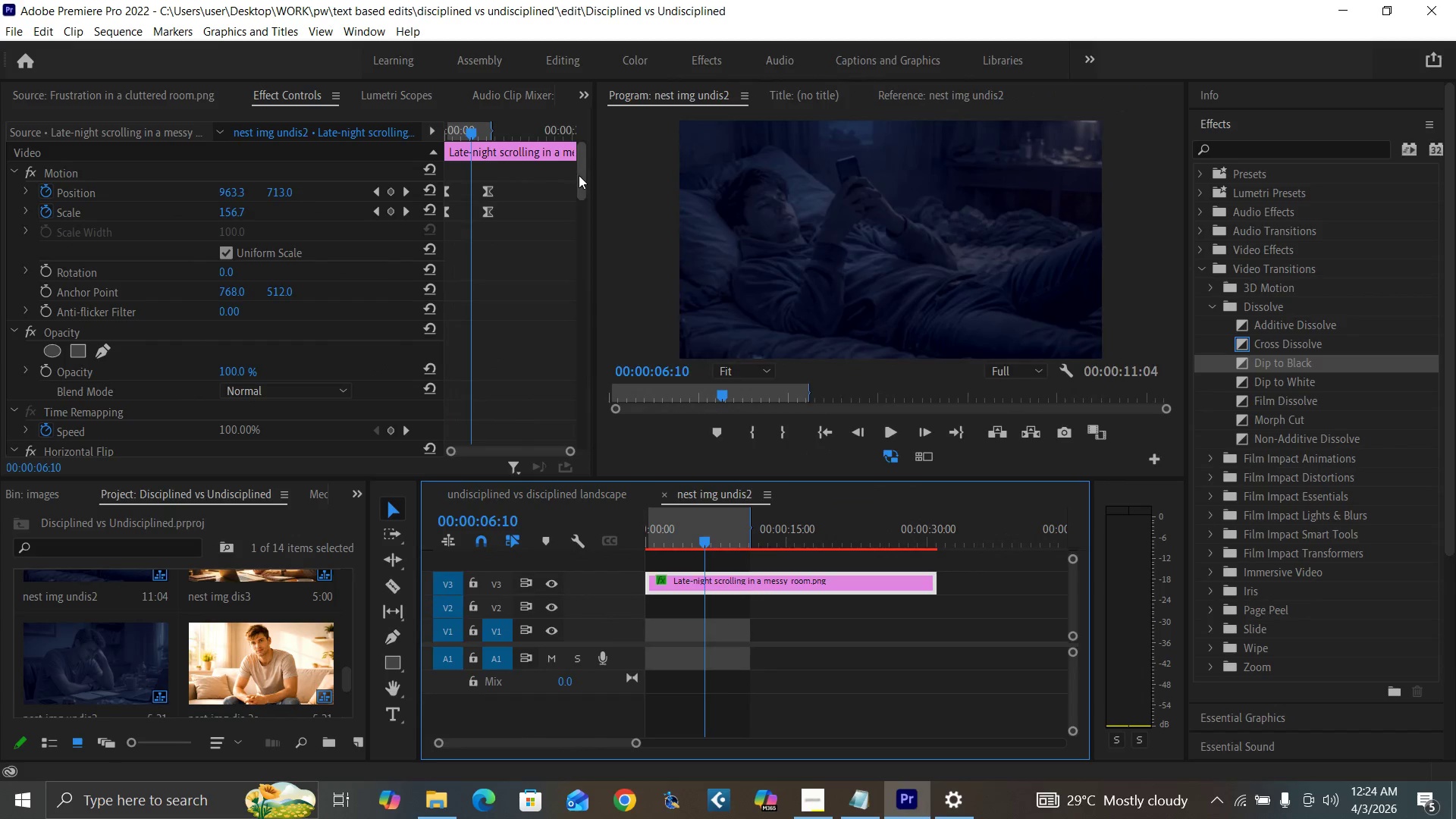 
left_click_drag(start_coordinate=[579, 175], to_coordinate=[597, 443])
 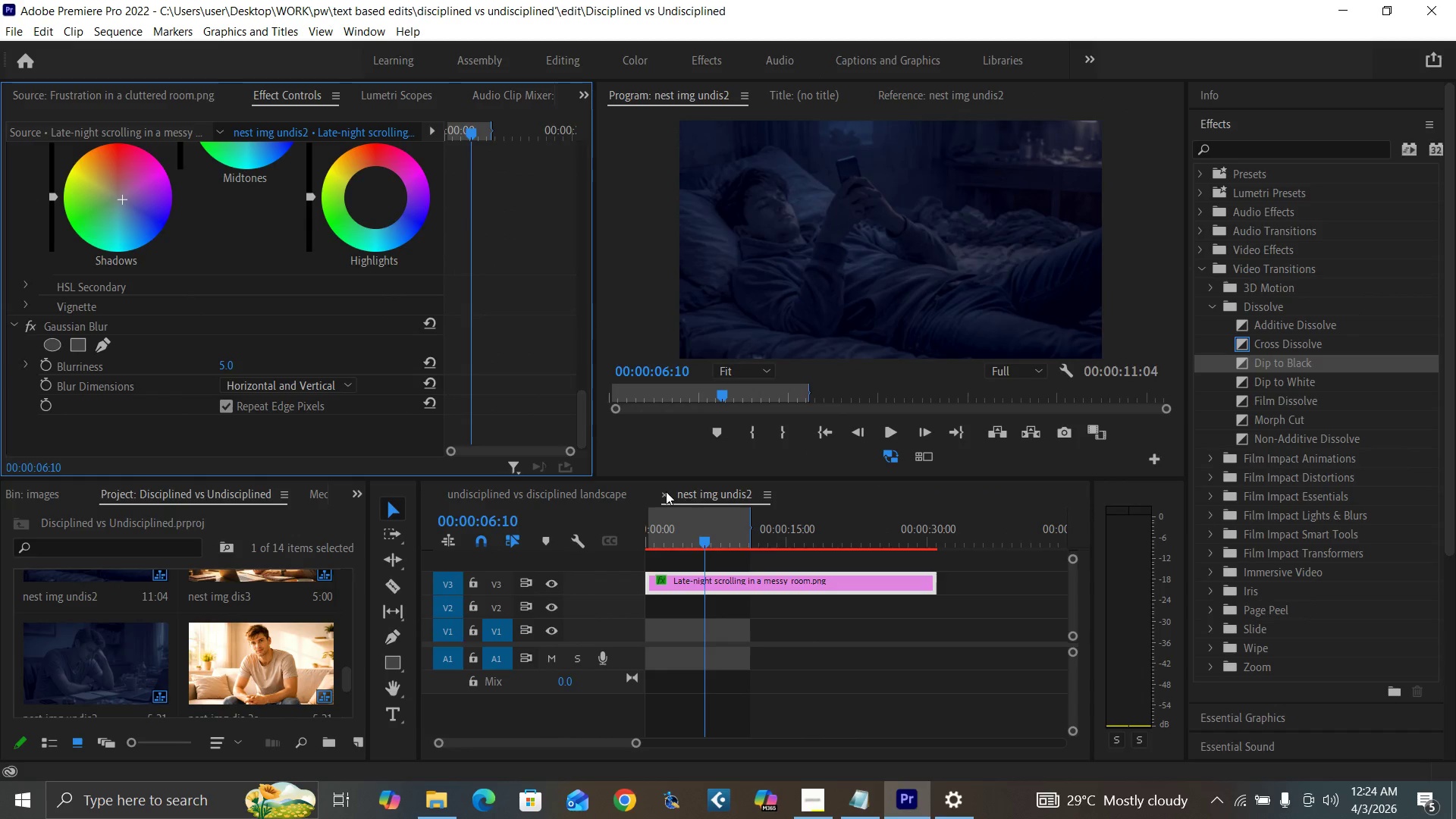 
left_click([666, 491])
 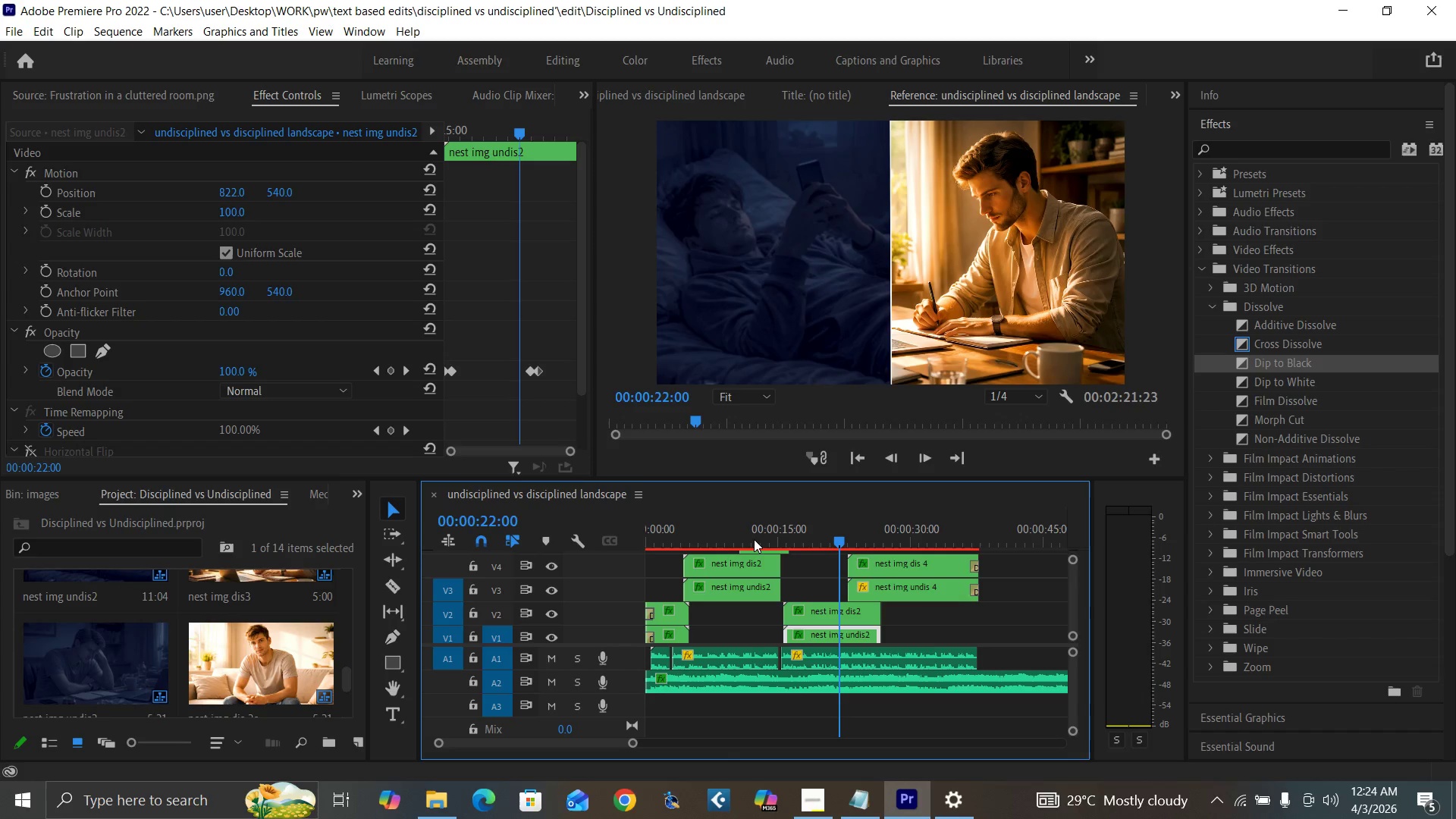 
left_click_drag(start_coordinate=[754, 540], to_coordinate=[835, 591])
 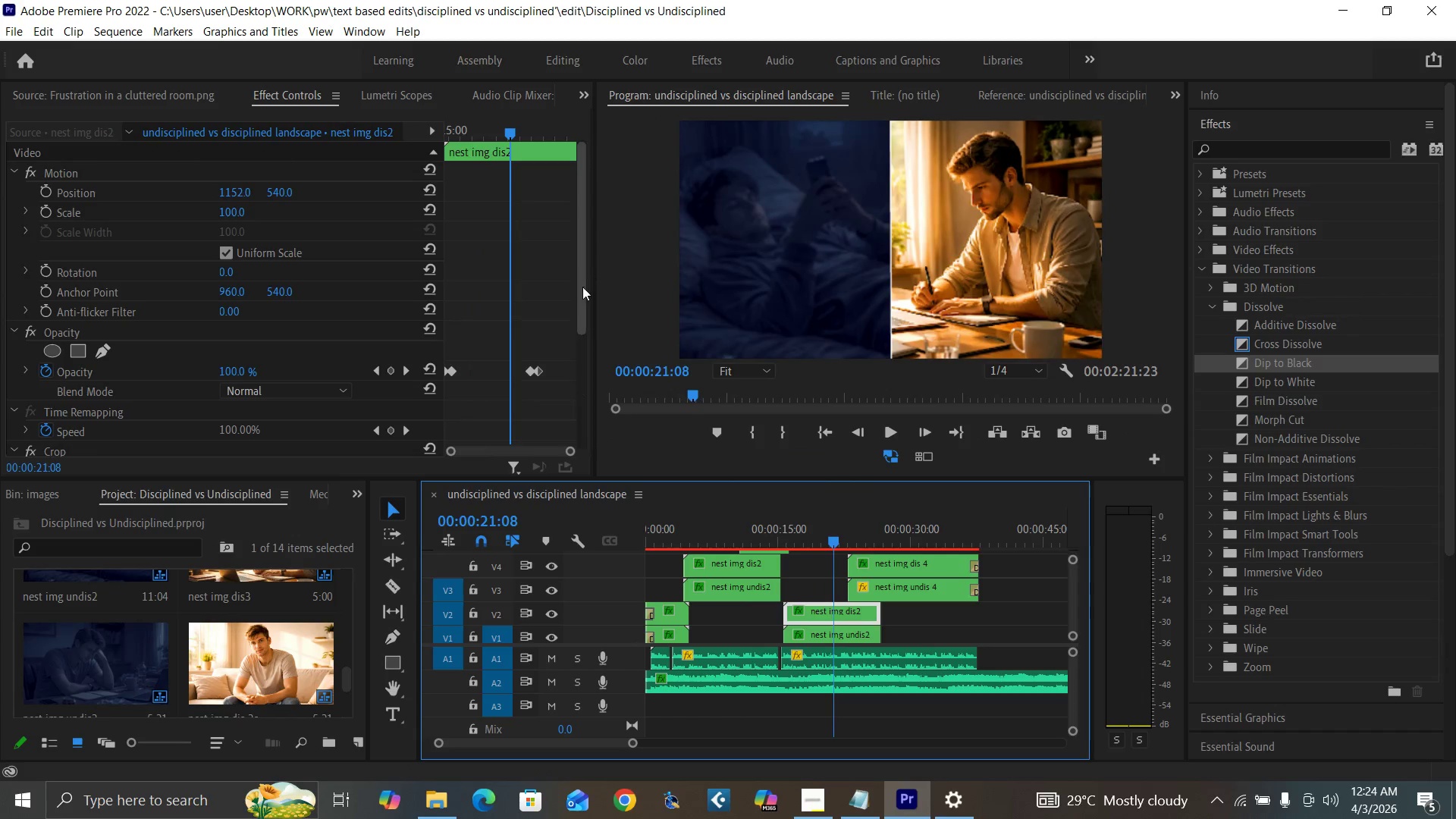 
left_click_drag(start_coordinate=[582, 293], to_coordinate=[607, 426])
 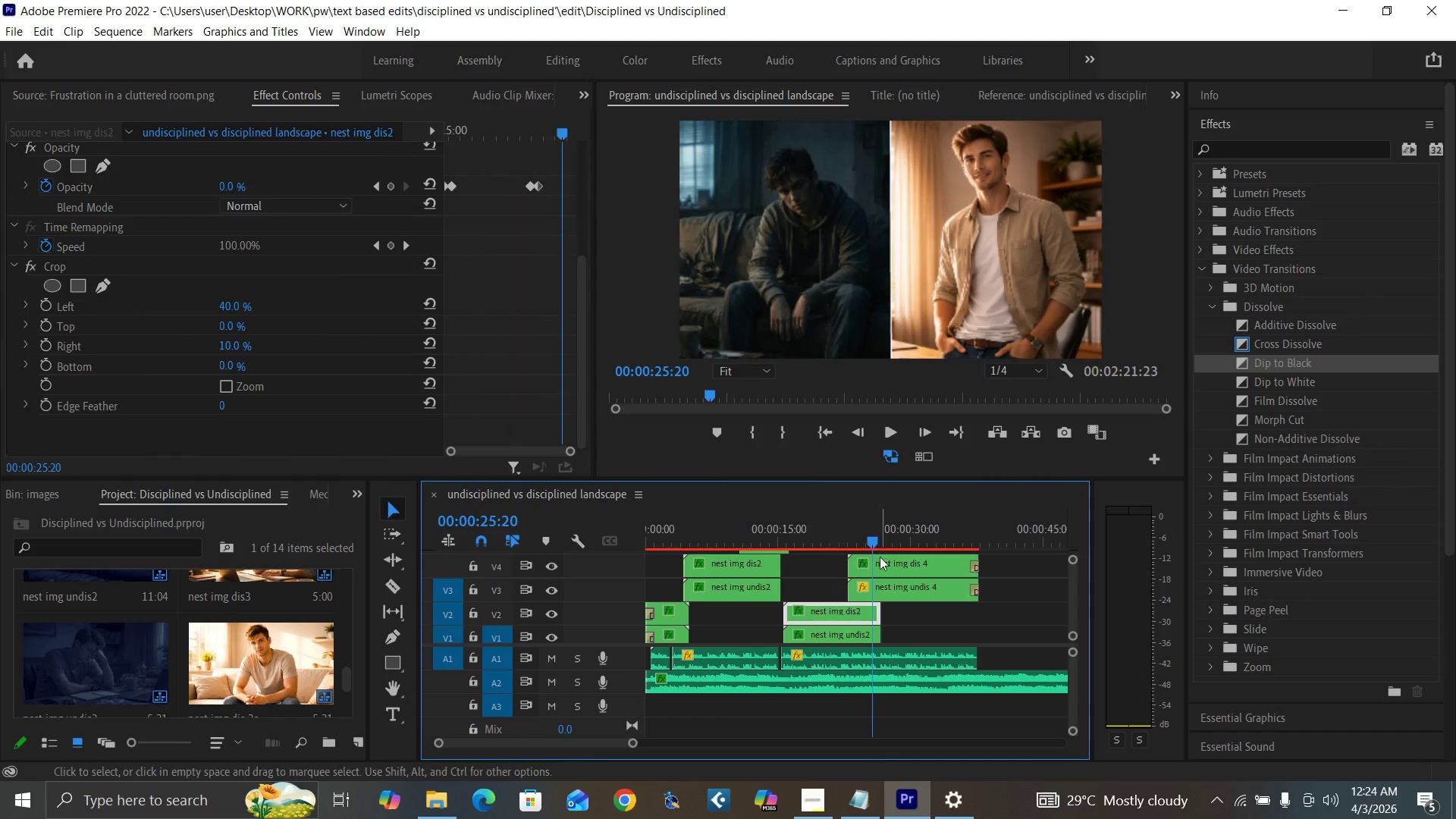 
left_click([880, 560])
 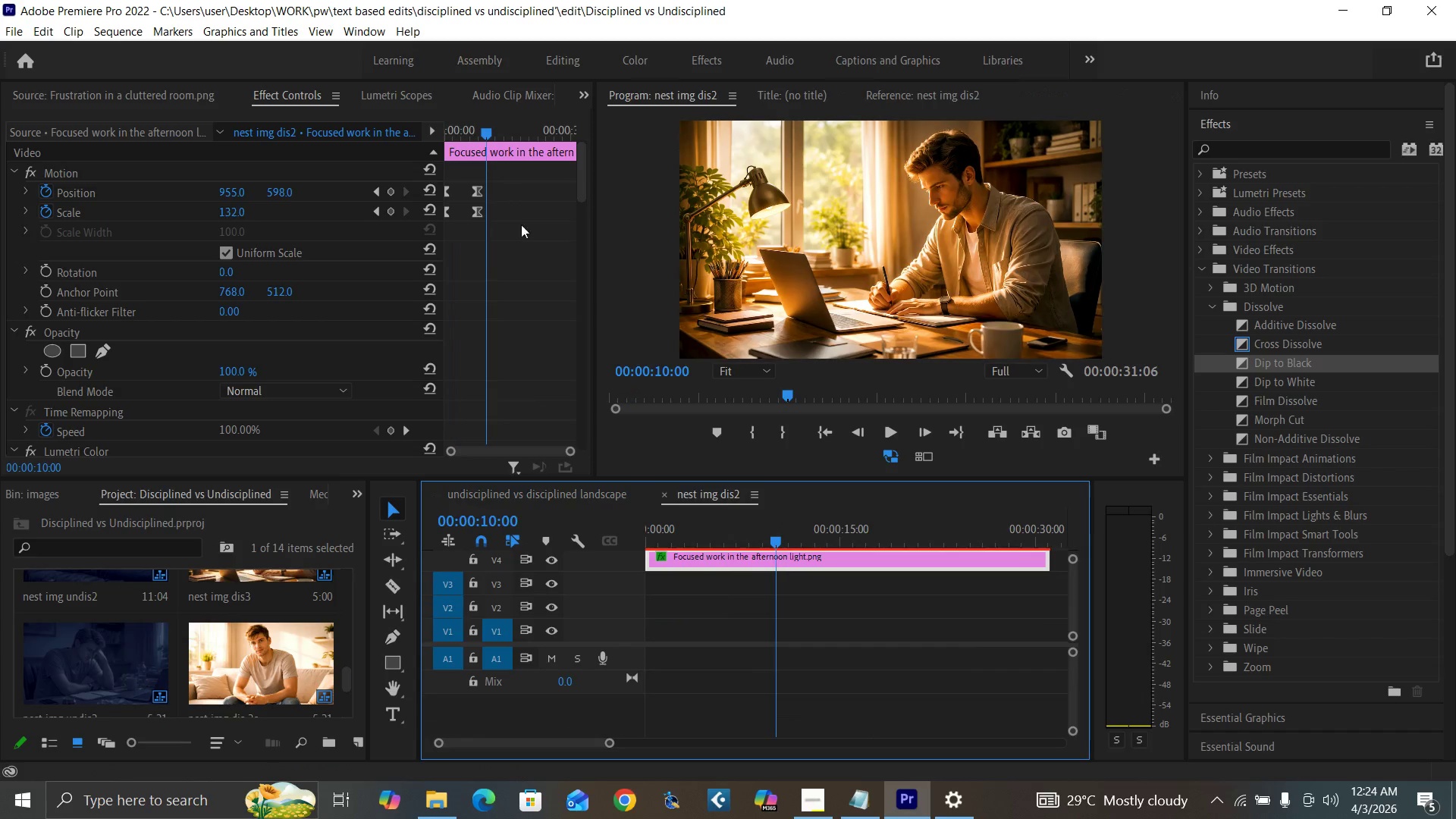 
left_click_drag(start_coordinate=[580, 187], to_coordinate=[580, 234])
 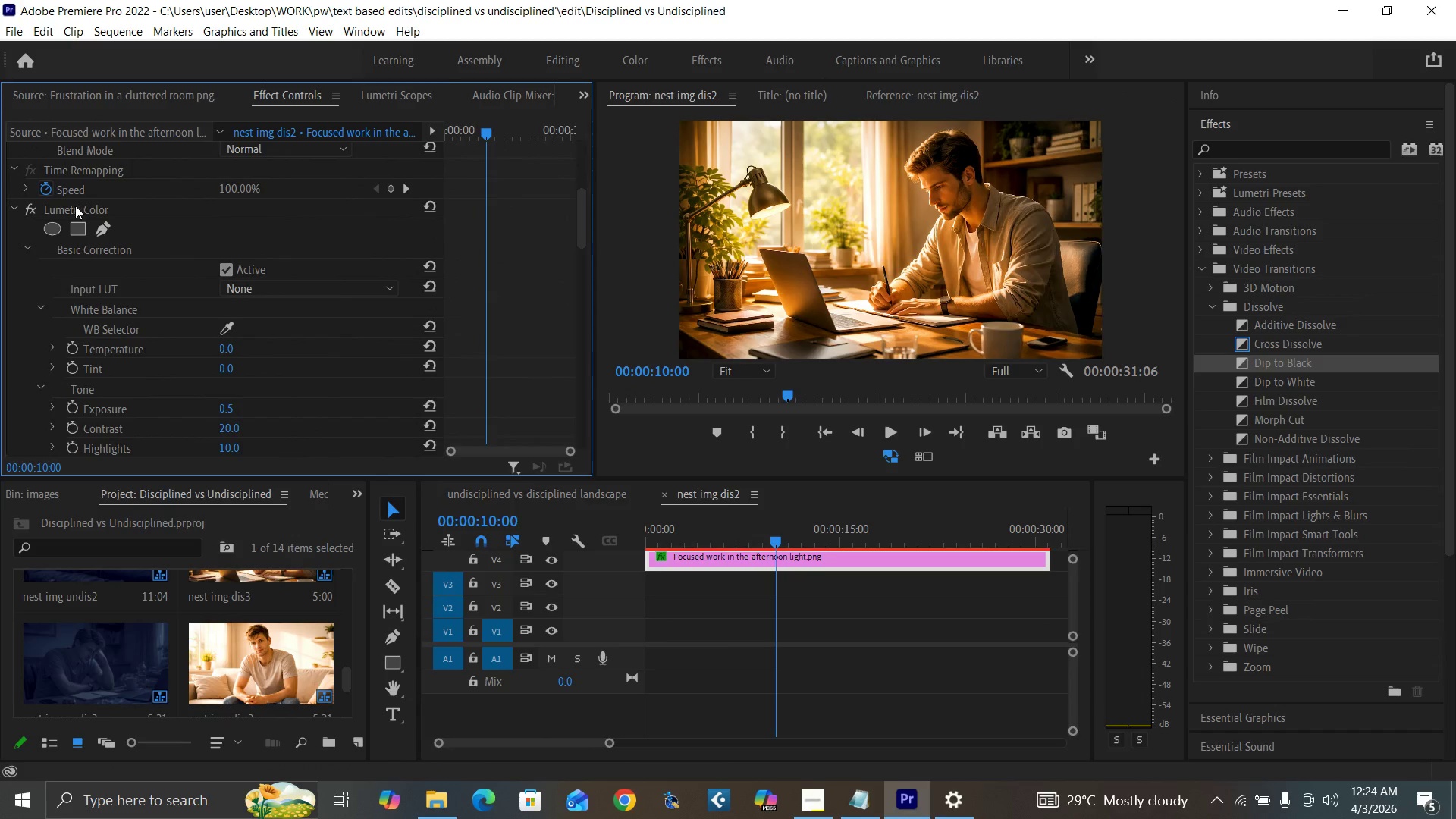 
left_click([75, 205])
 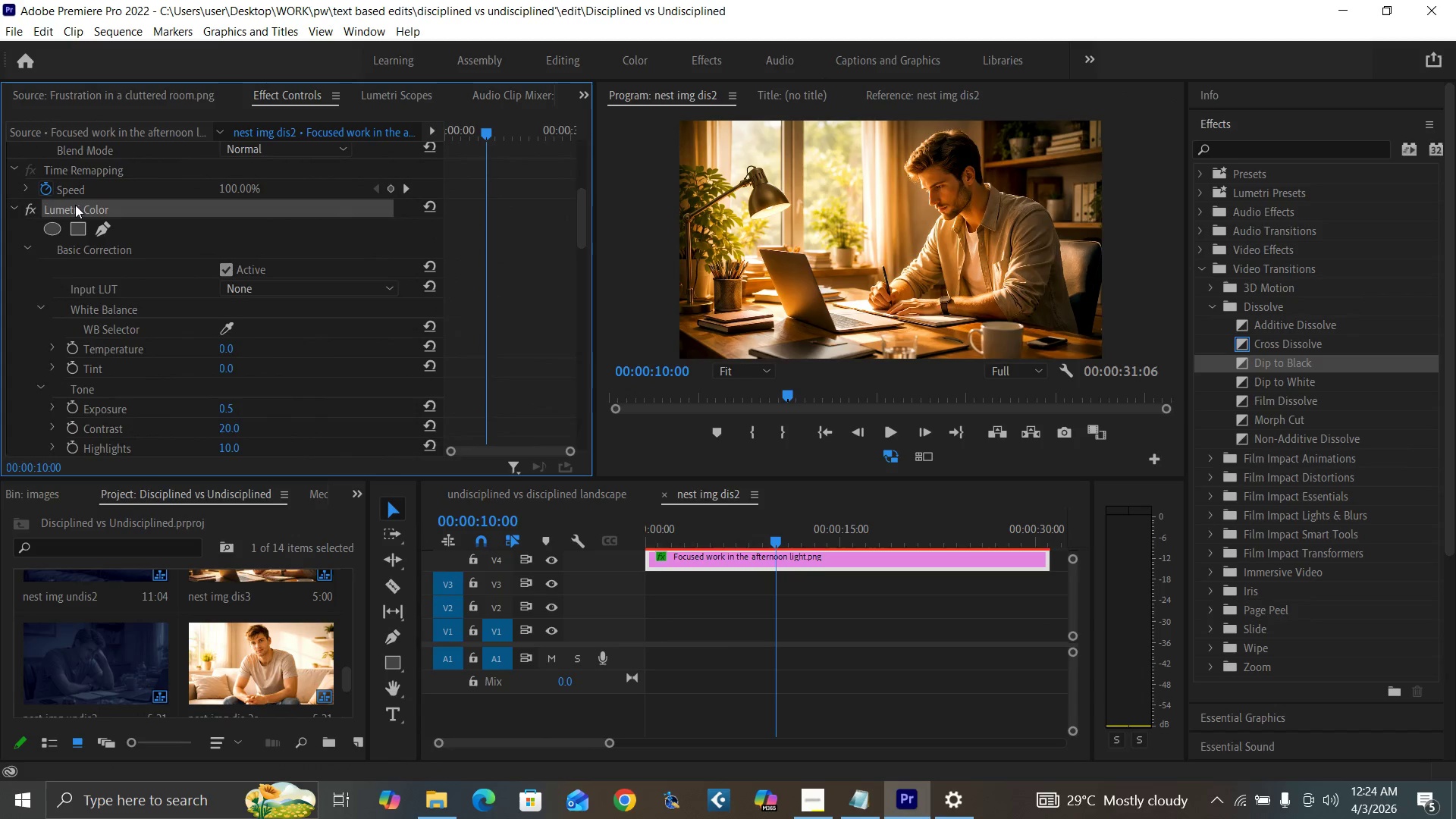 
key(Control+C)
 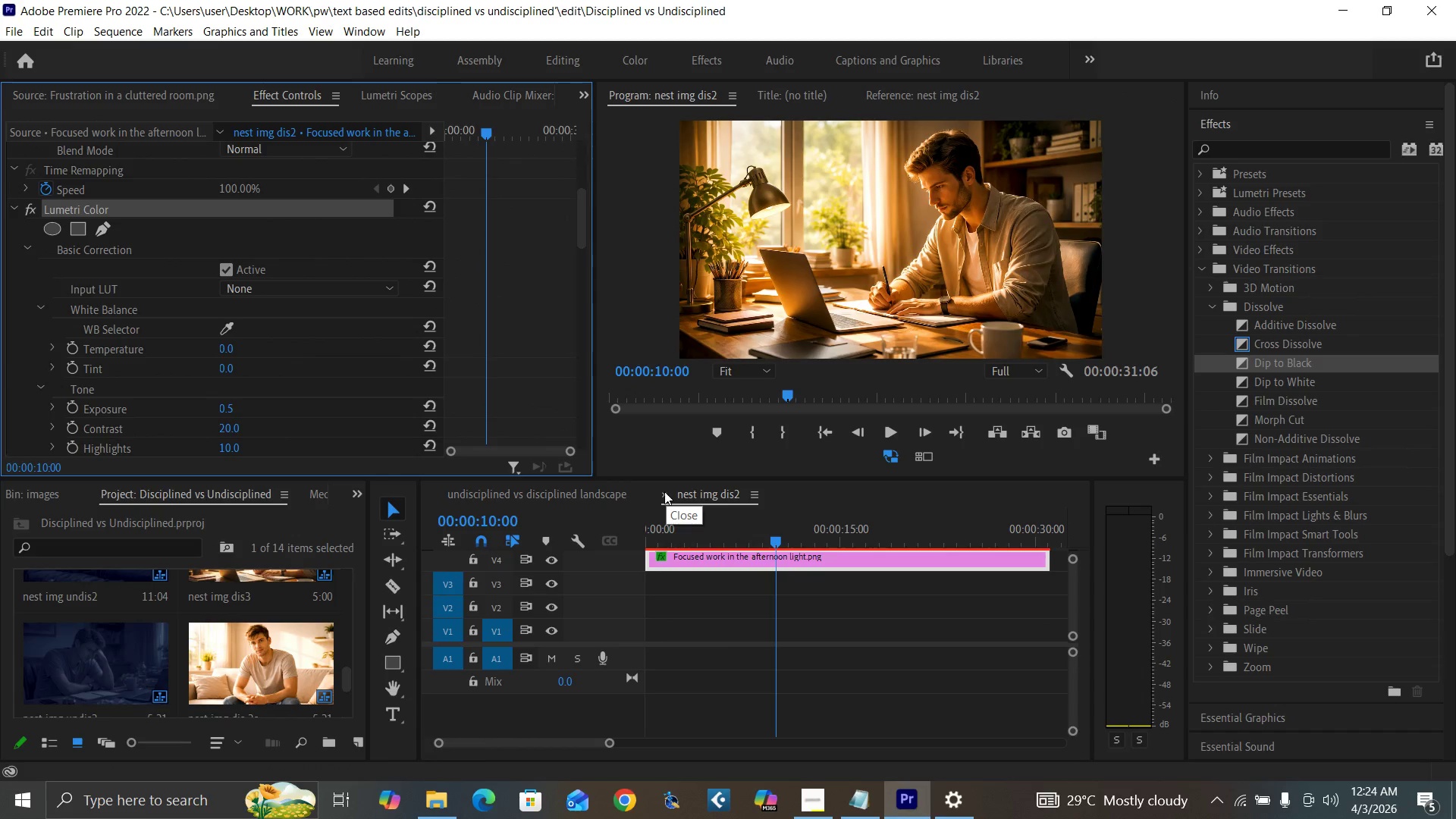 
left_click([664, 491])
 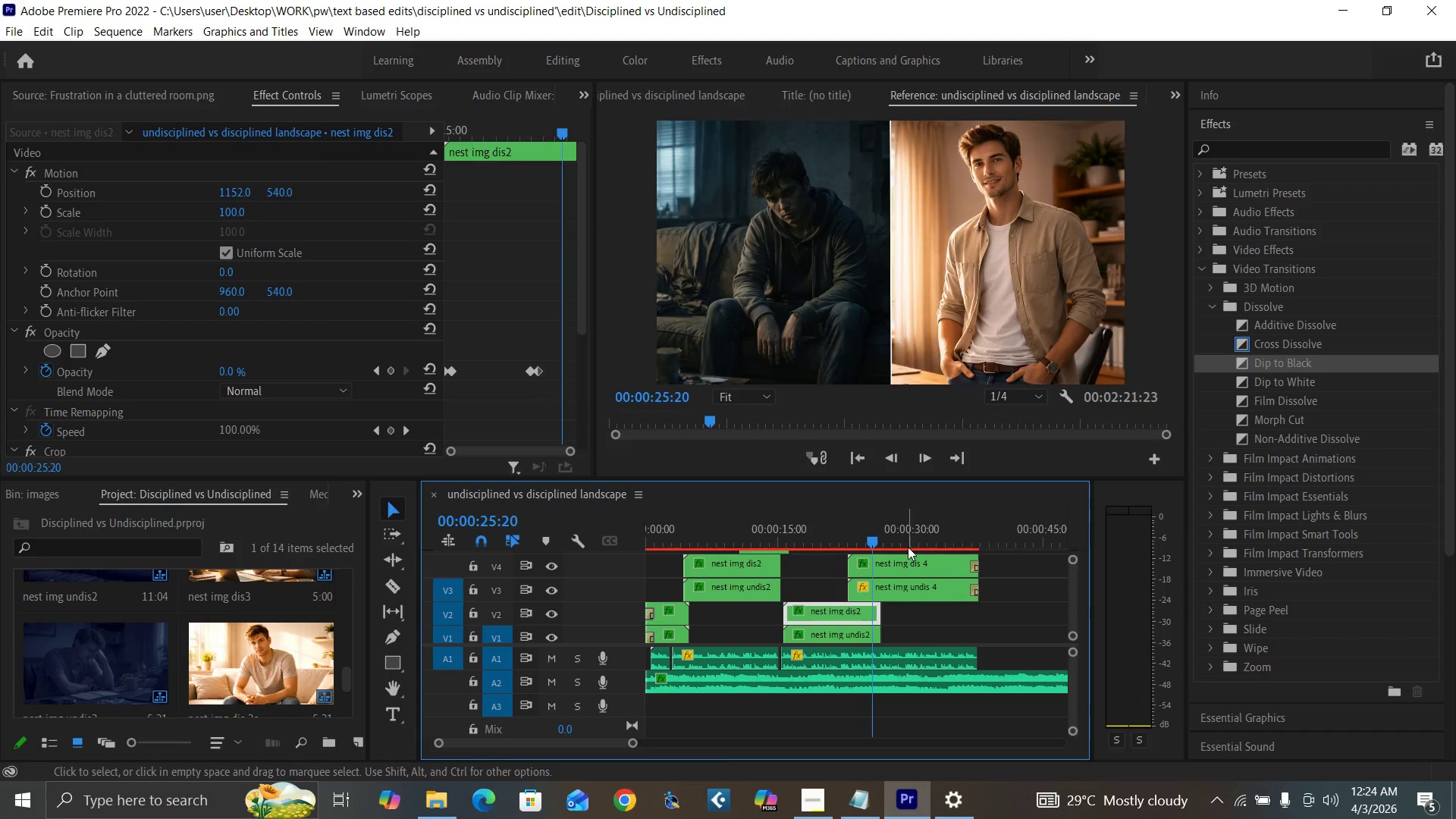 
double_click([902, 562])
 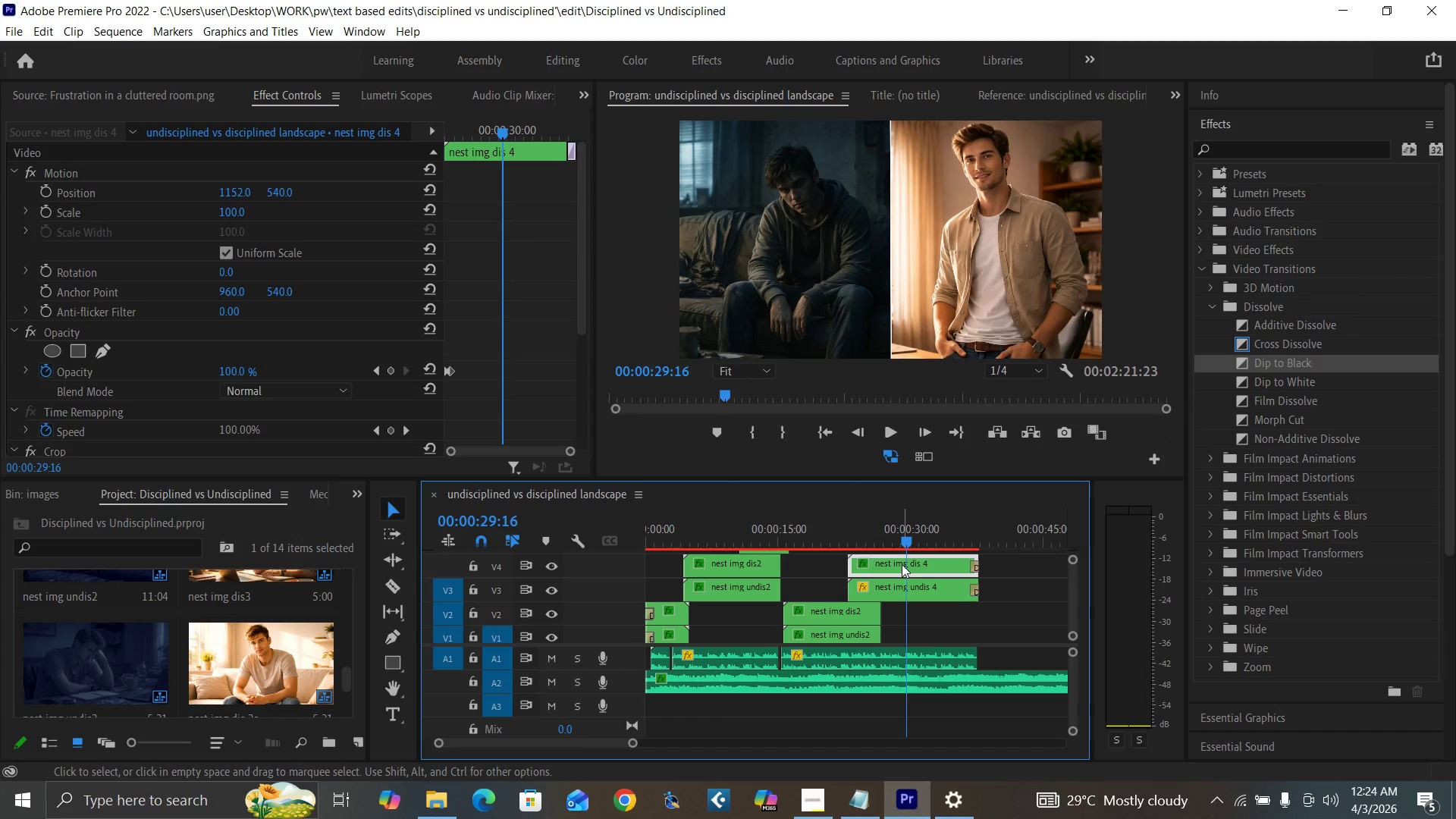 
double_click([901, 565])
 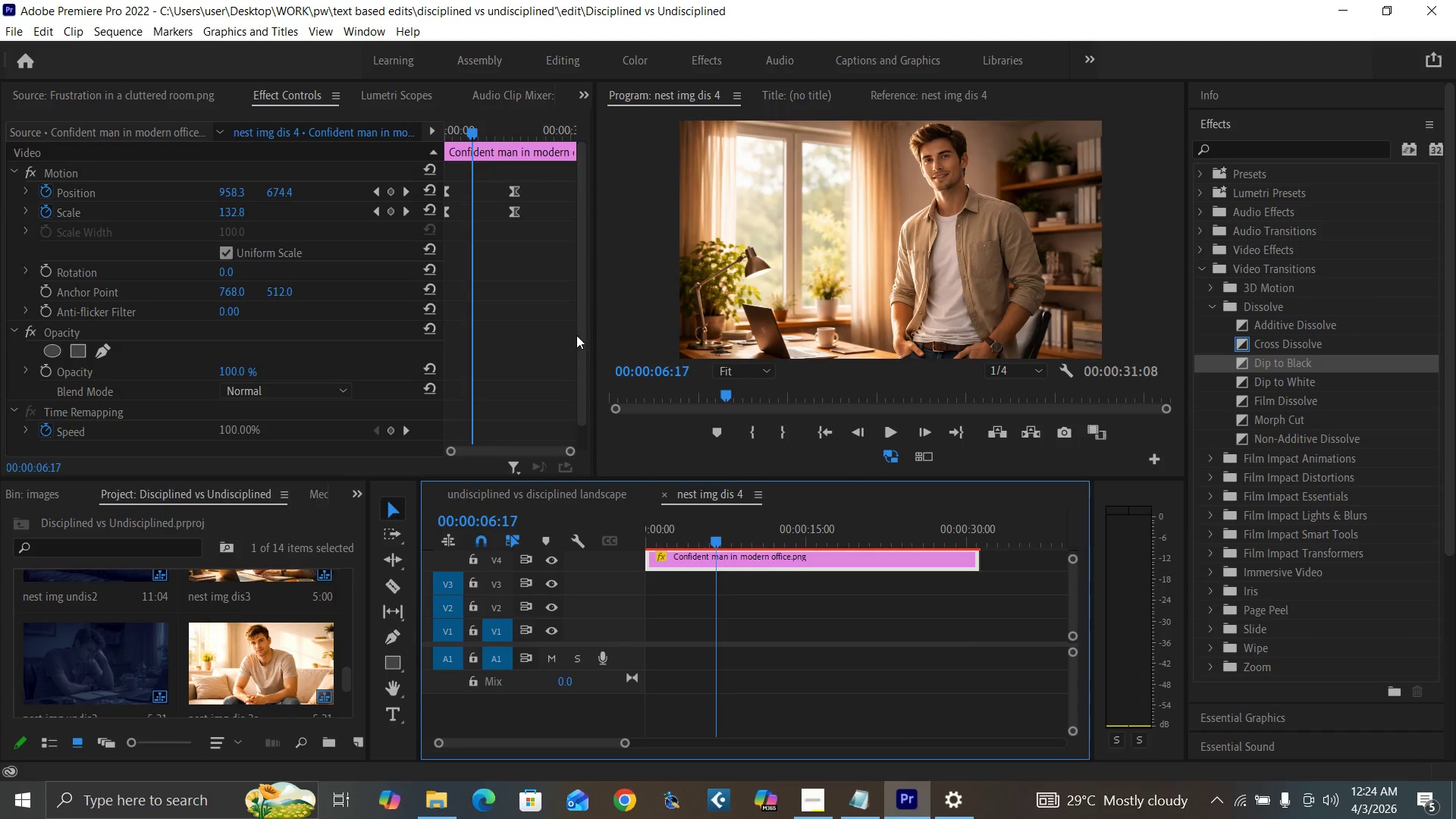 
left_click_drag(start_coordinate=[579, 342], to_coordinate=[570, 435])
 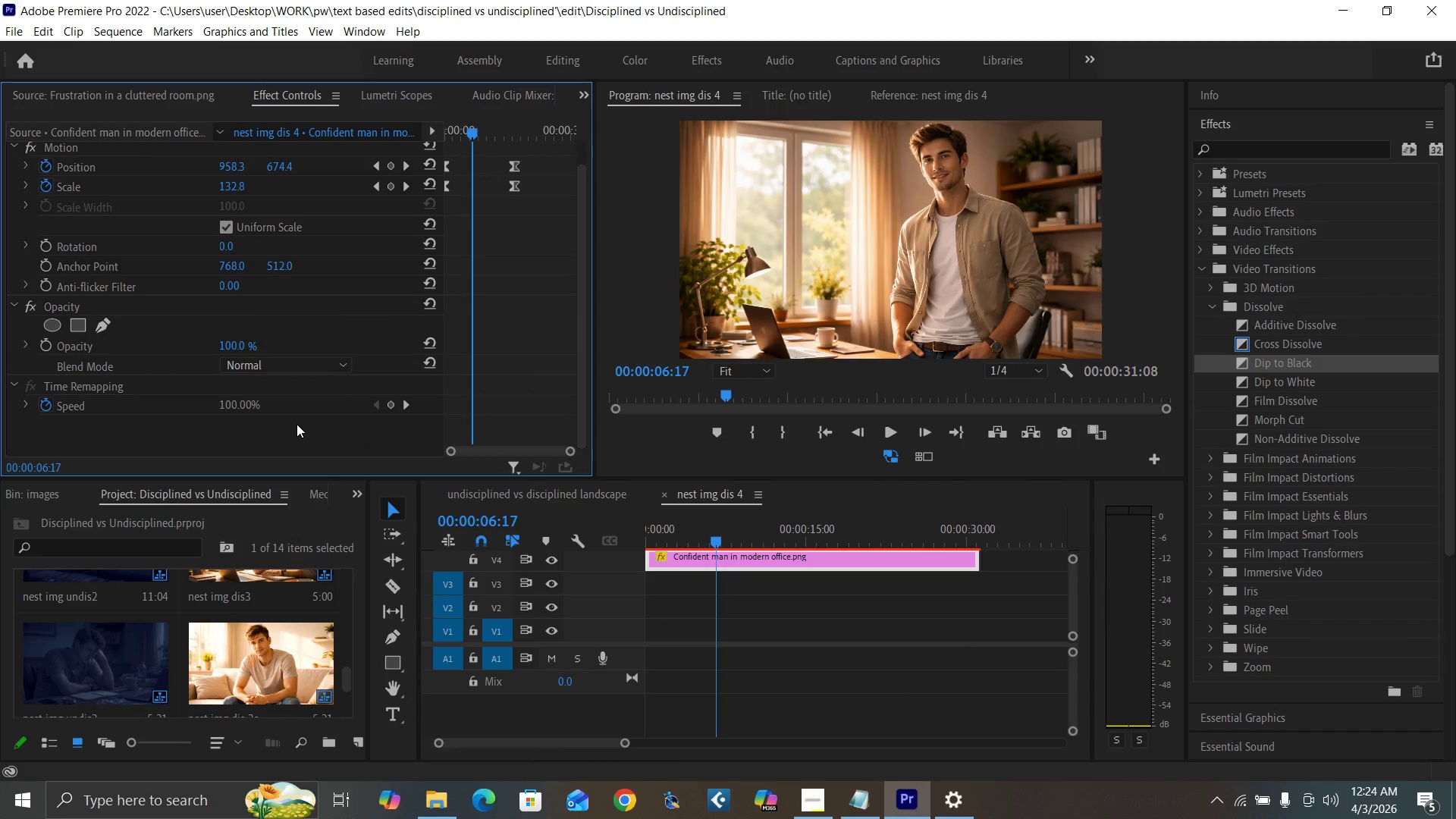 
left_click([297, 424])
 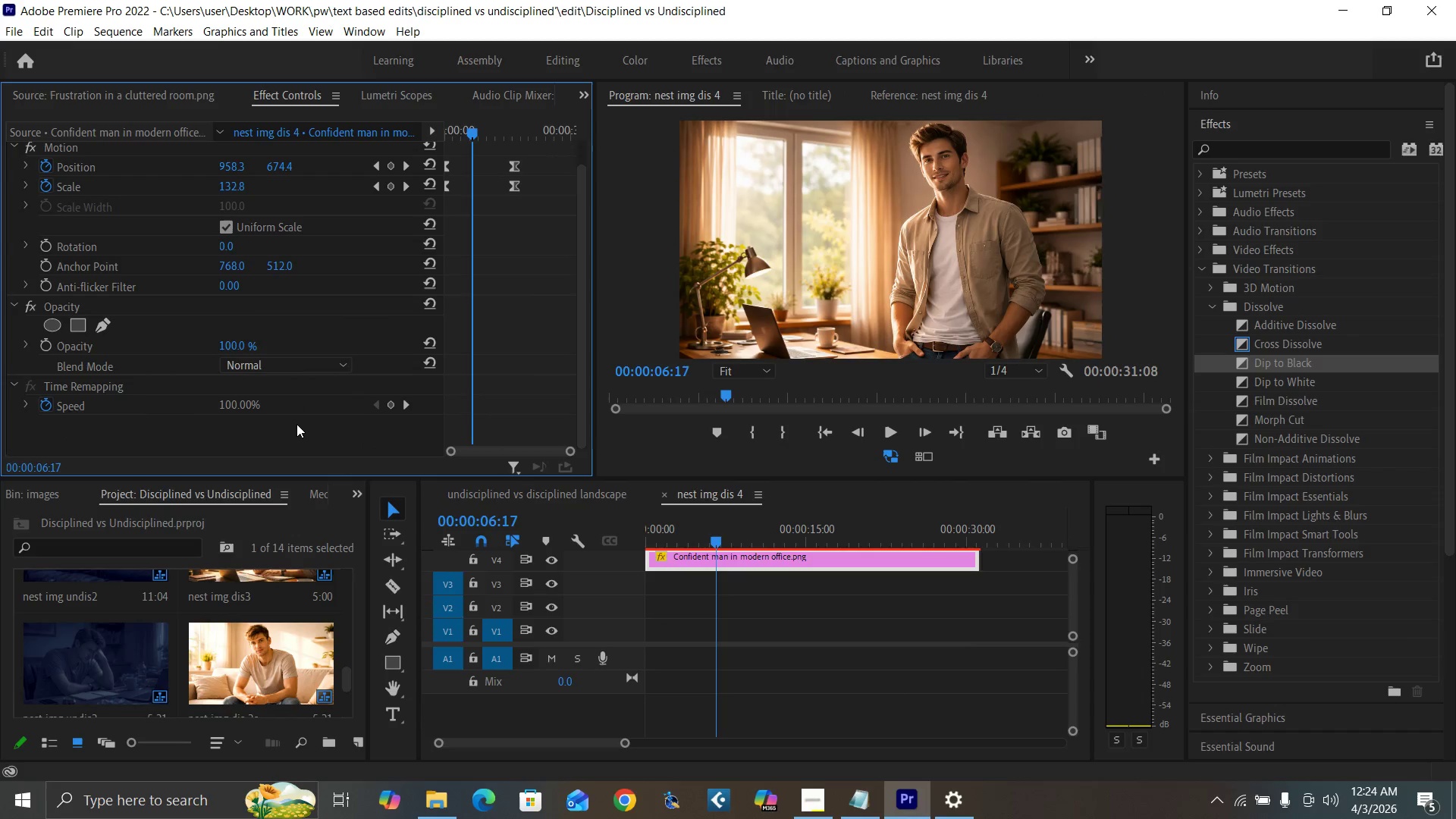 
key(Control+V)
 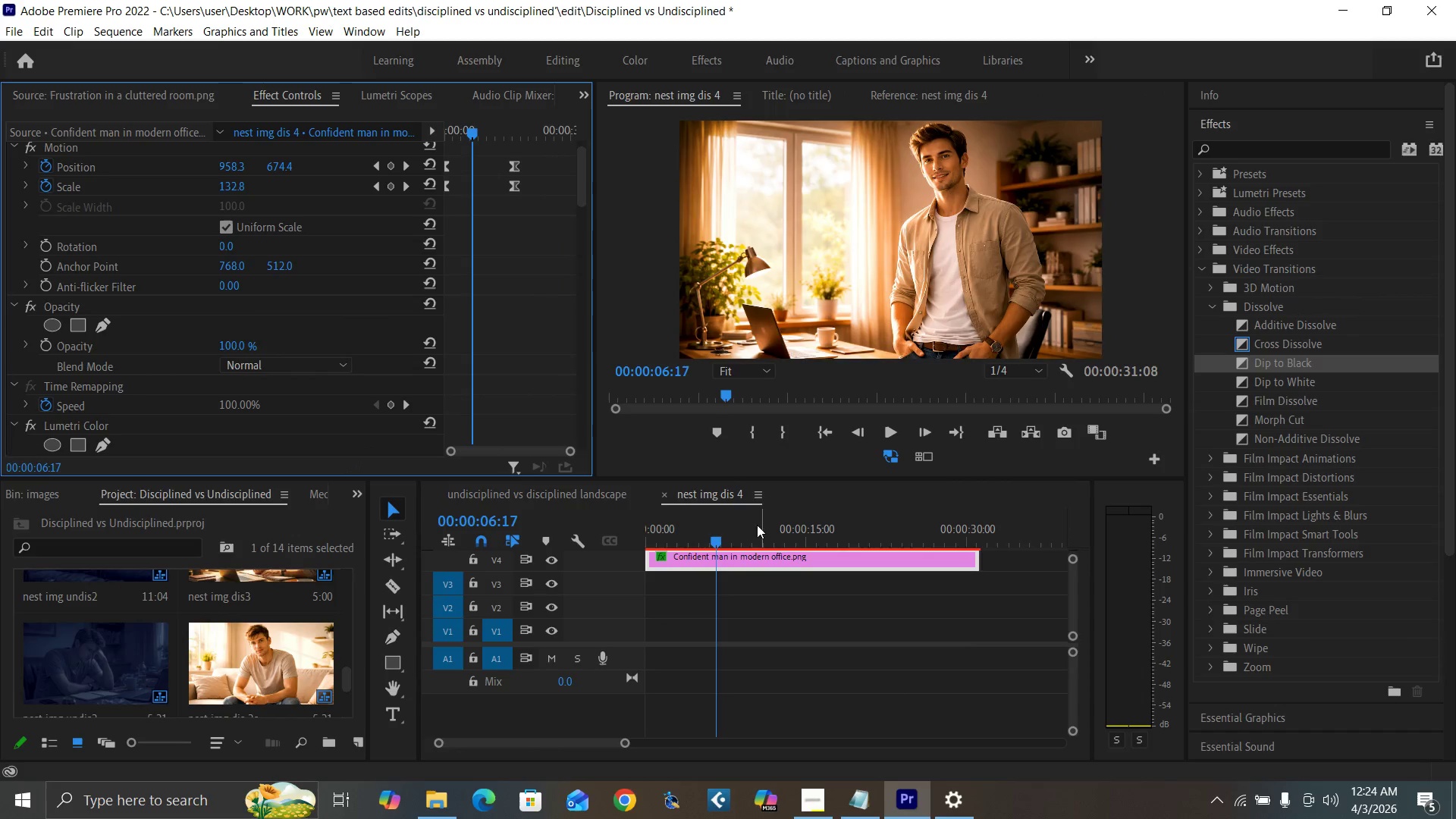 
left_click([662, 494])
 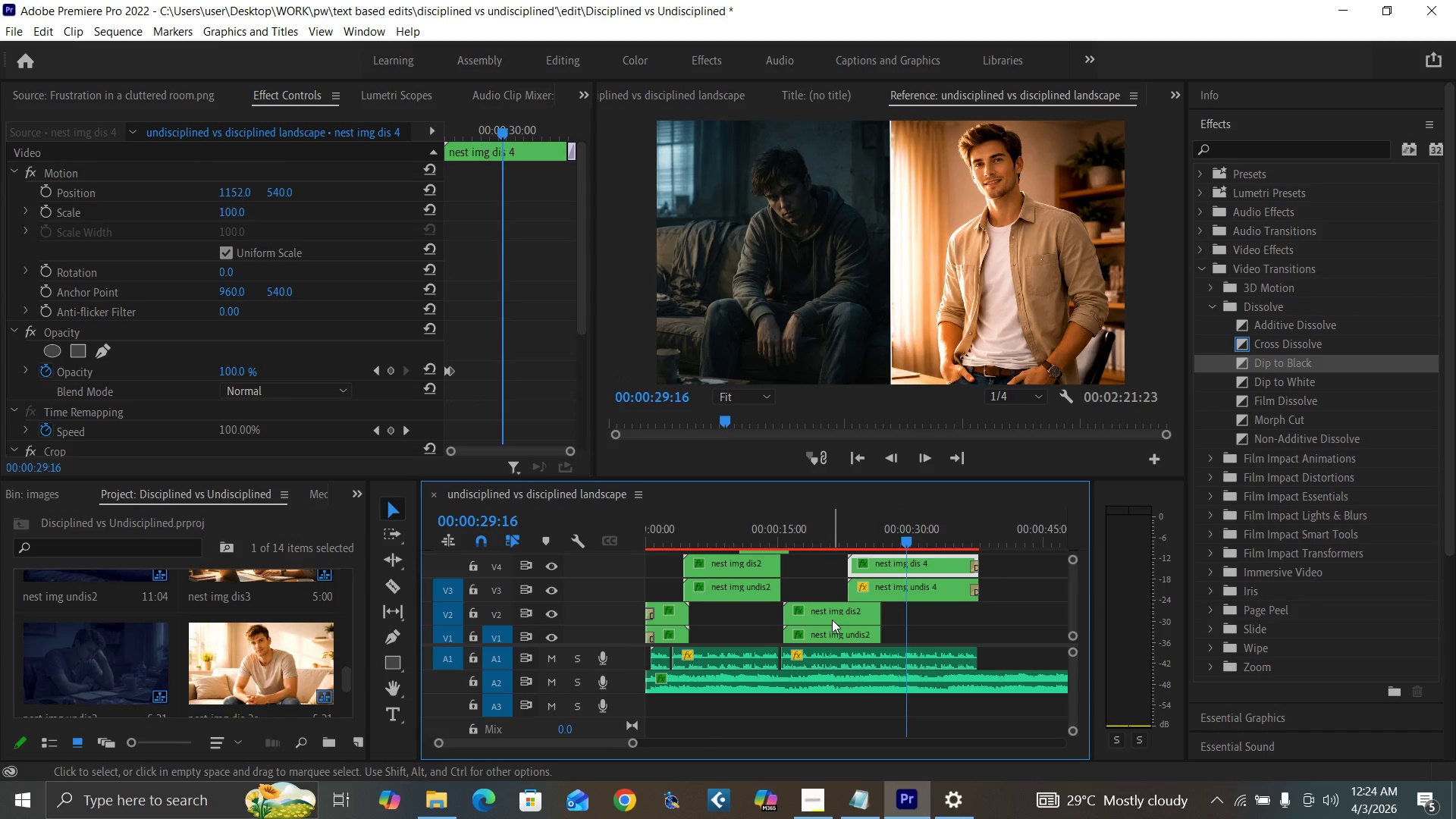 
double_click([827, 629])
 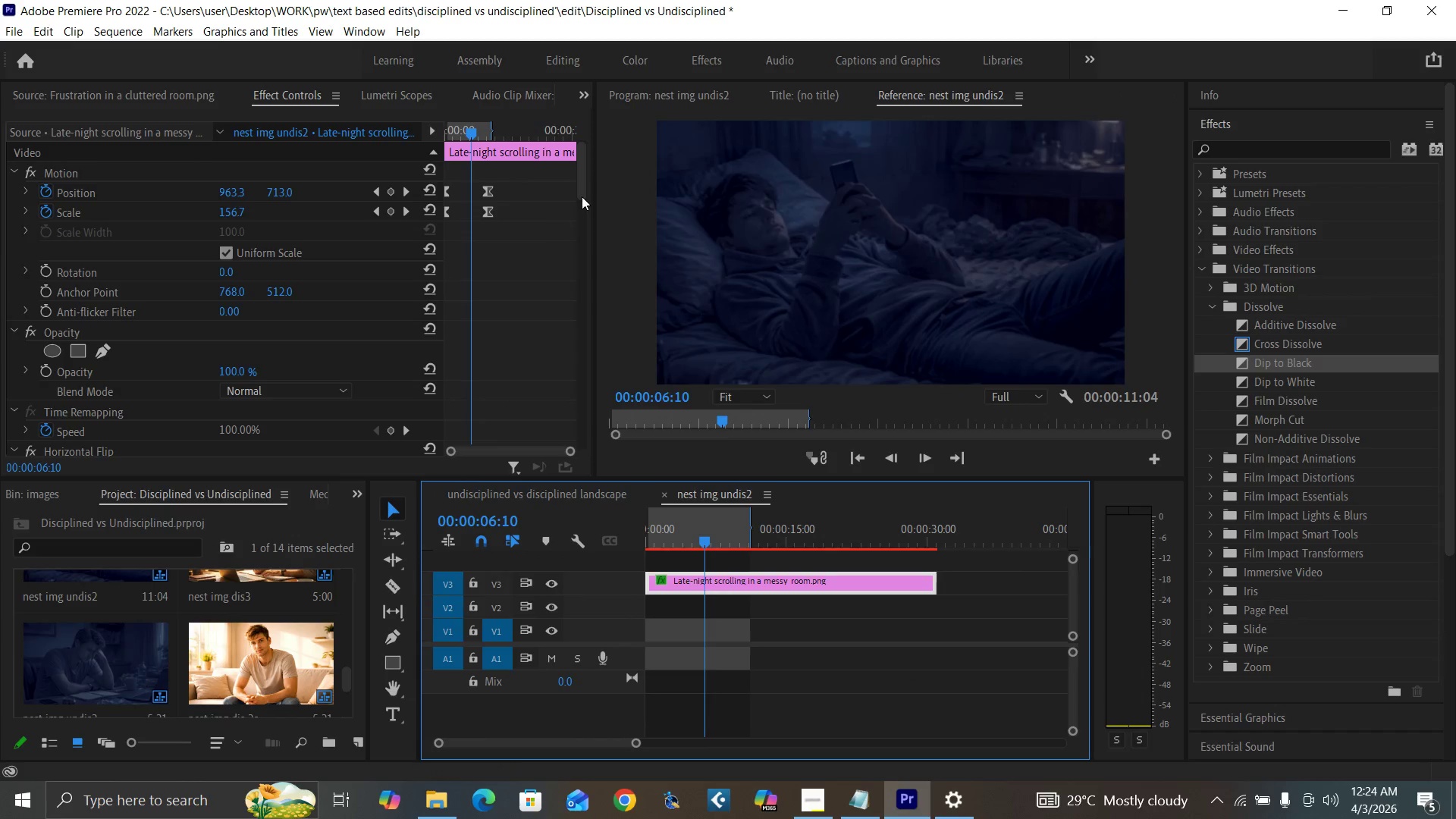 
left_click_drag(start_coordinate=[582, 178], to_coordinate=[574, 228])
 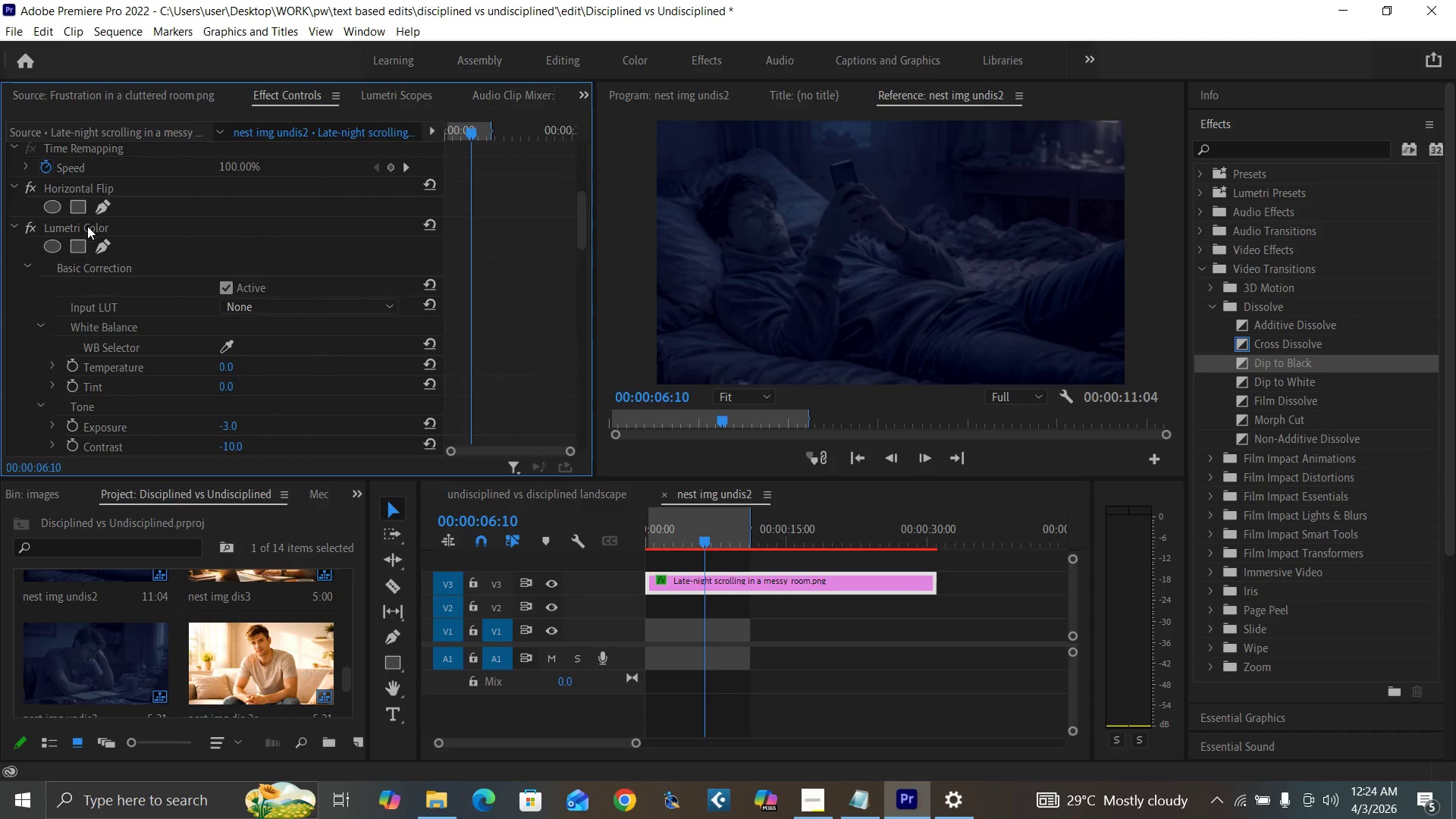 
left_click([87, 226])
 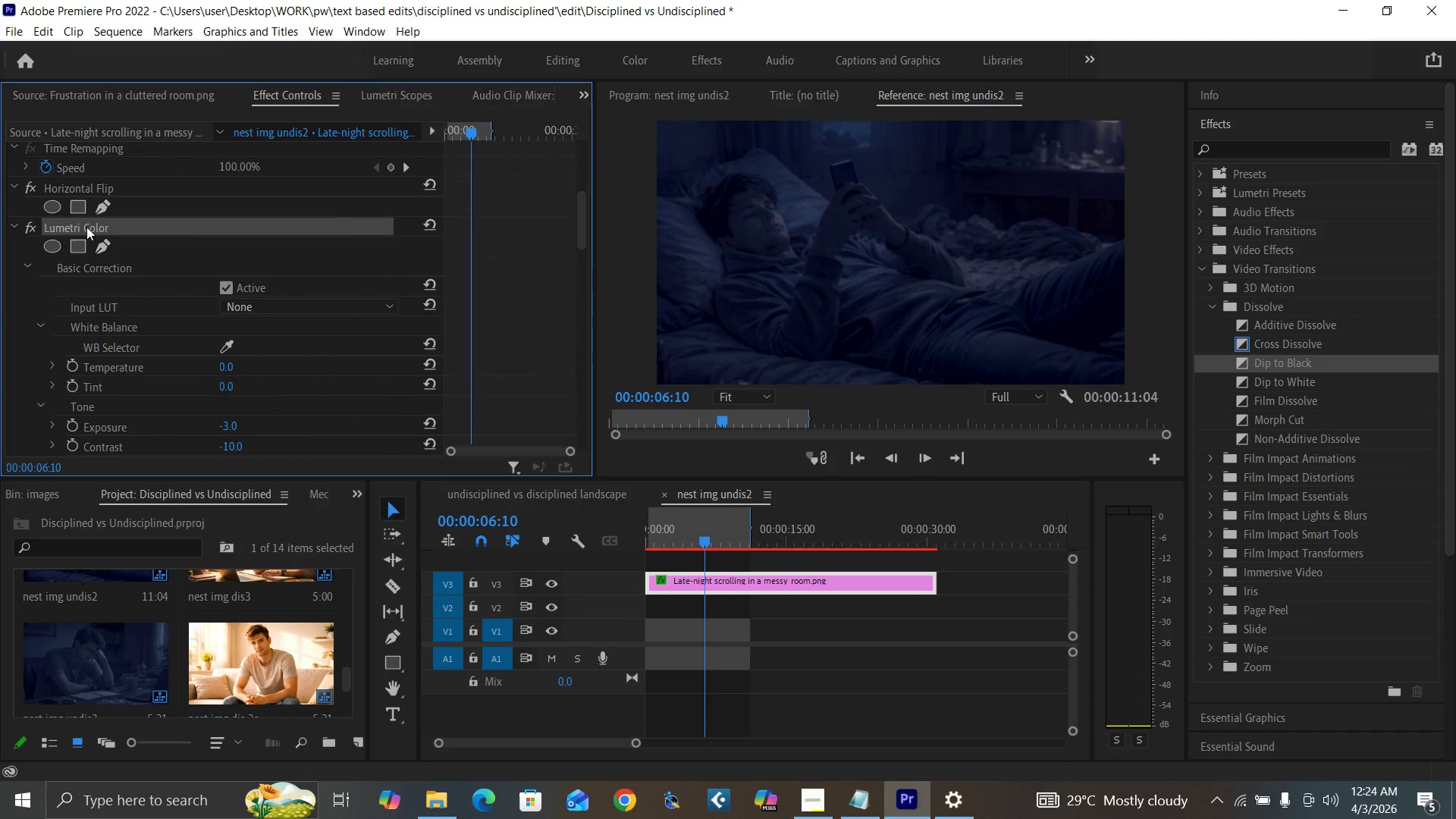 
key(Control+C)
 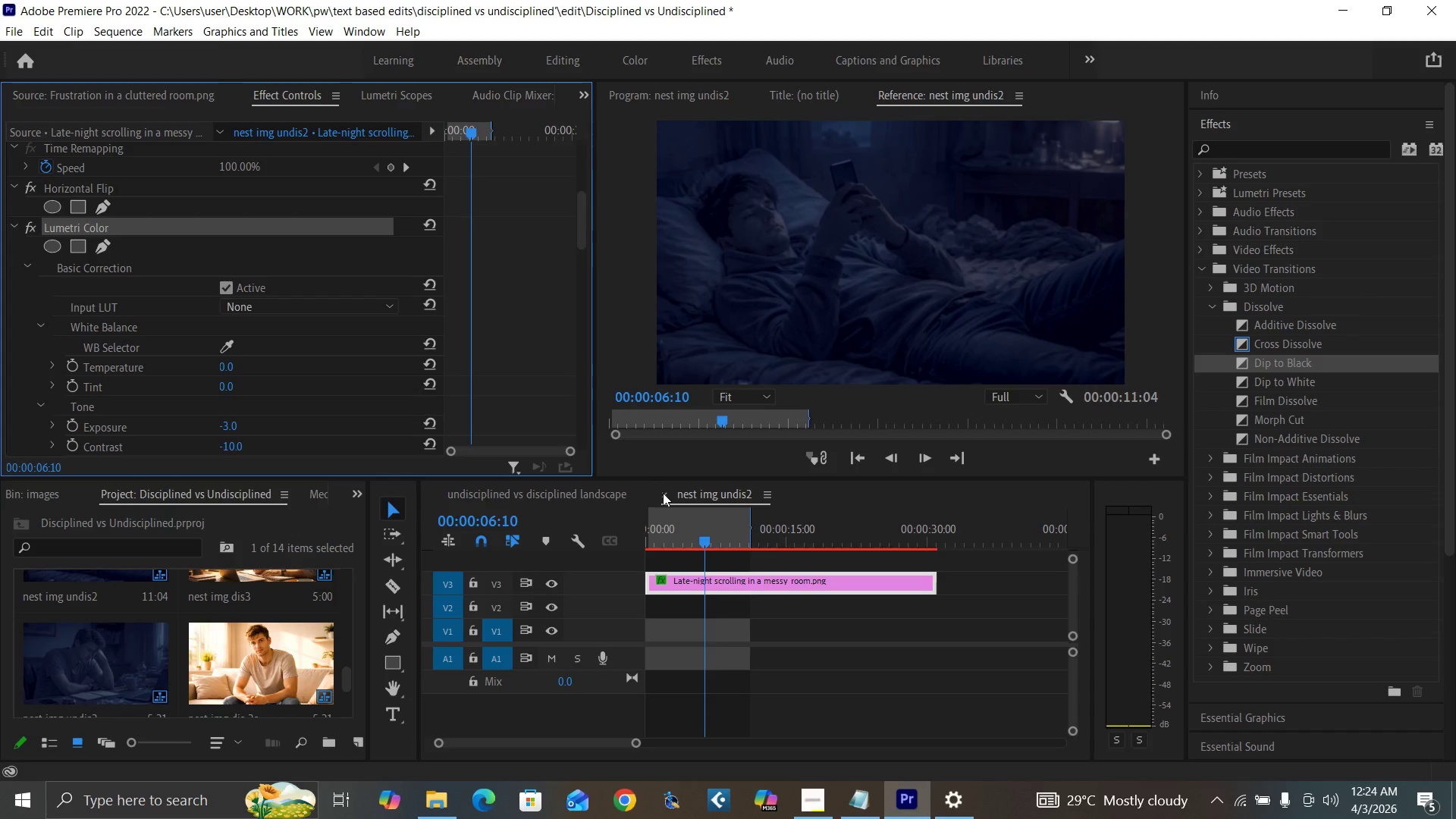 
left_click([665, 493])
 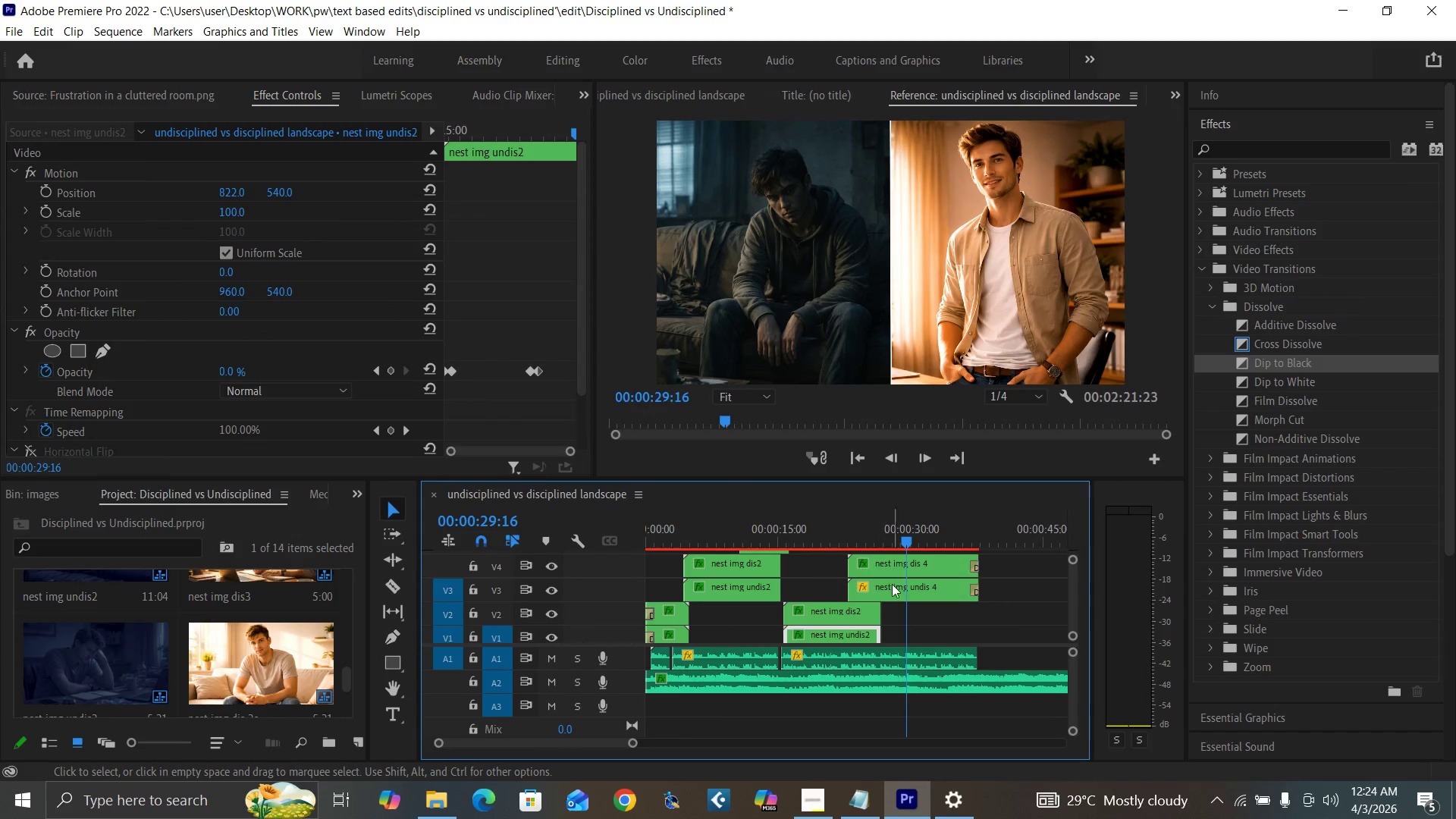 
double_click([893, 584])
 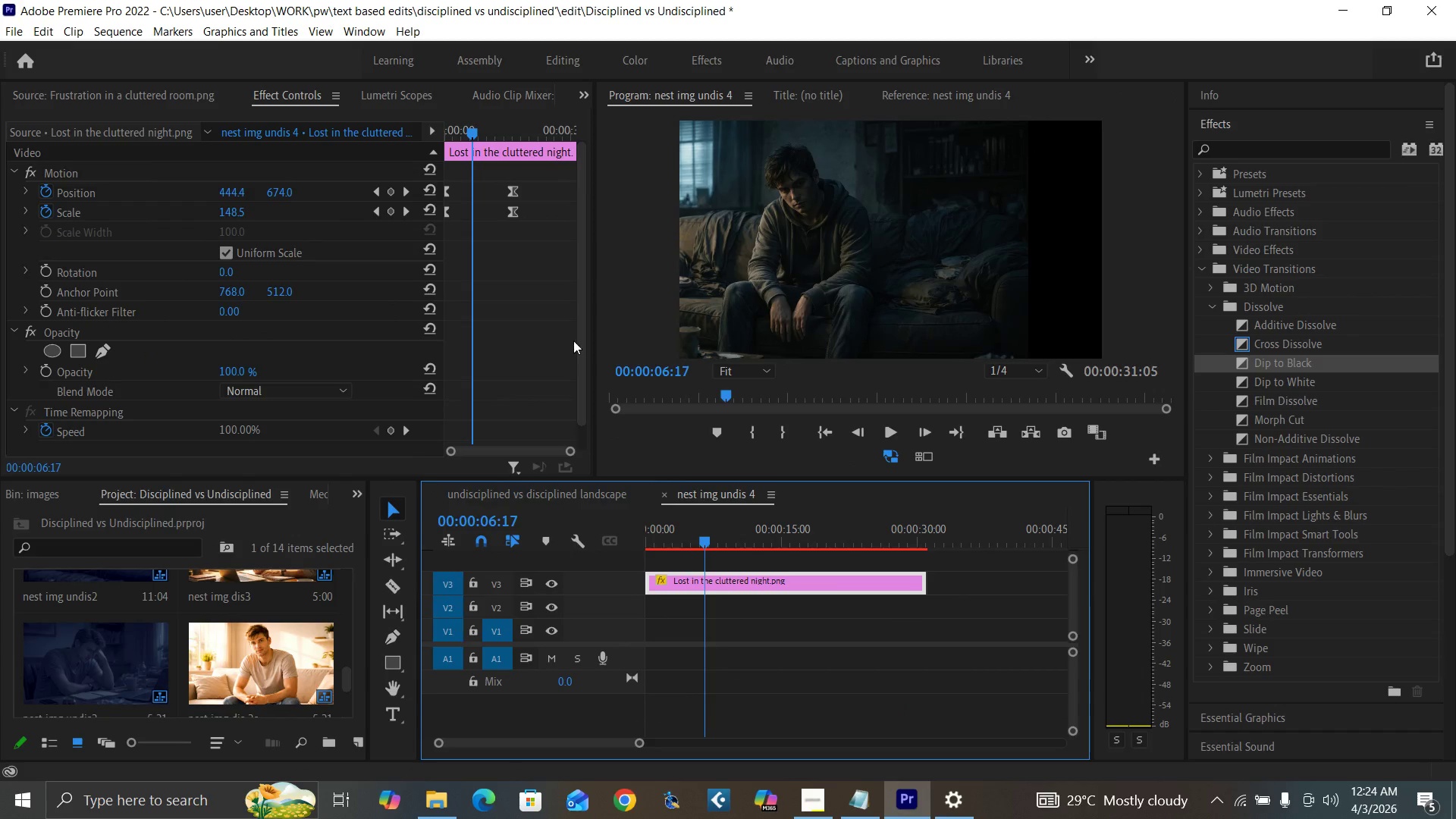 
left_click_drag(start_coordinate=[582, 362], to_coordinate=[575, 449])
 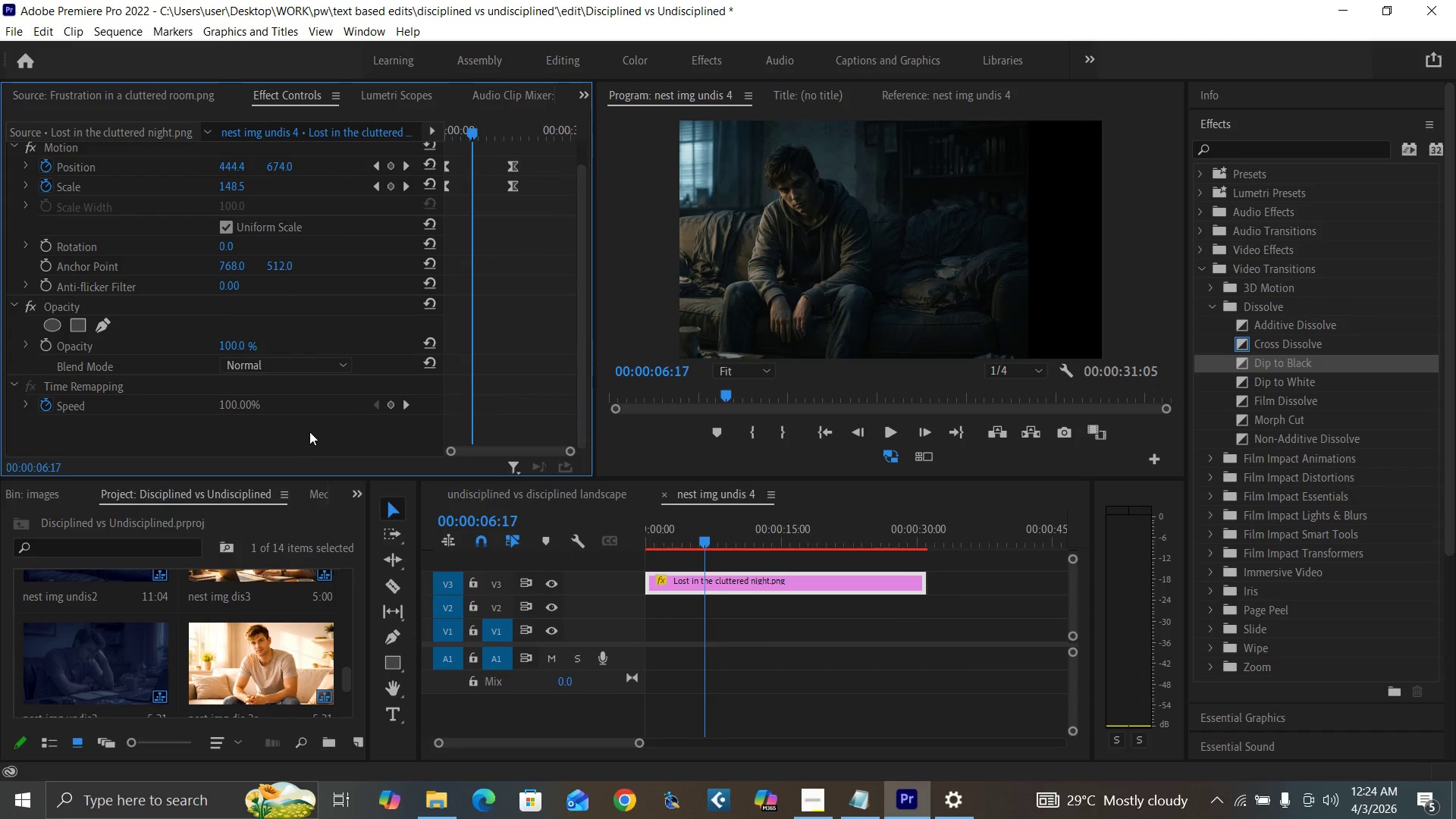 
left_click([309, 431])
 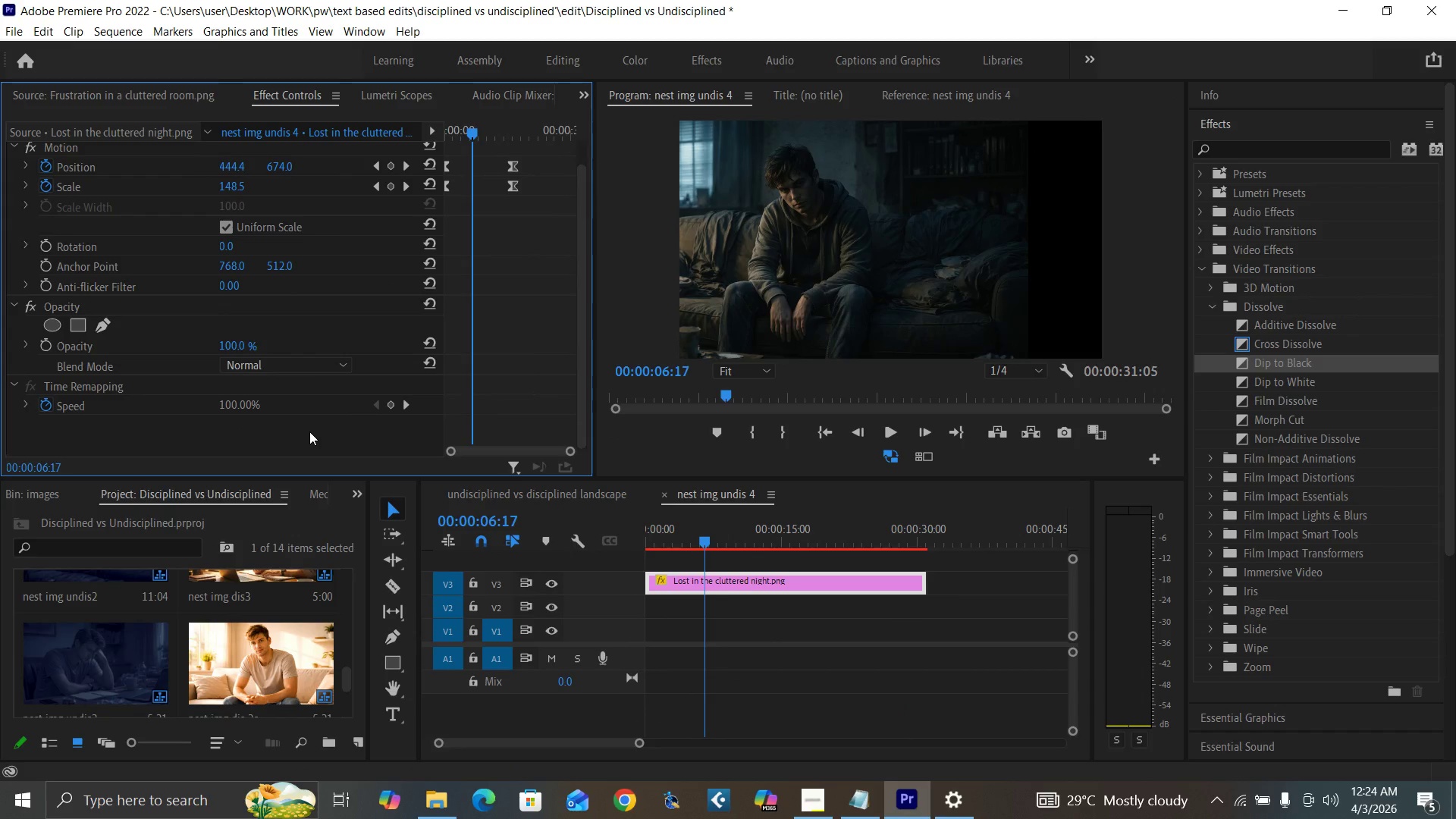 
key(Control+V)
 